 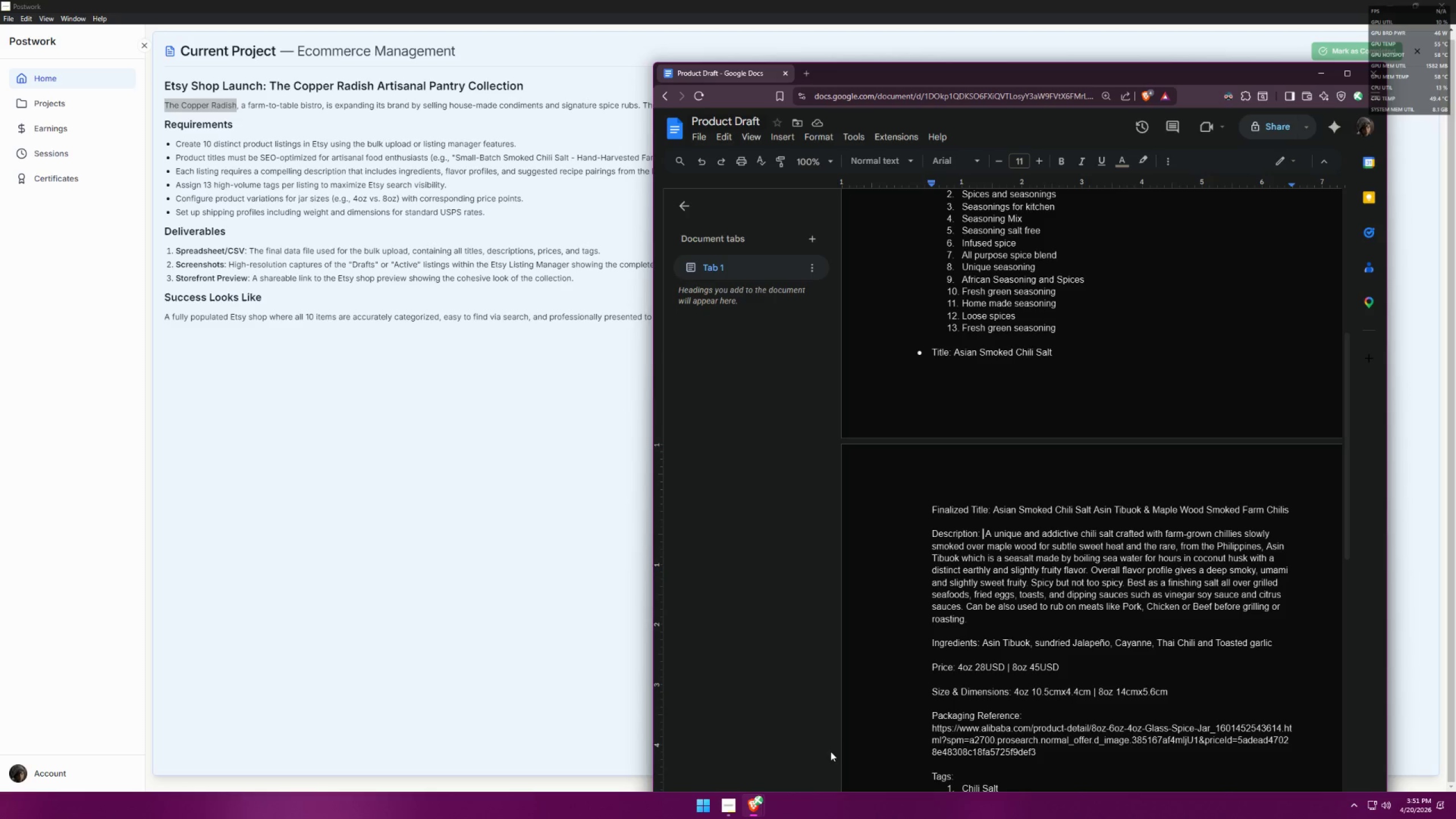 
key(Control+ControlLeft)
 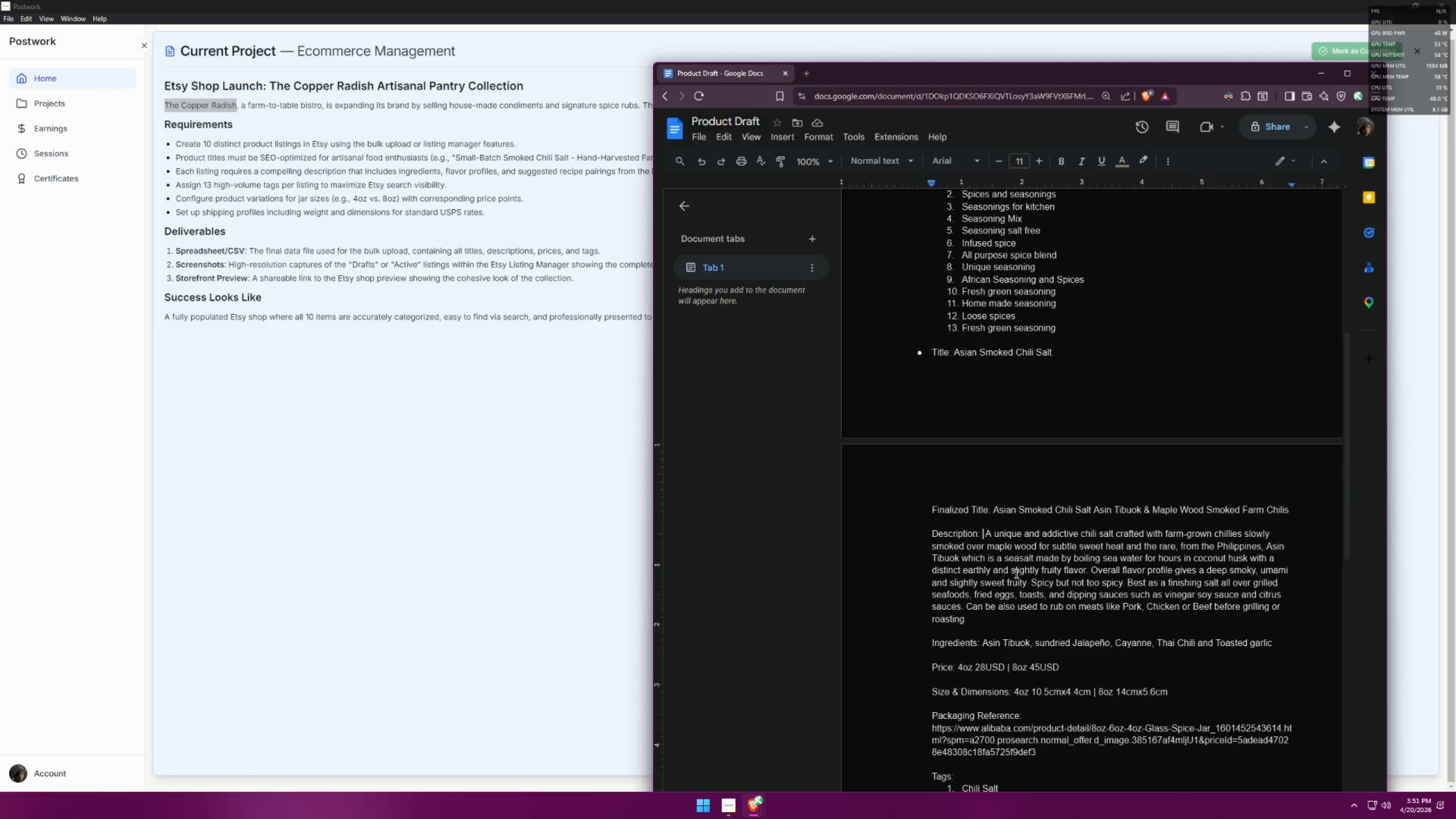 
key(Control+V)
 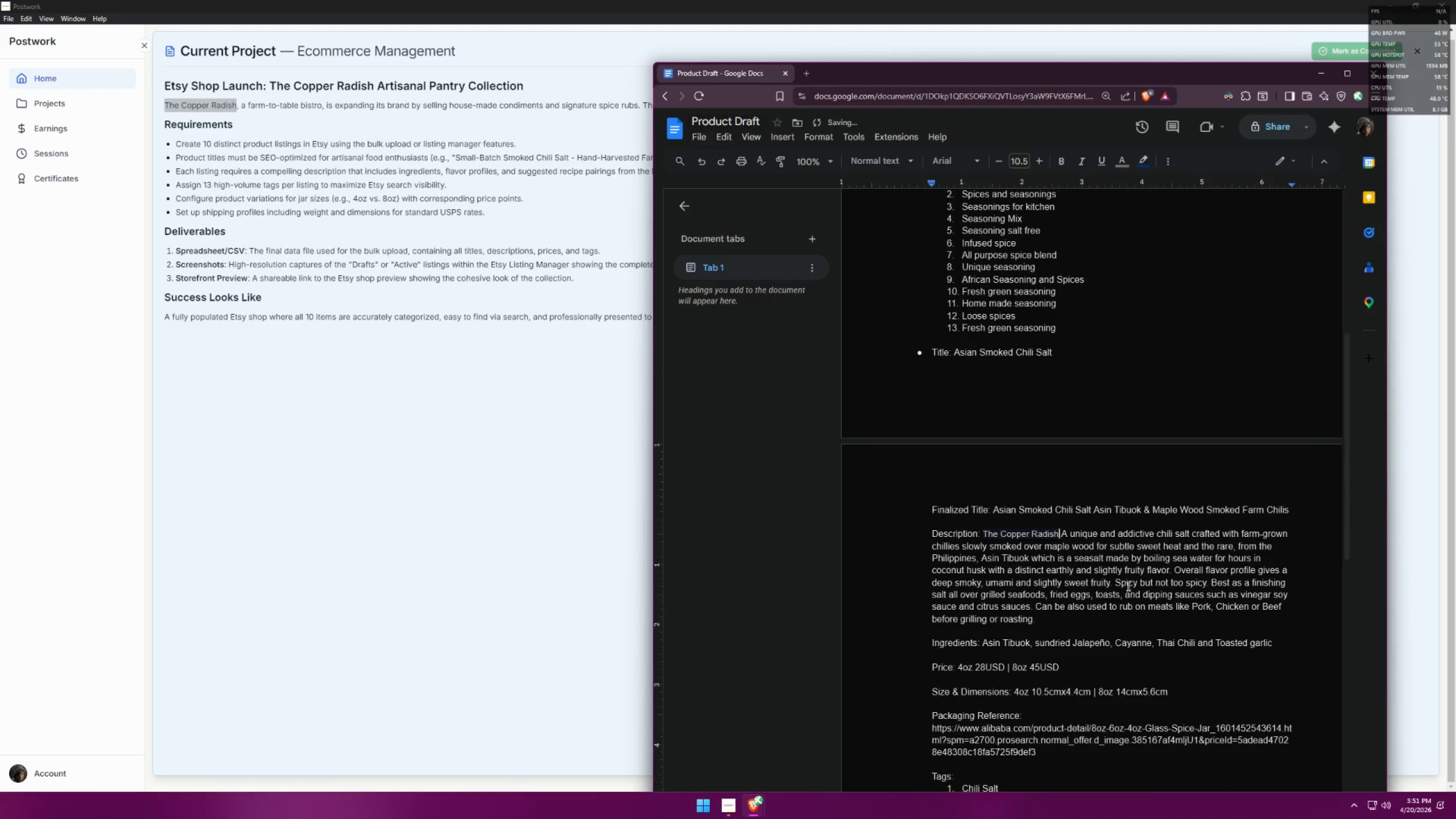 
key(Control+ControlLeft)
 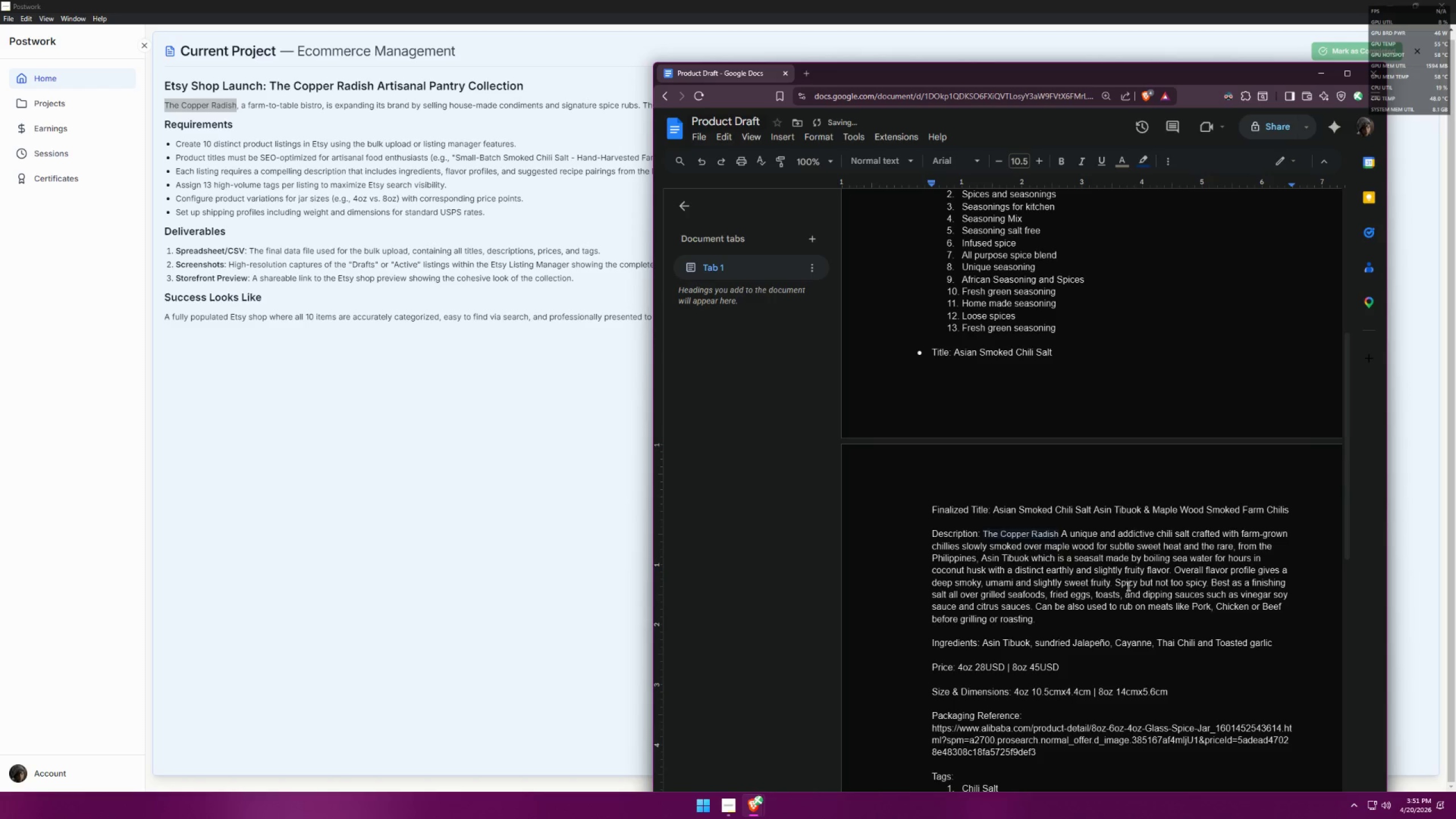 
key(Control+Z)
 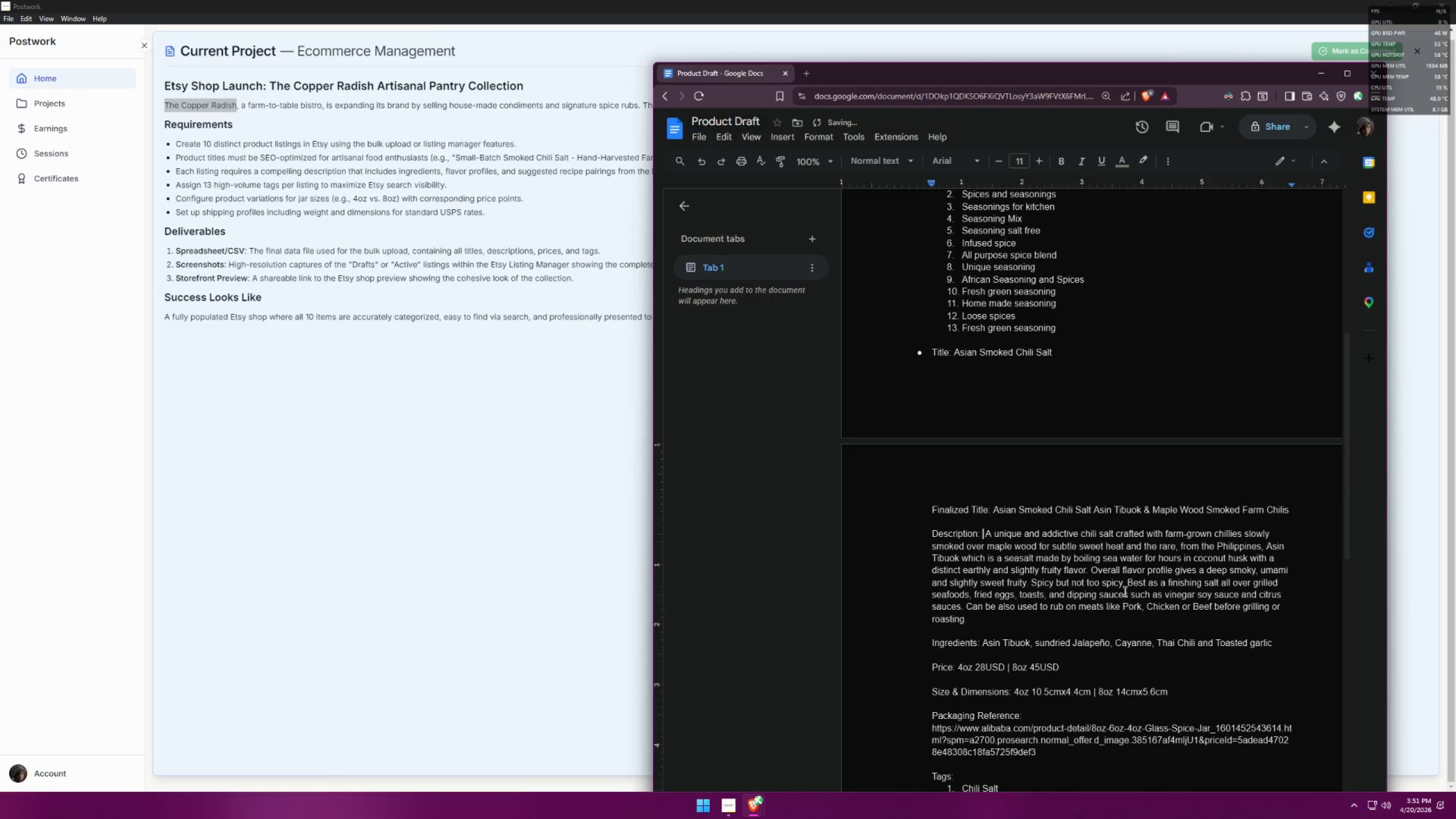 
type(The Co)
 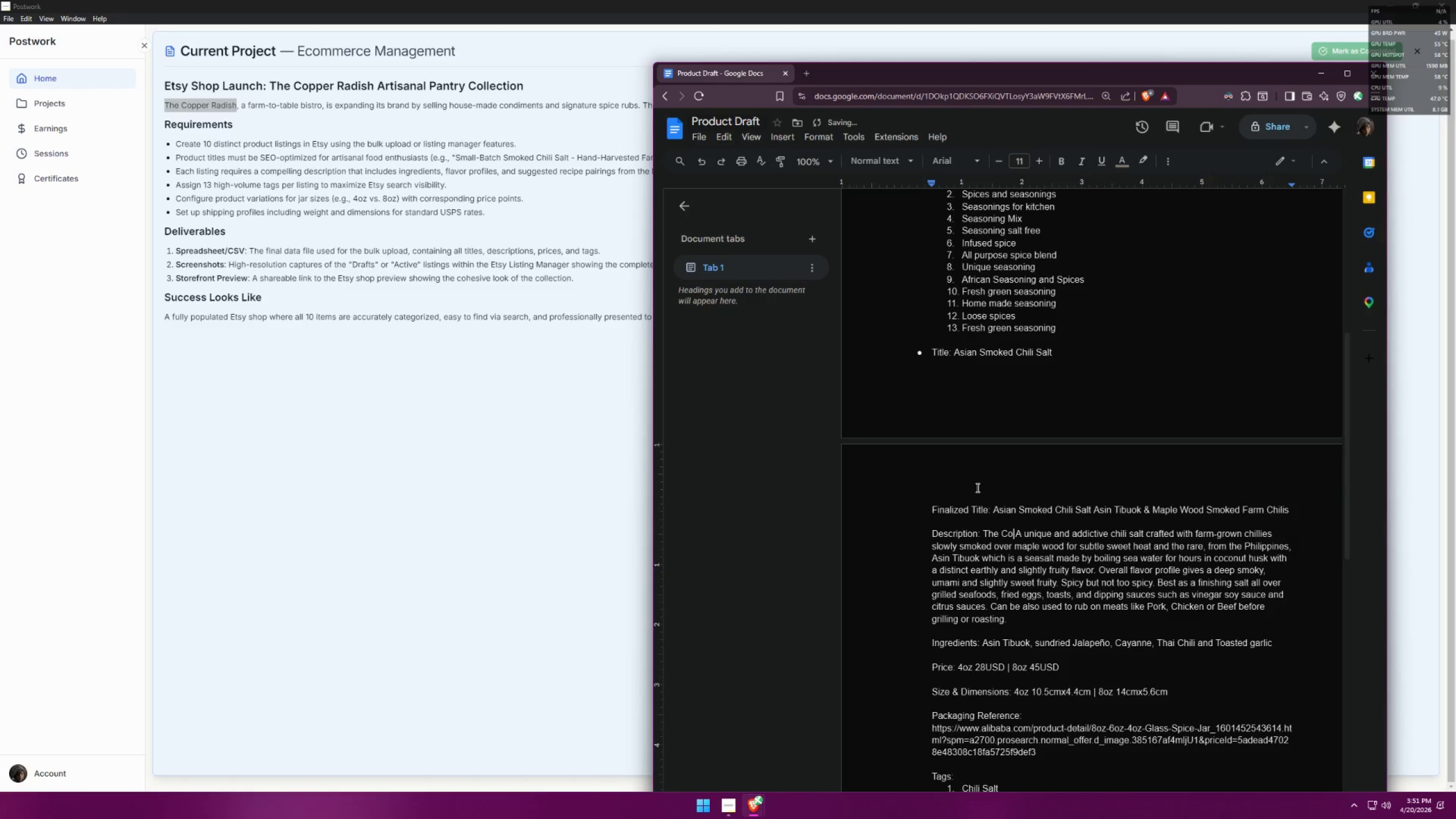 
type(pper Radish)
 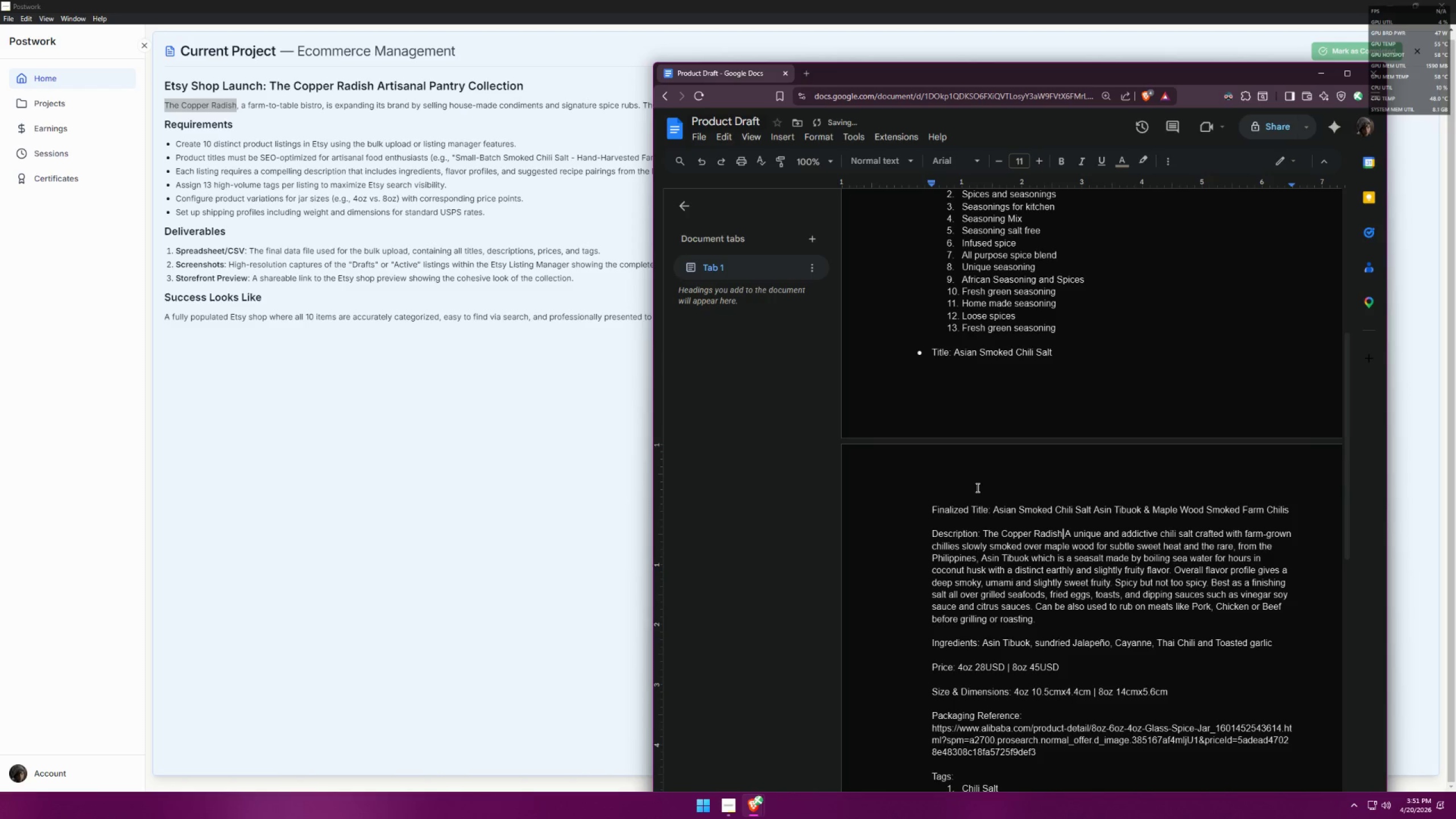 
wait(19.0)
 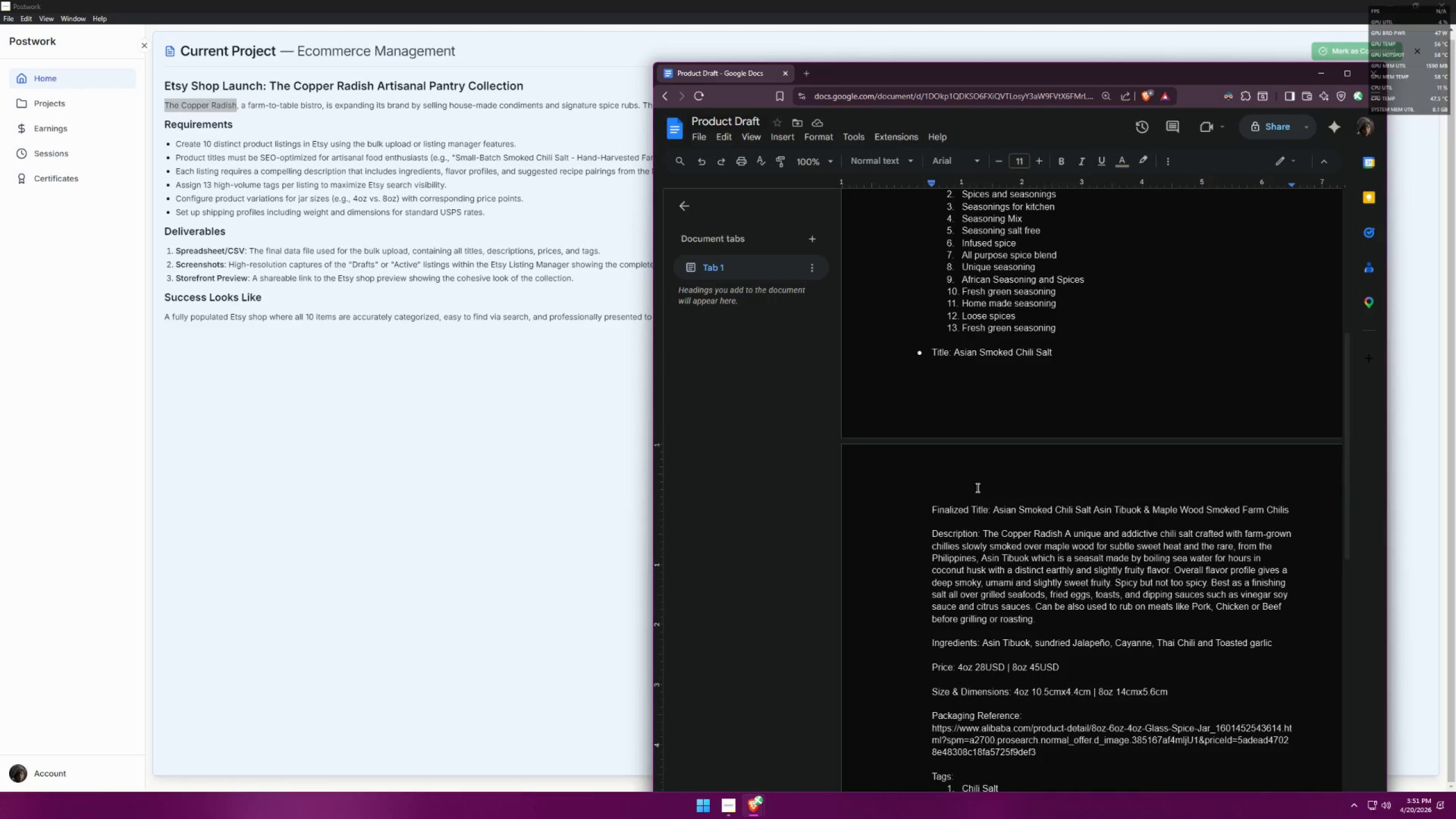 
type( indruces)
key(Backspace)
key(Backspace)
key(Backspace)
key(Backspace)
type(u)
key(Backspace)
key(Backspace)
key(Backspace)
type(troduces )
 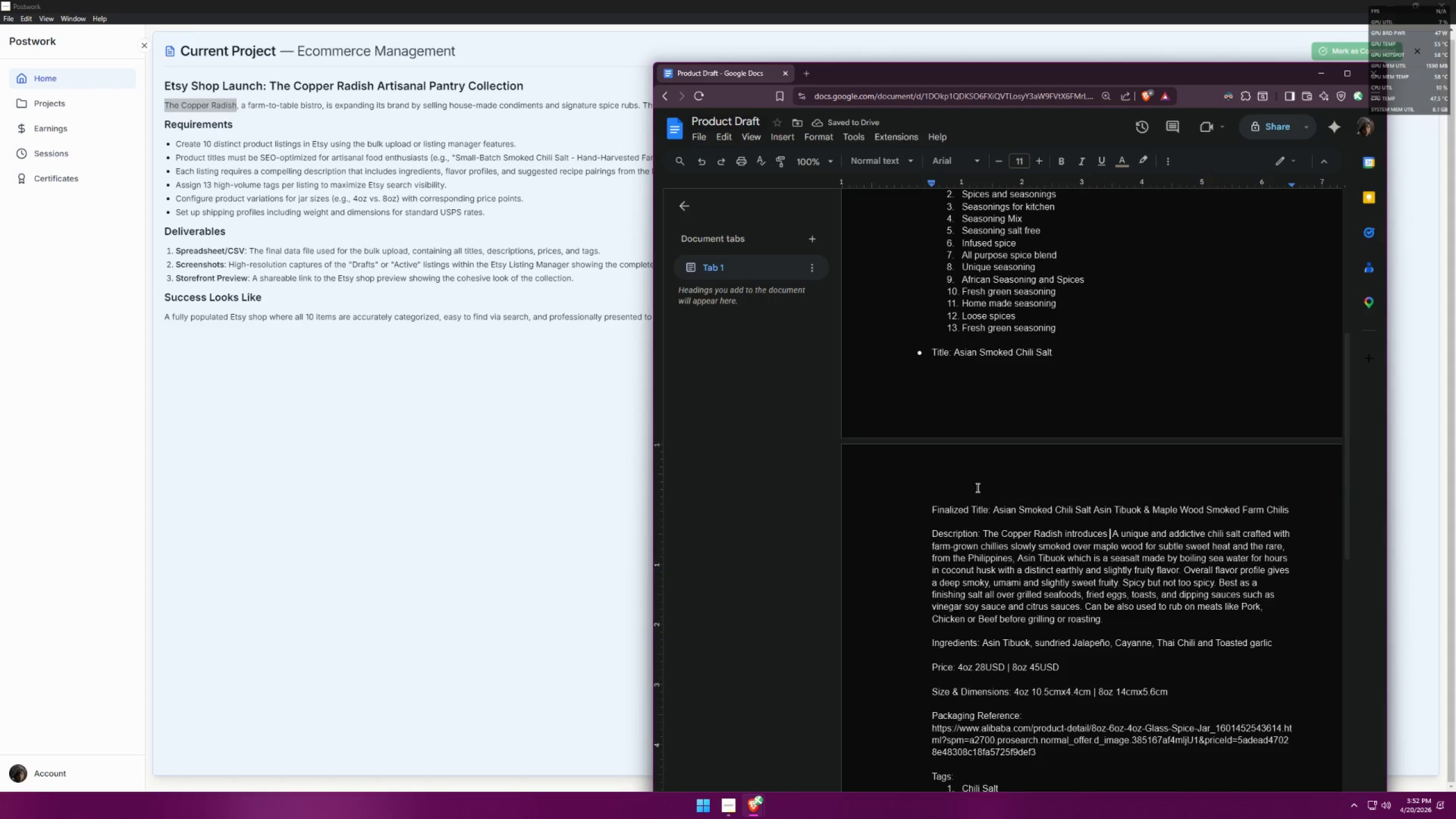 
wait(6.91)
 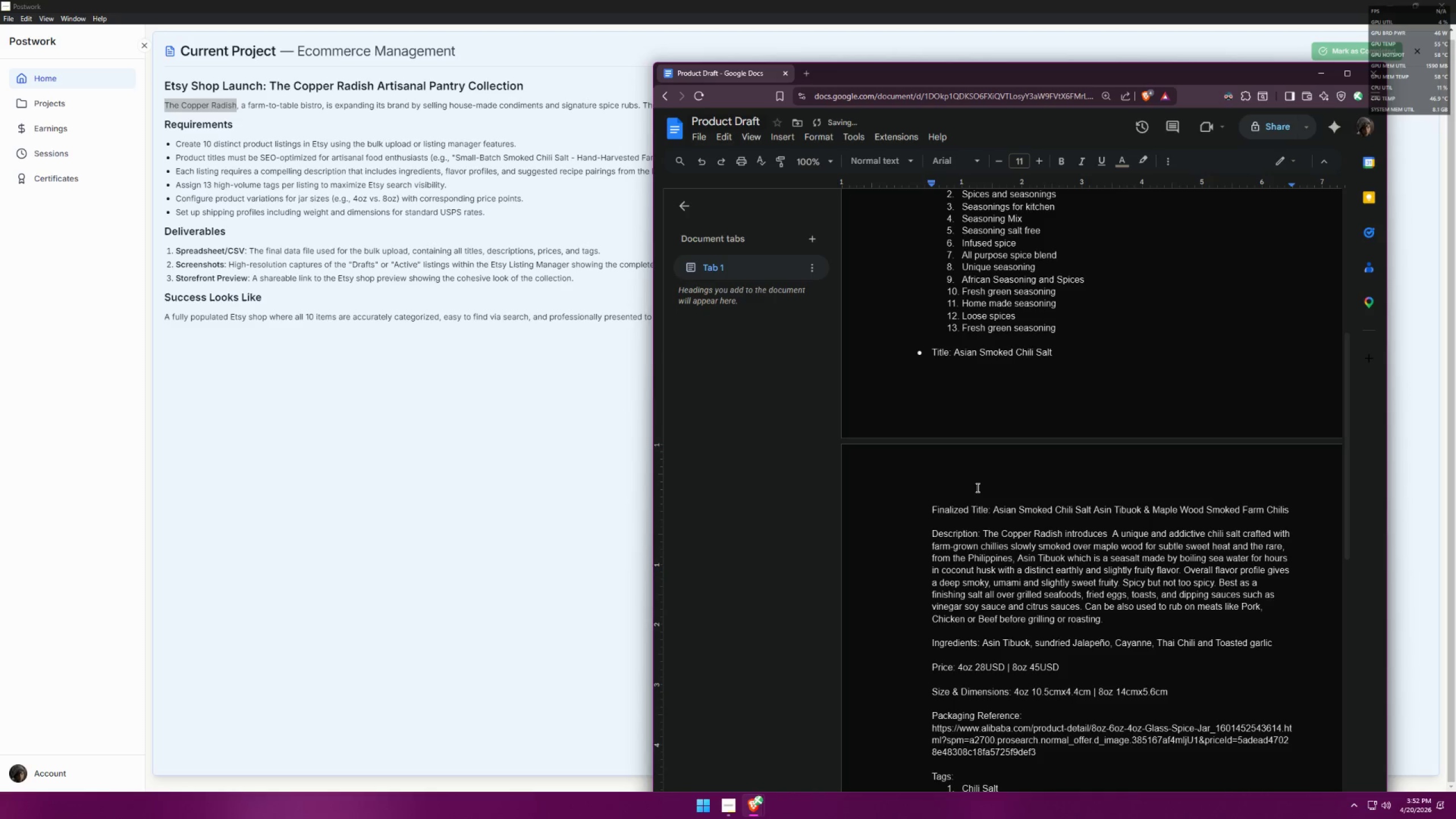 
key(A)
 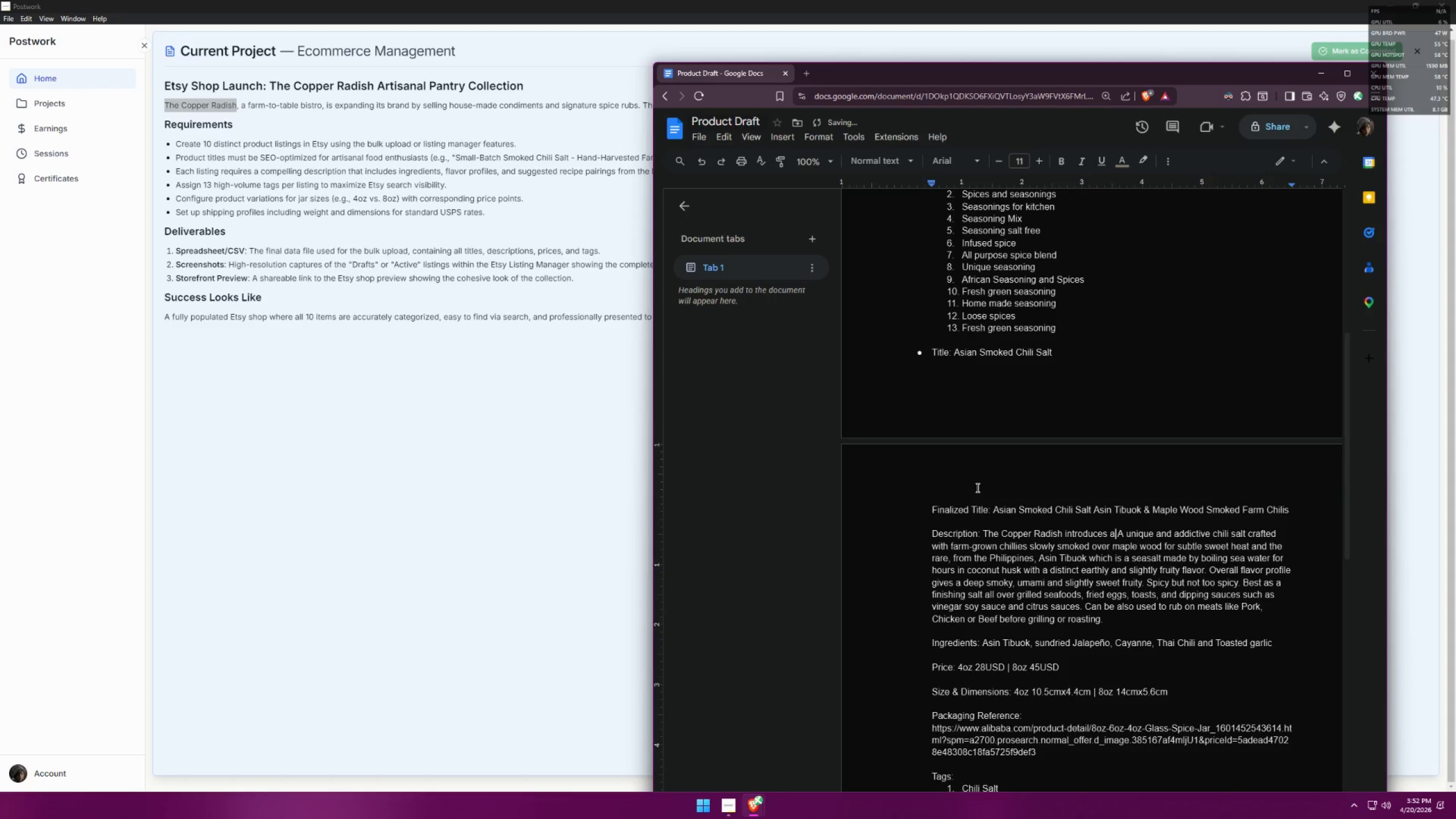 
key(Space)
 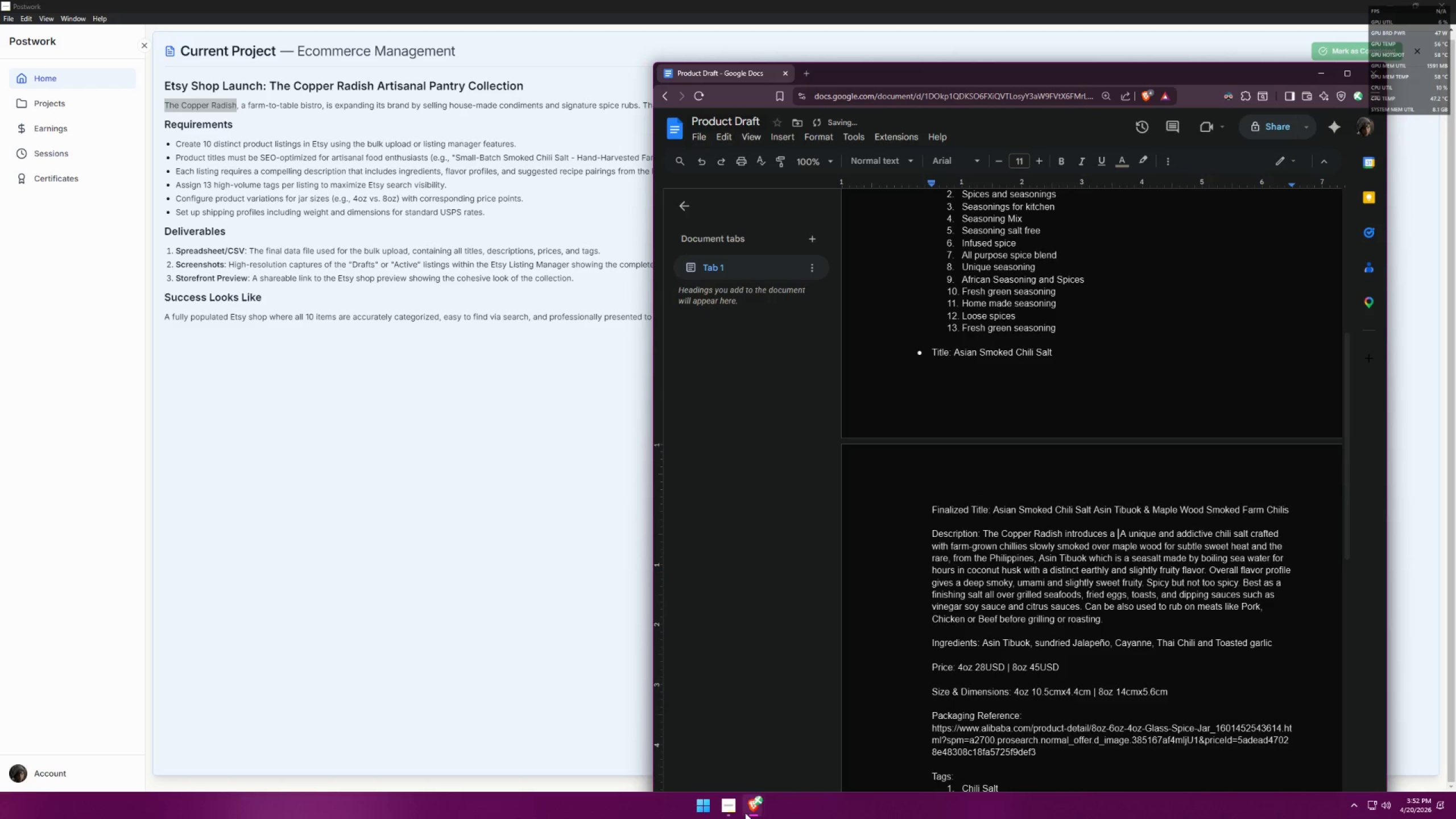 
left_click([727, 739])
 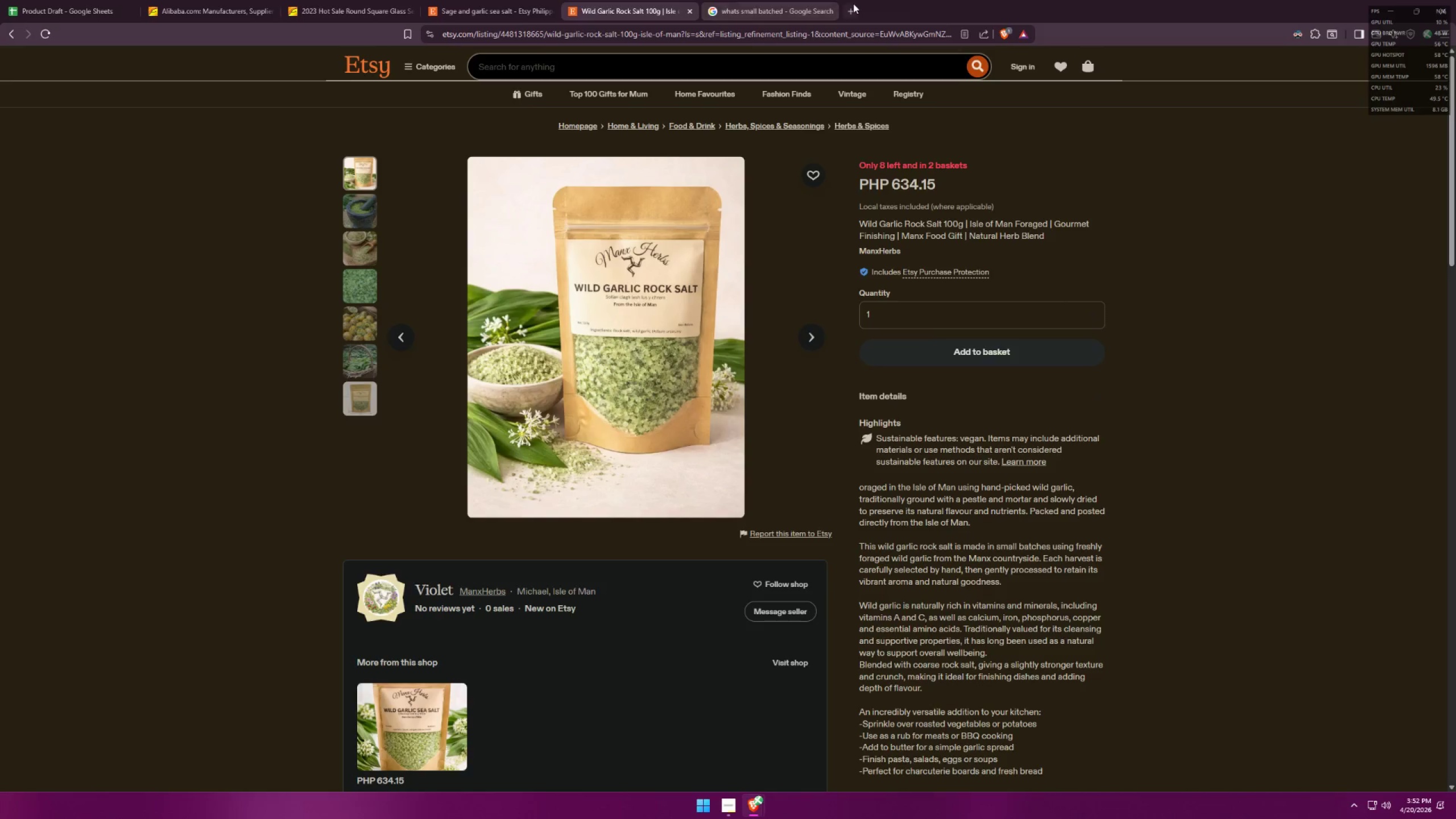 
type(unique syno)
 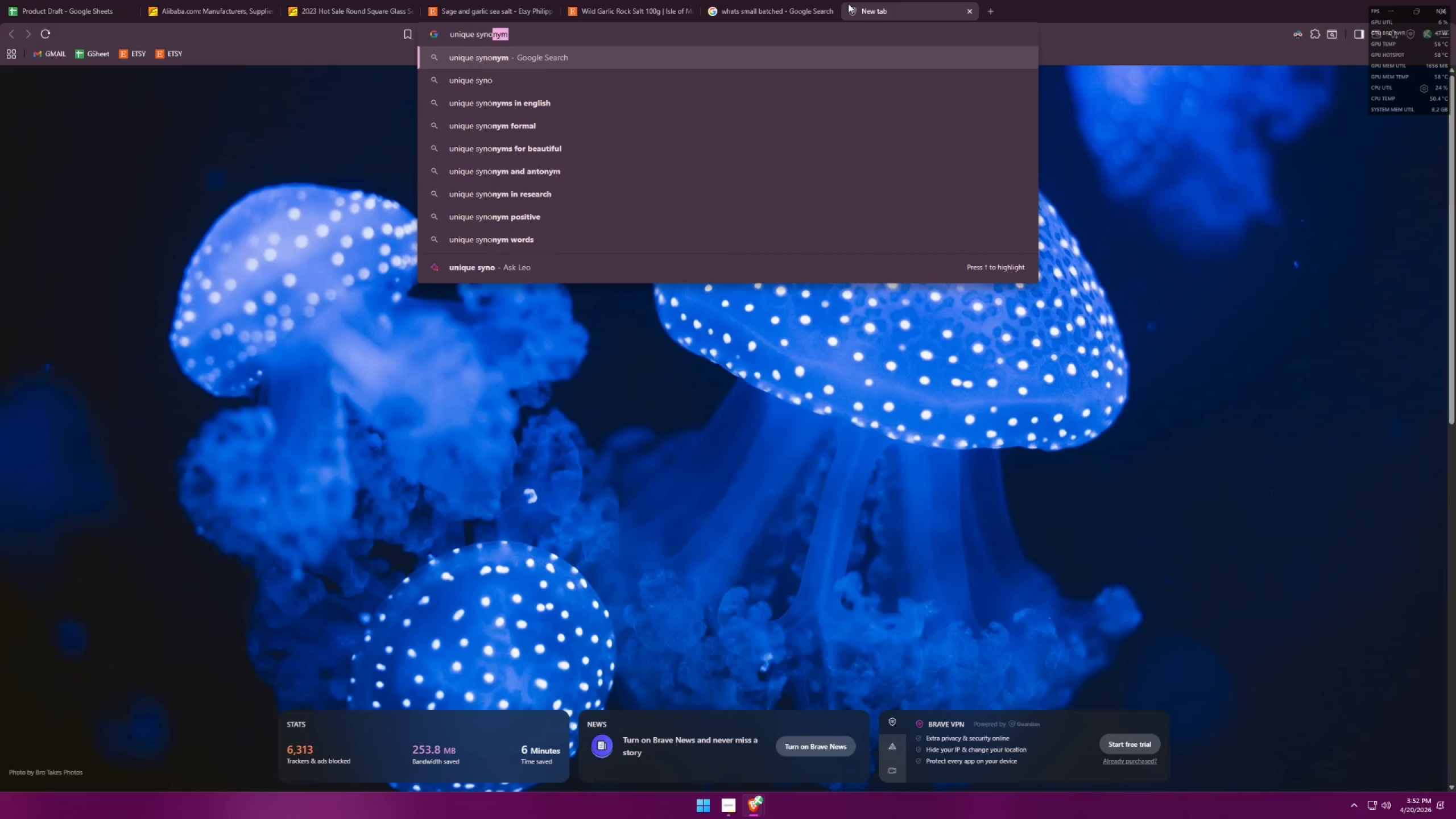 
key(Enter)
 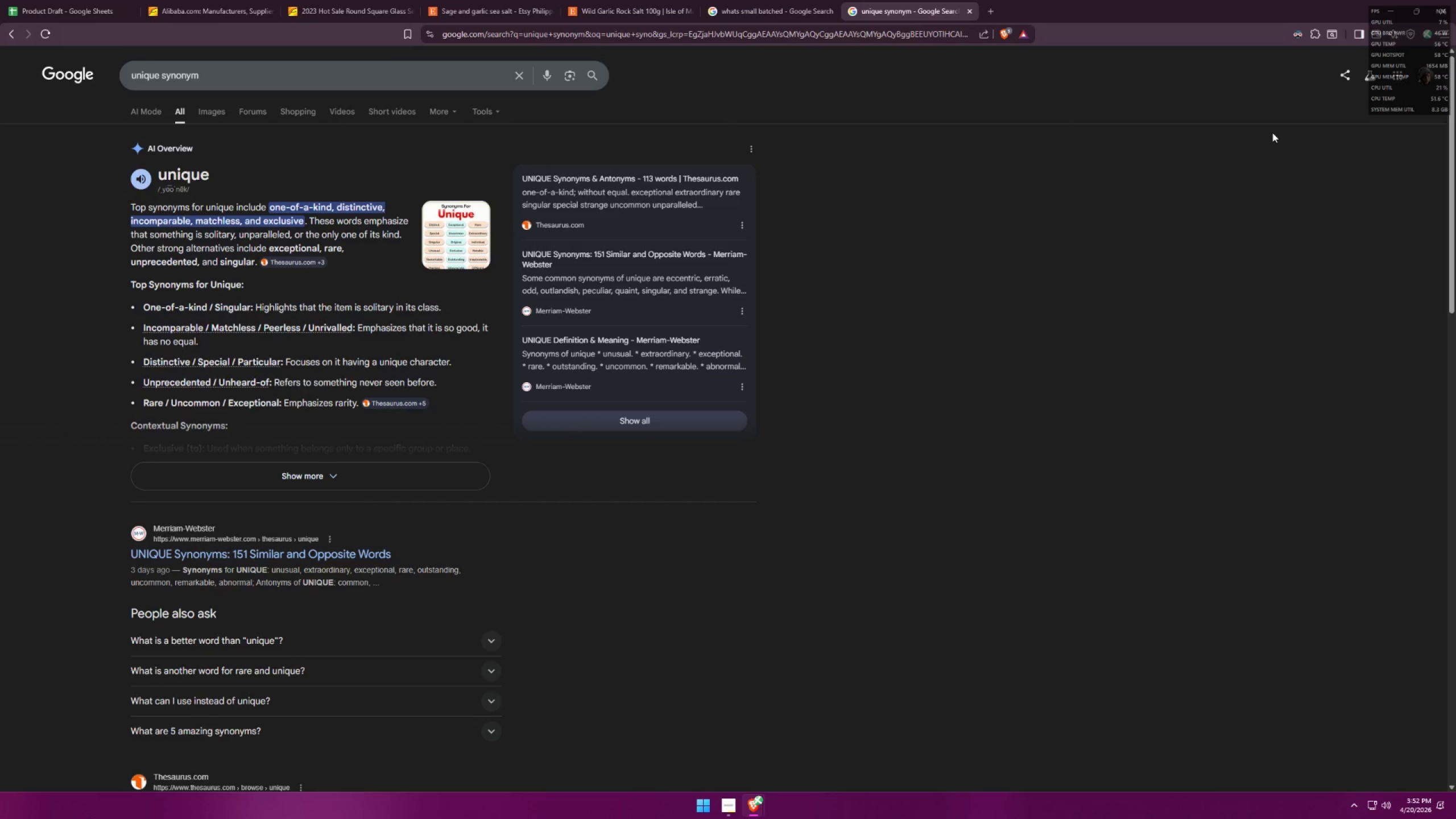 
left_click([1384, 0])
 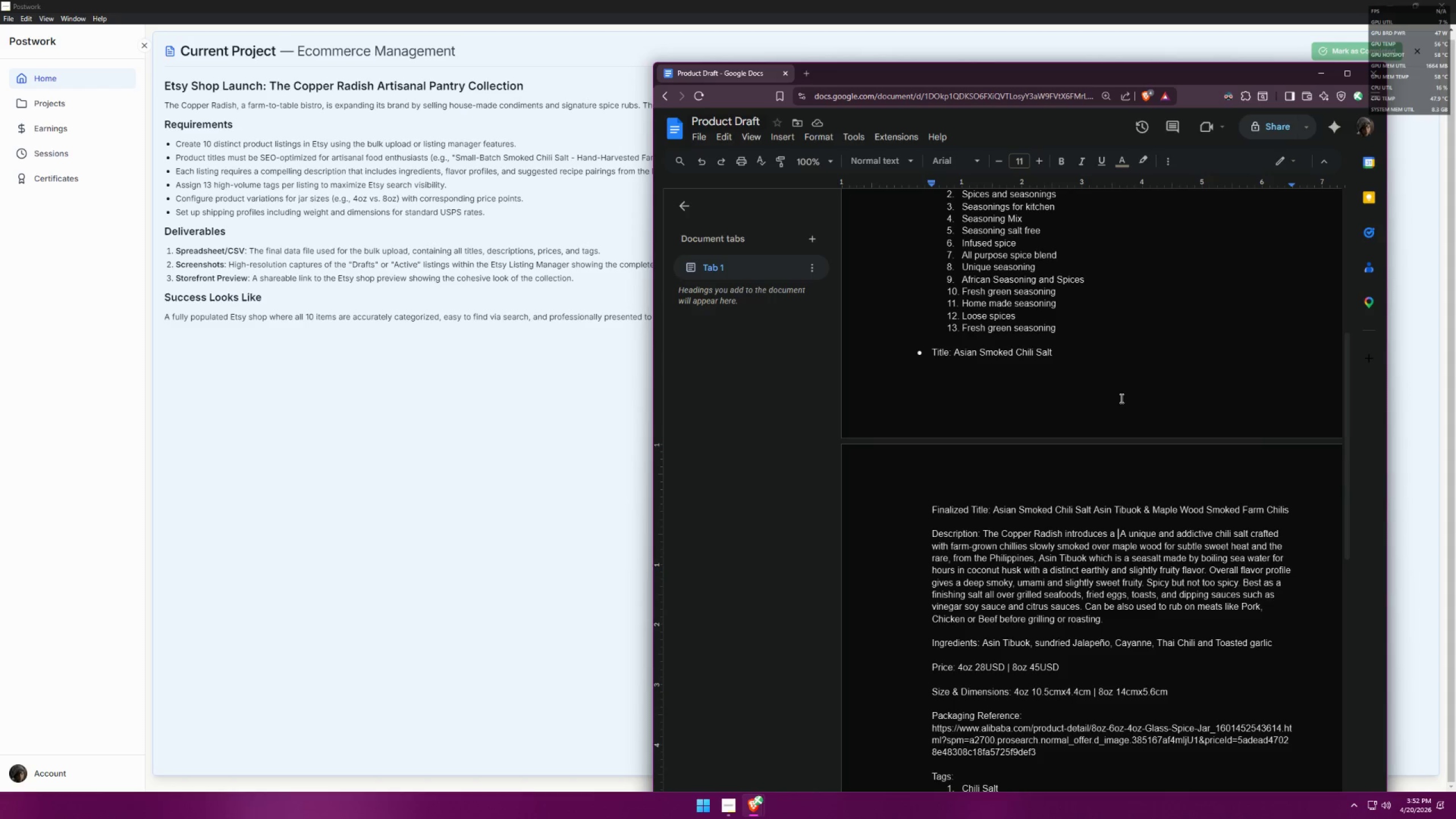 
key(Alt+AltLeft)
 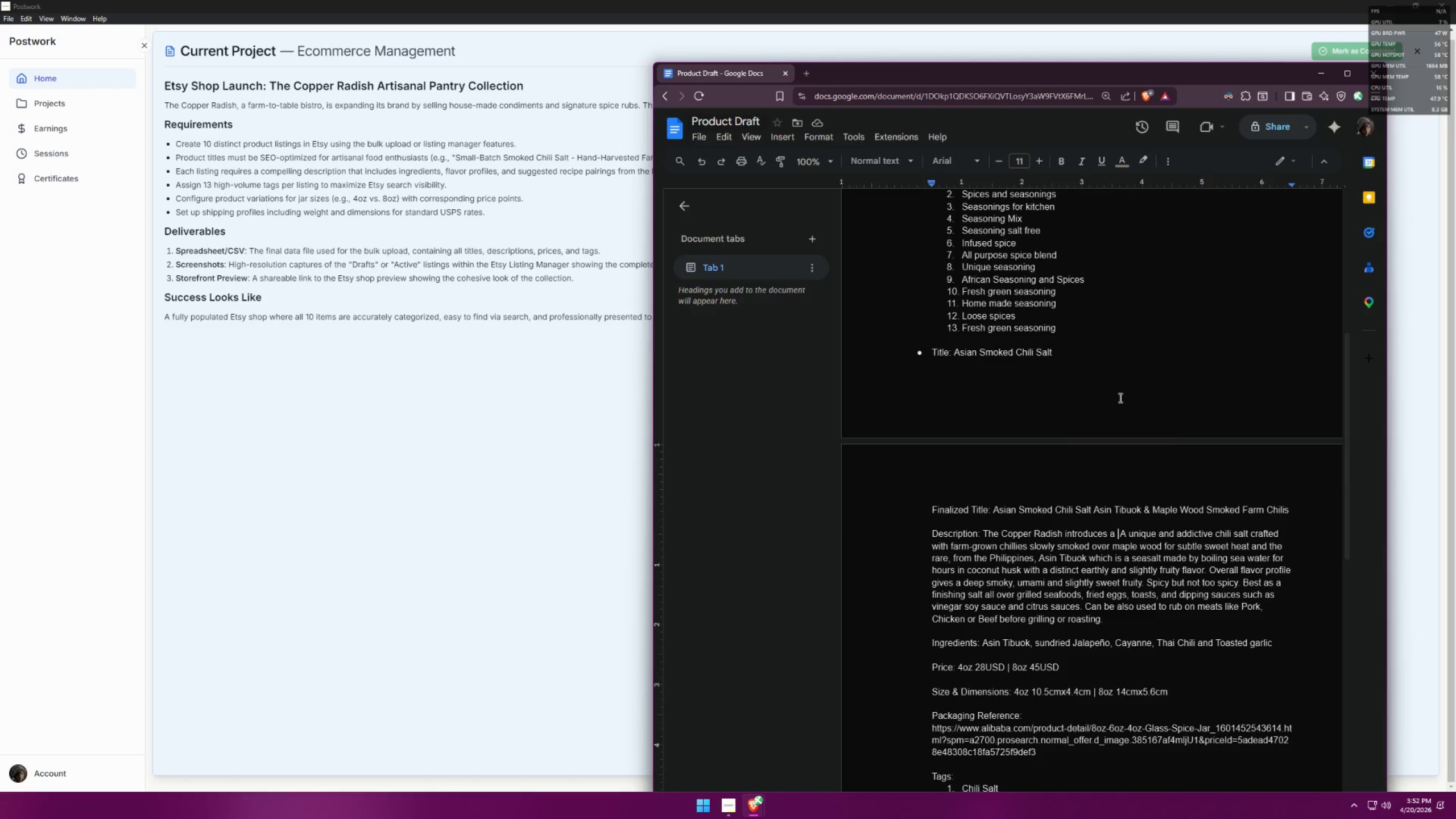 
key(Alt+Tab)
 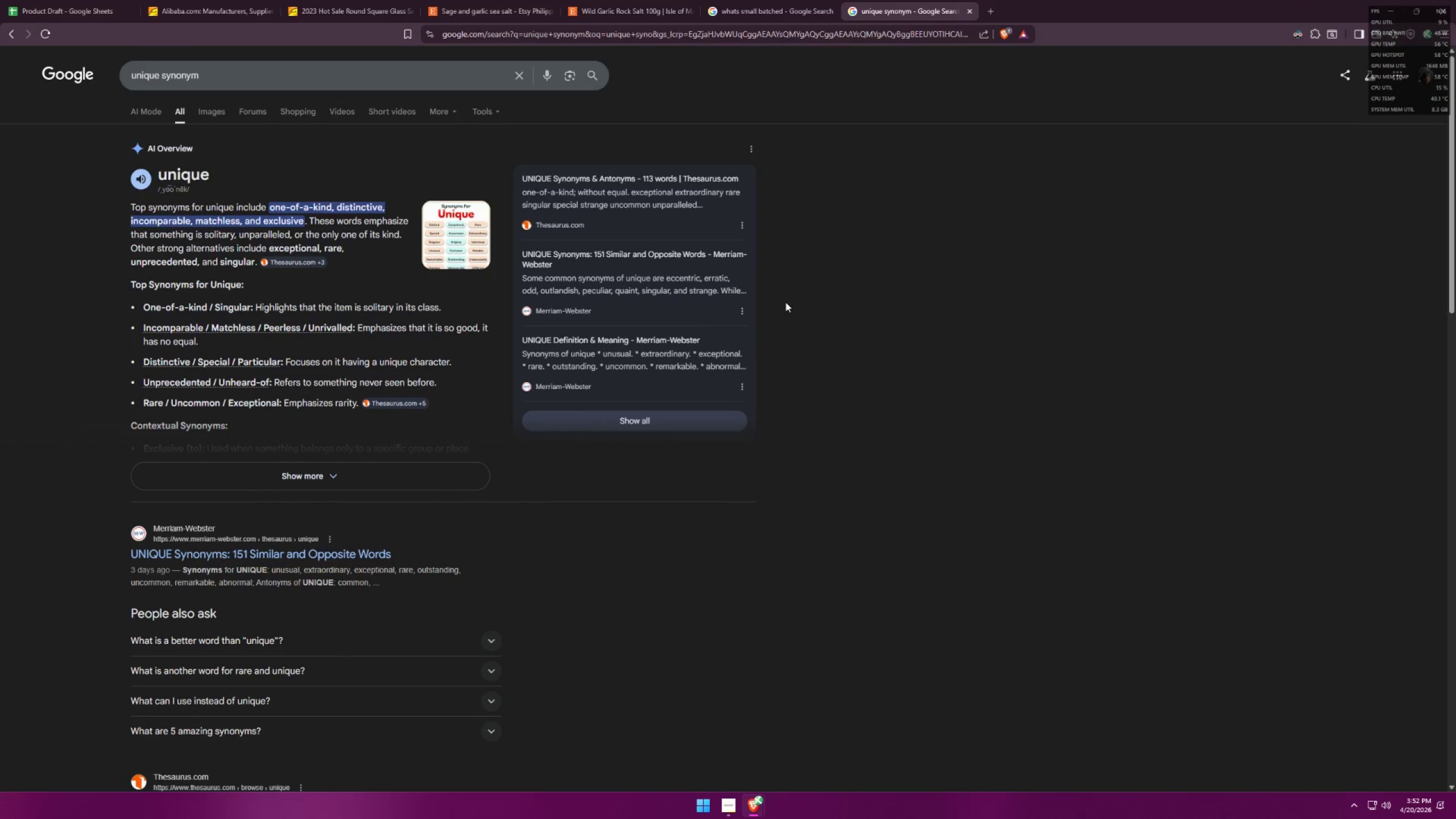 
key(Alt+AltLeft)
 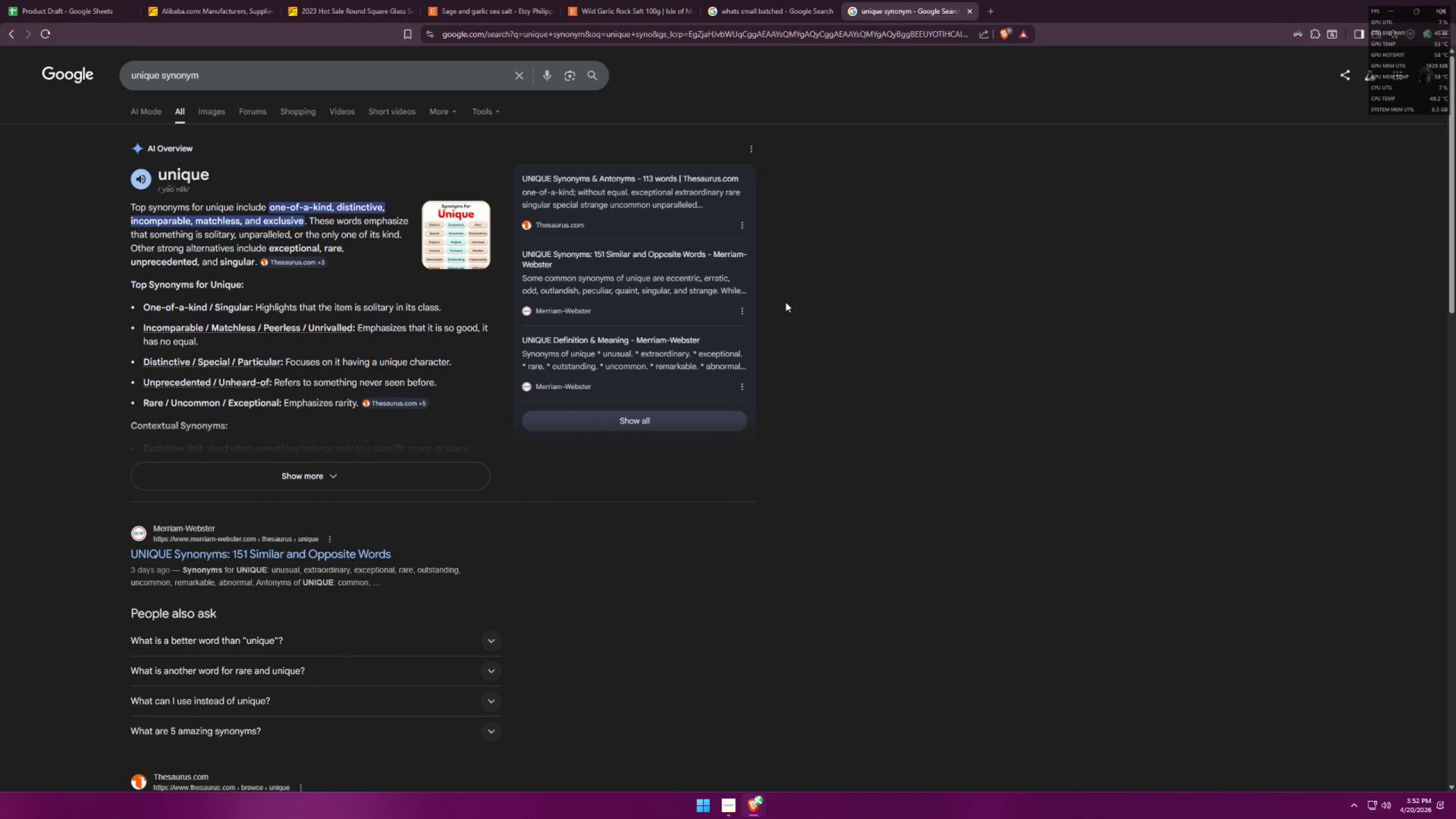 
key(Alt+Tab)
 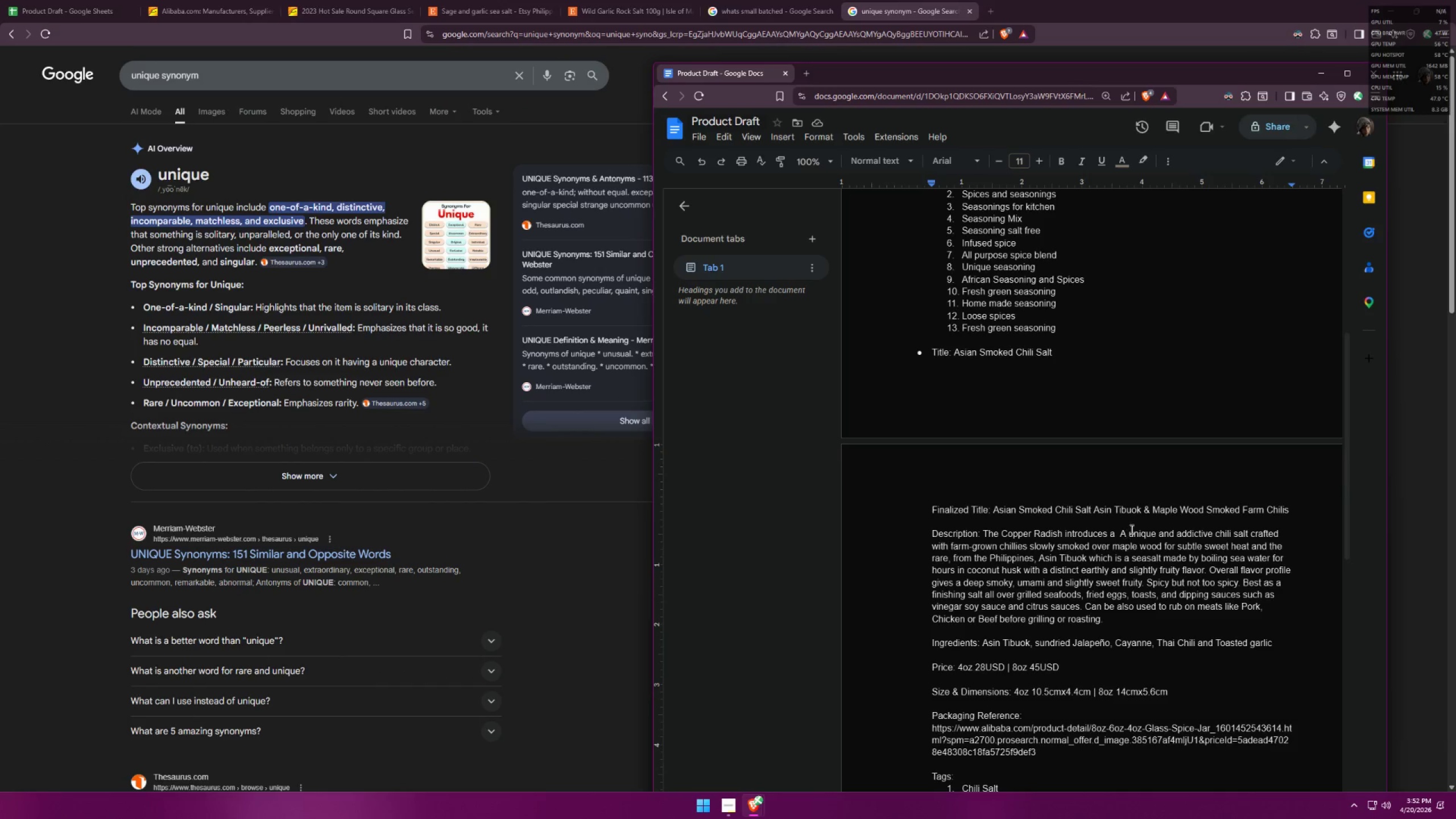 
key(Backspace)
type(n exclusive)
 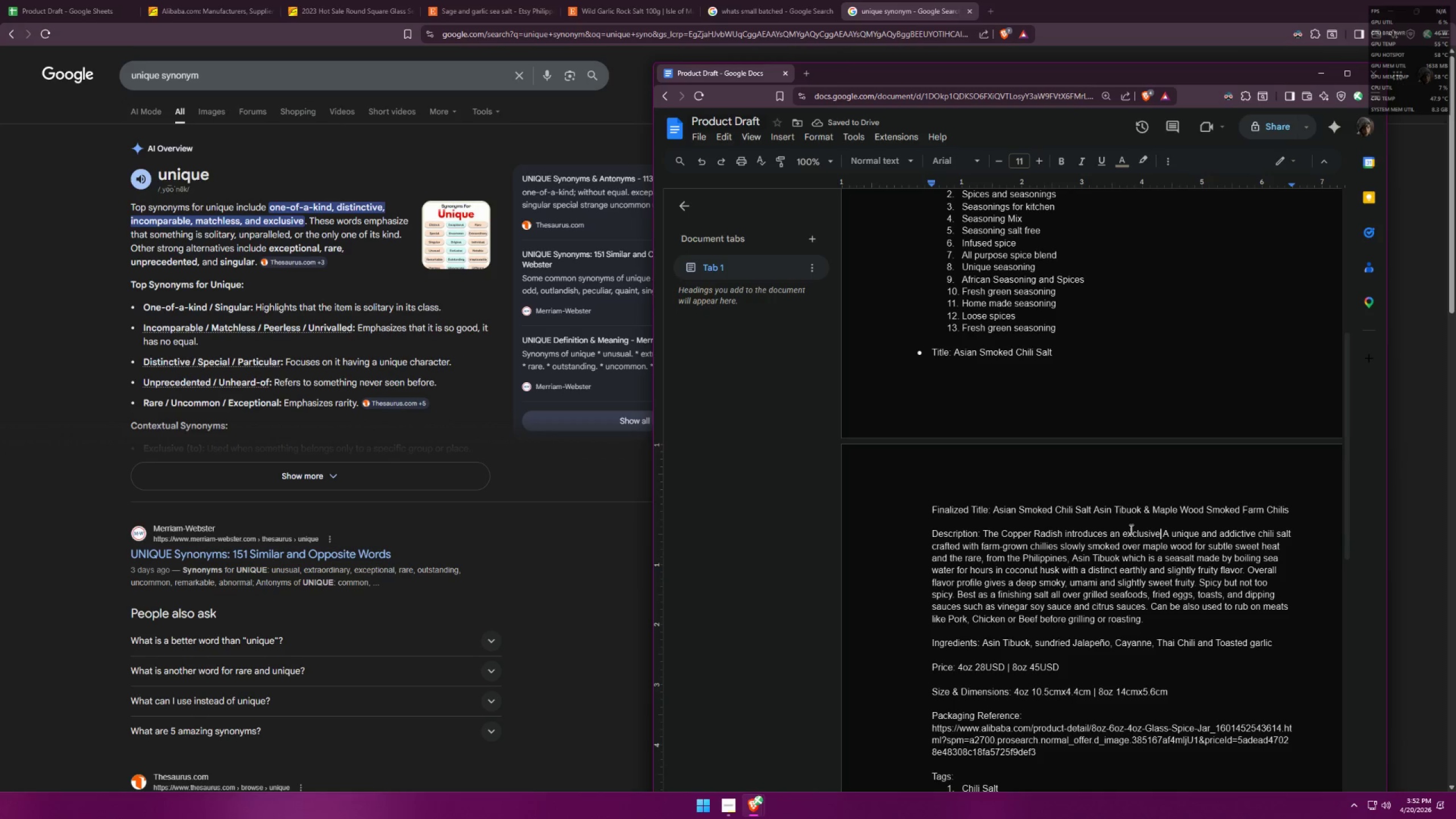 
wait(5.53)
 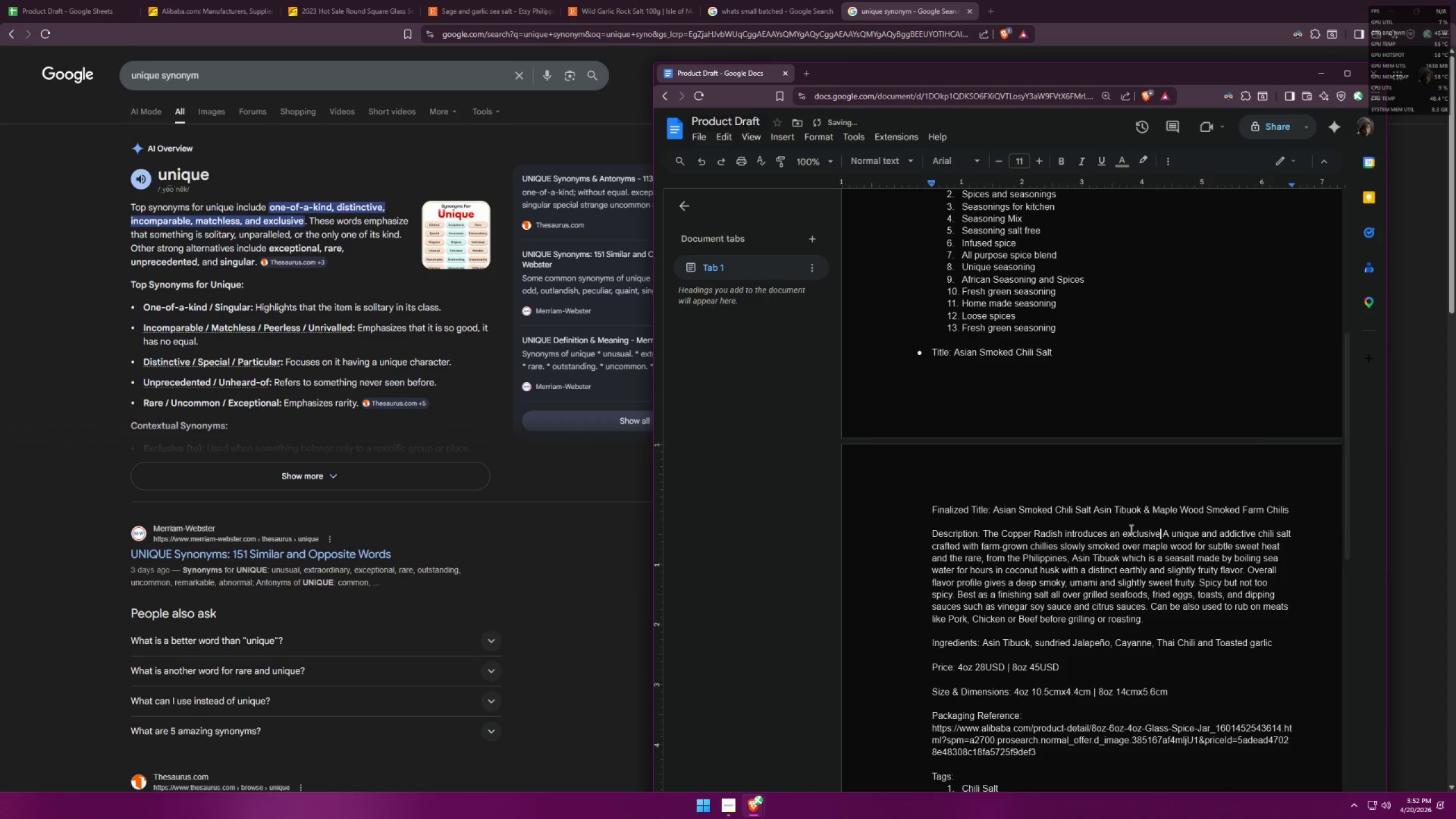 
key(Space)
 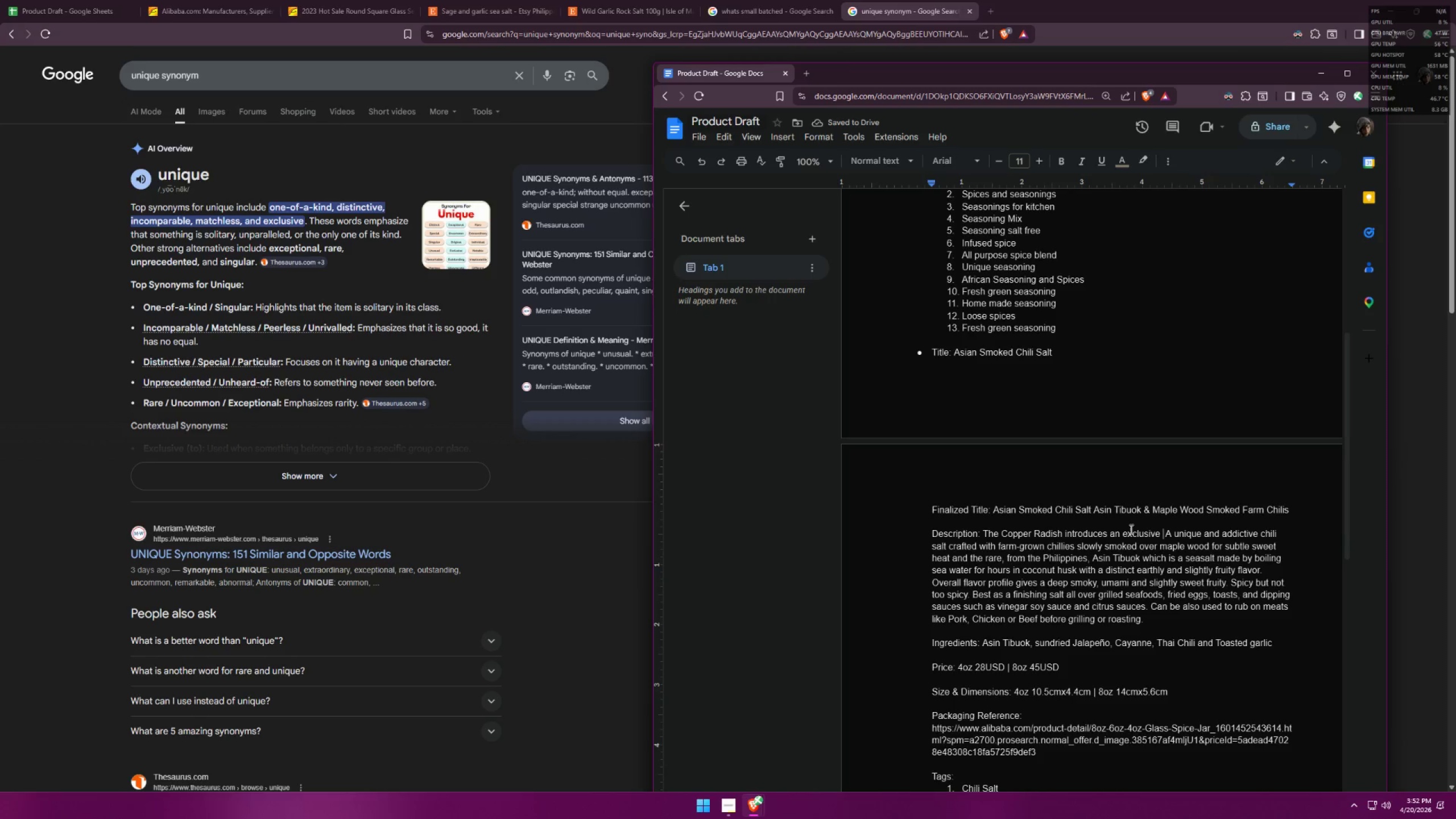 
type(chii)
key(Backspace)
type(li salt mix.)
 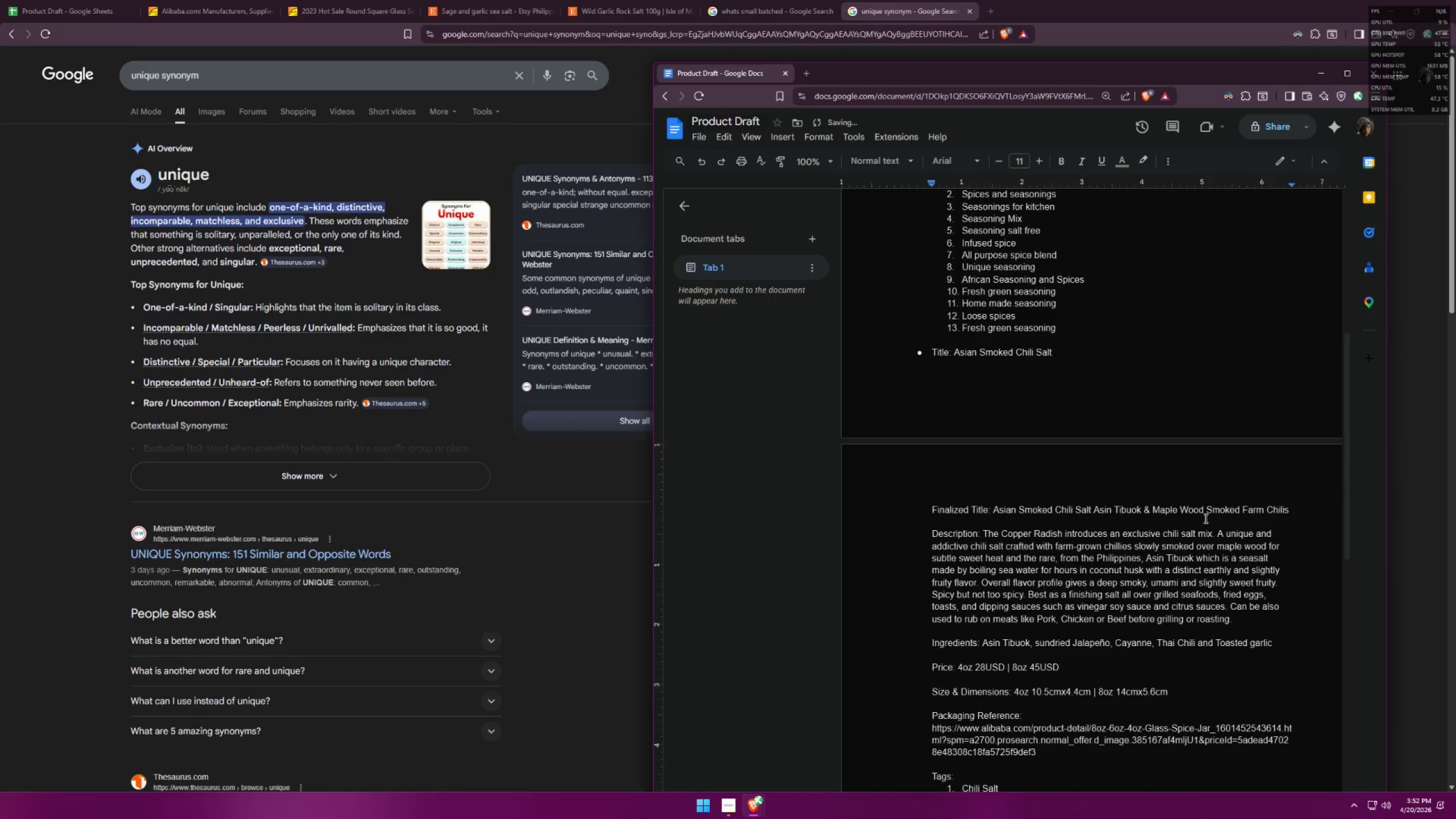 
left_click([1246, 629])
 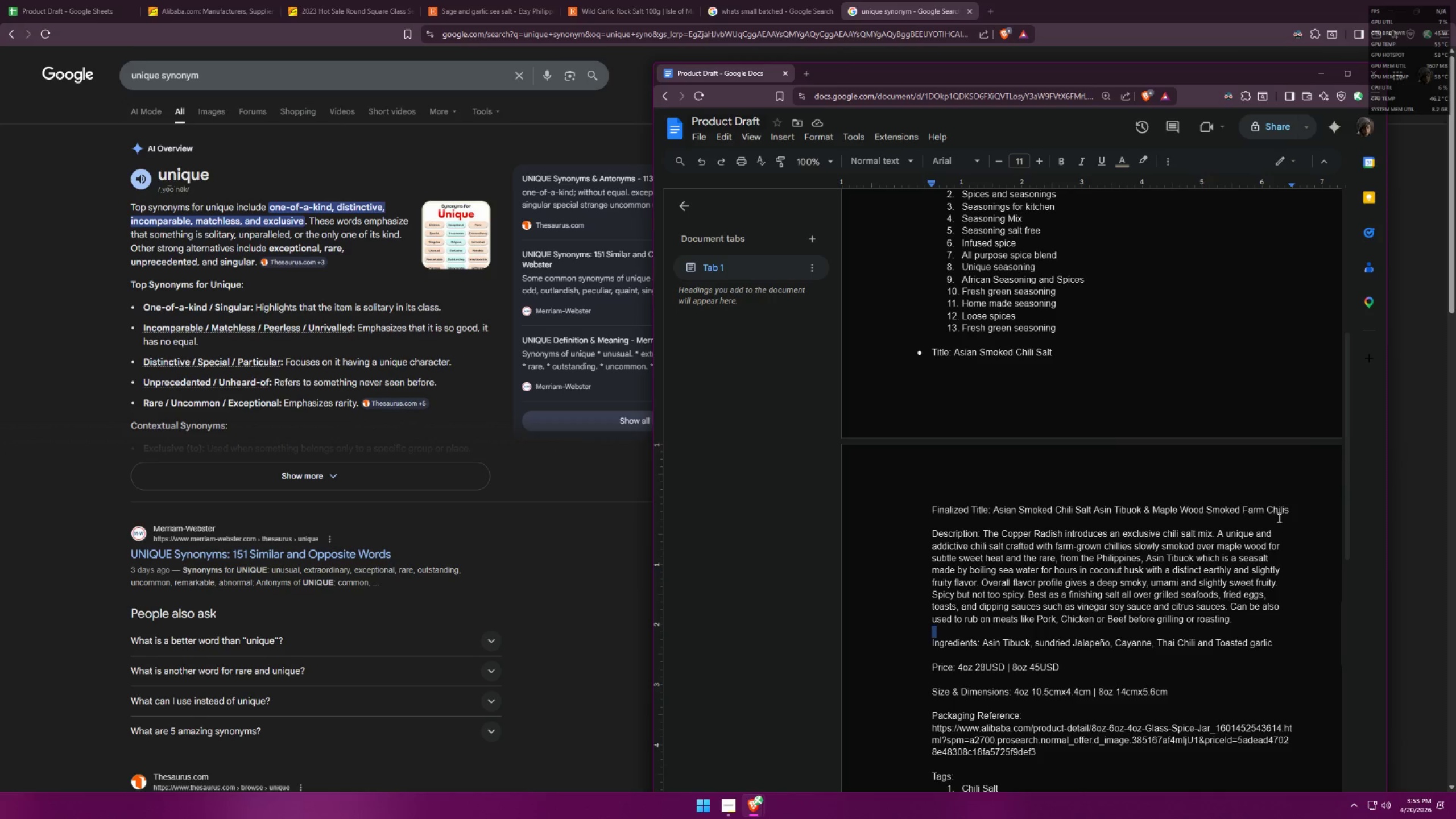 
wait(21.91)
 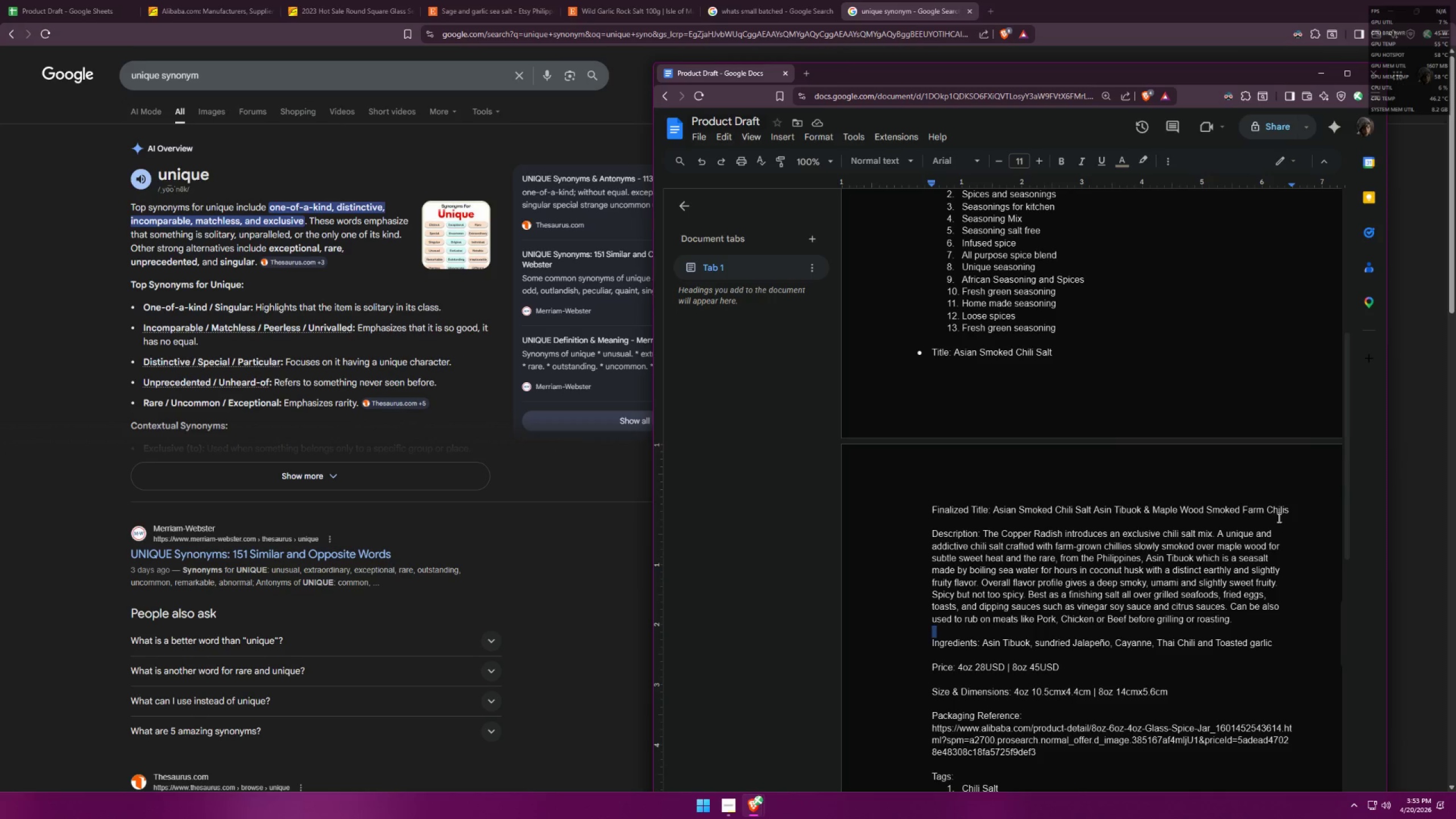 
left_click([1213, 529])
 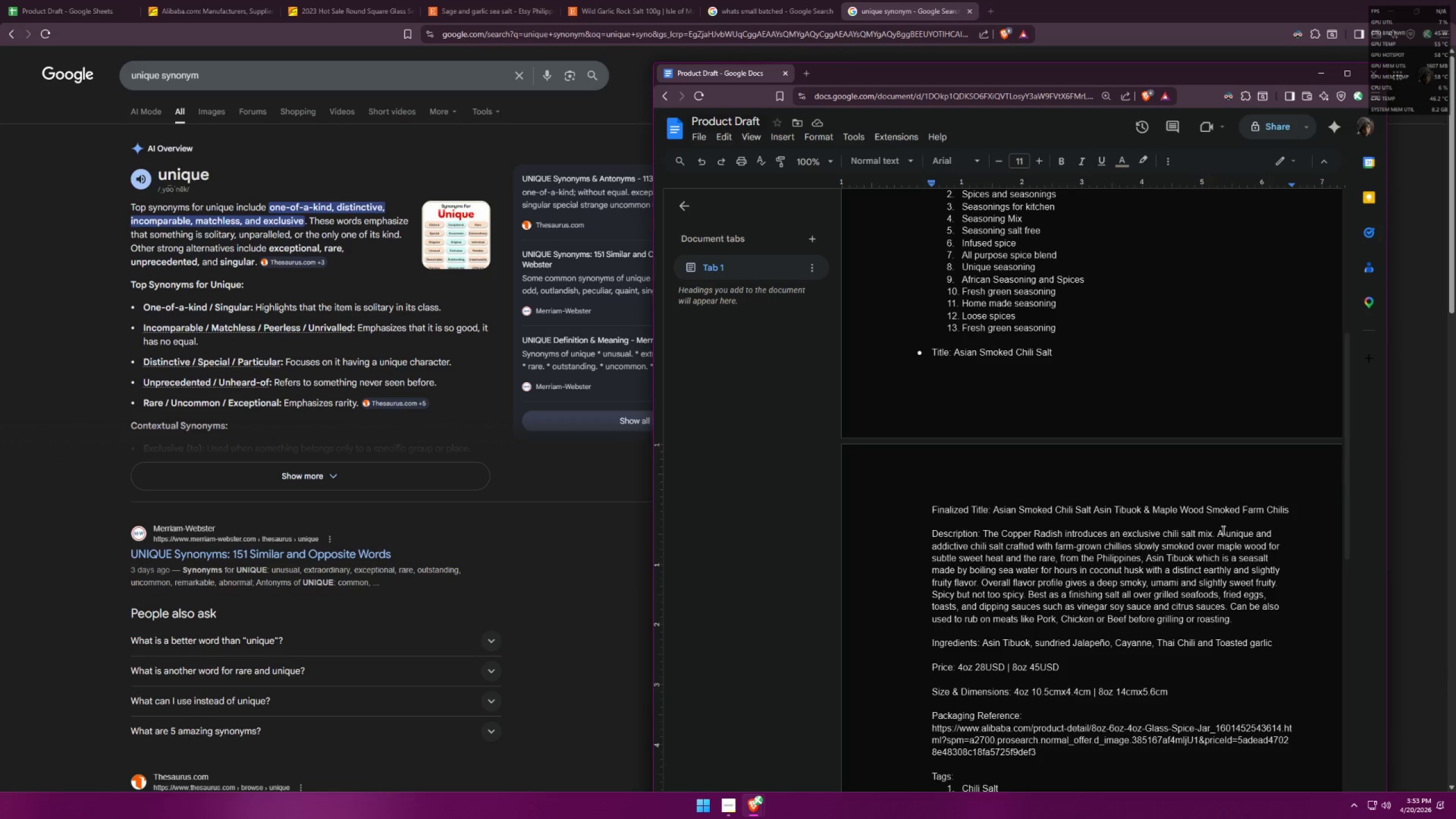 
left_click([1215, 533])
 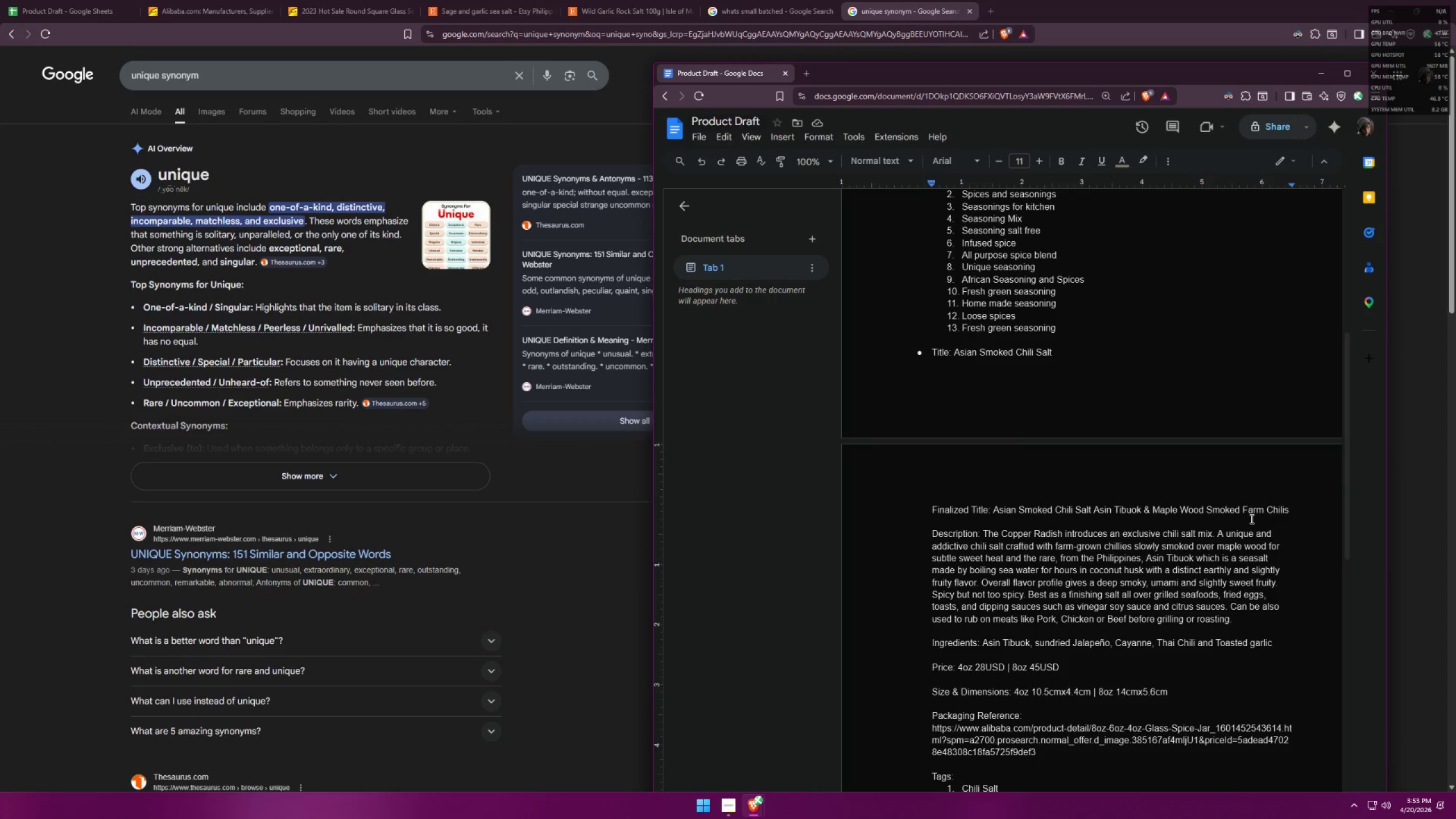 
wait(11.73)
 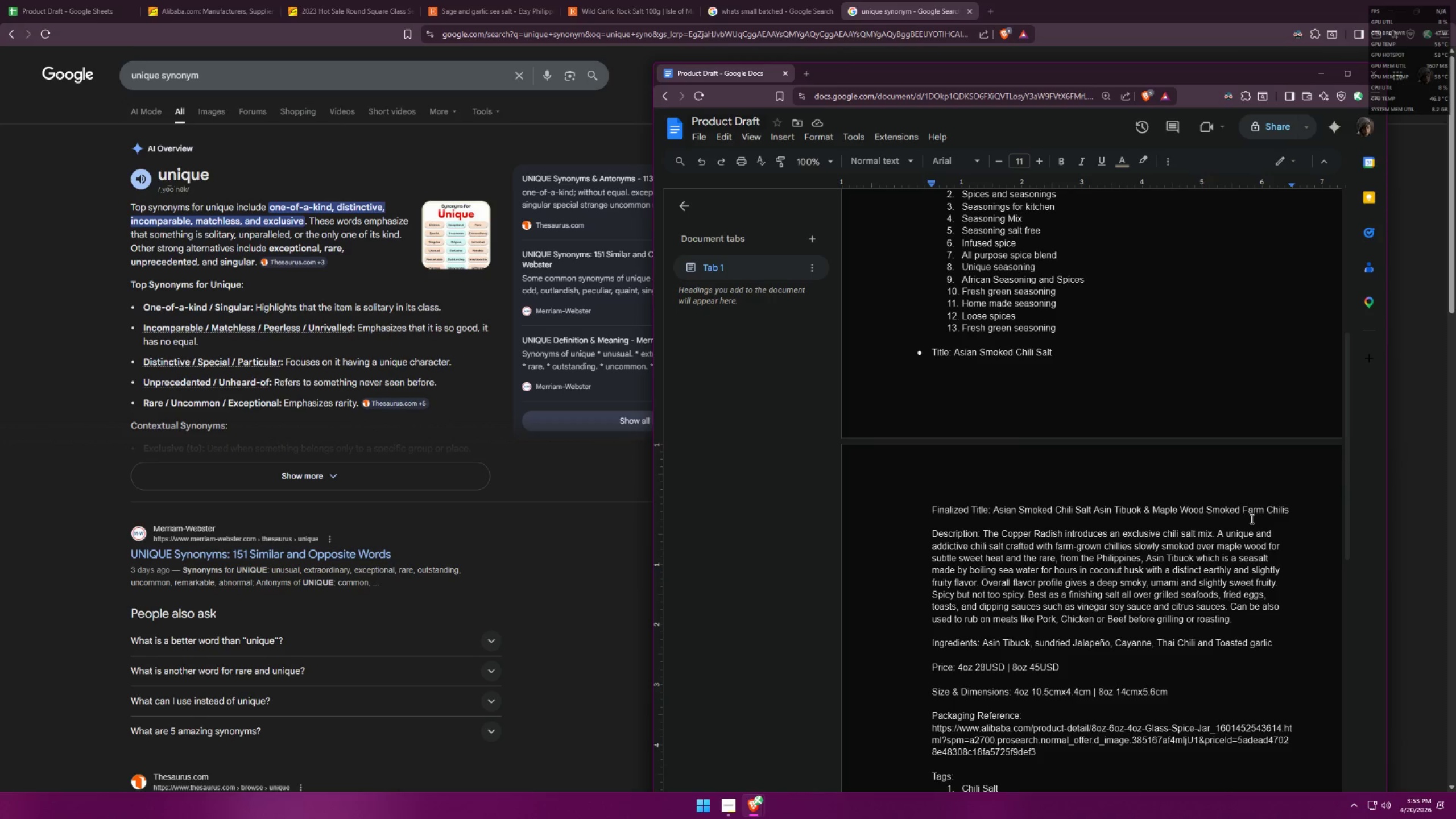 
key(Backspace)
 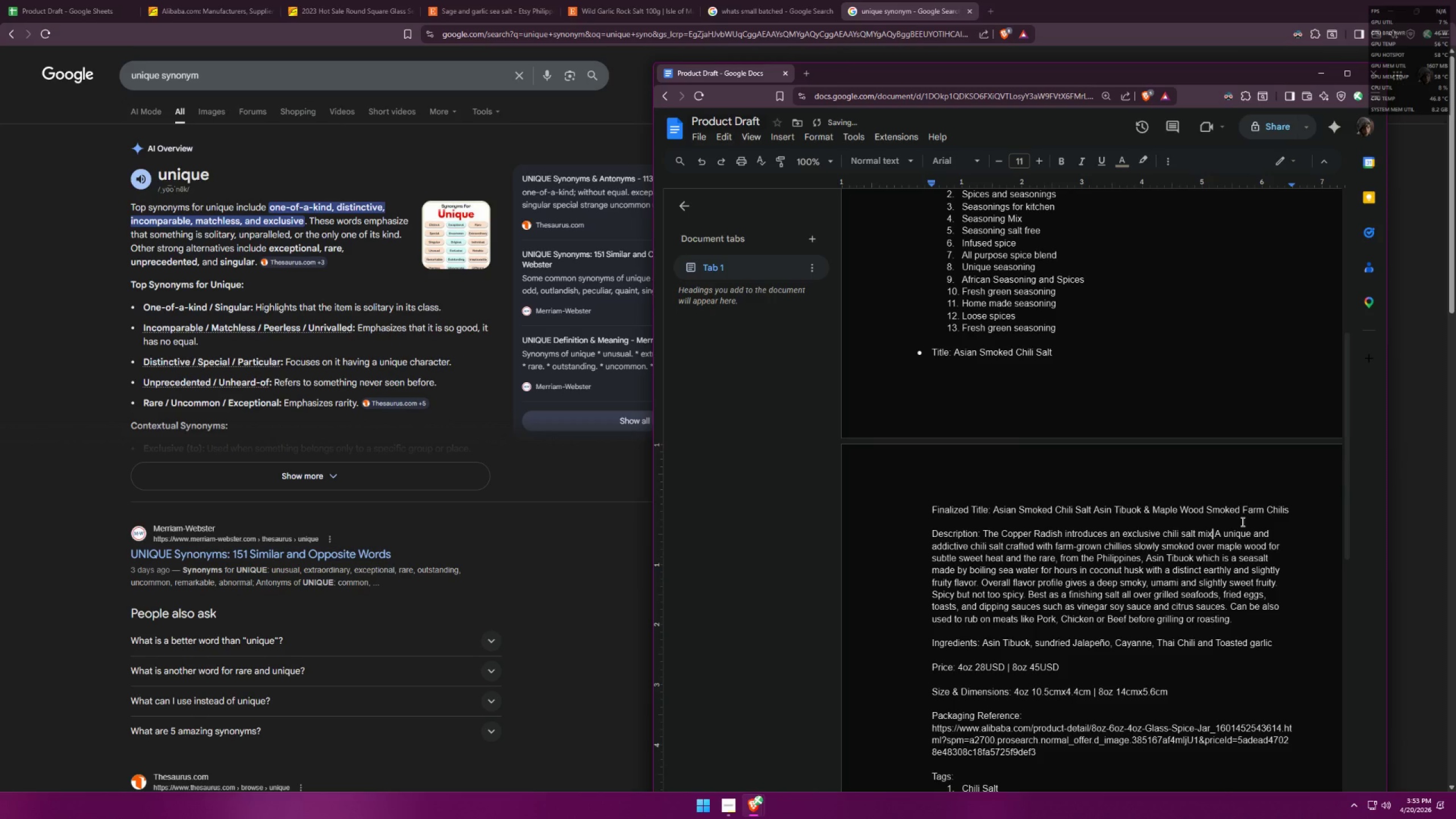 
key(Comma)
 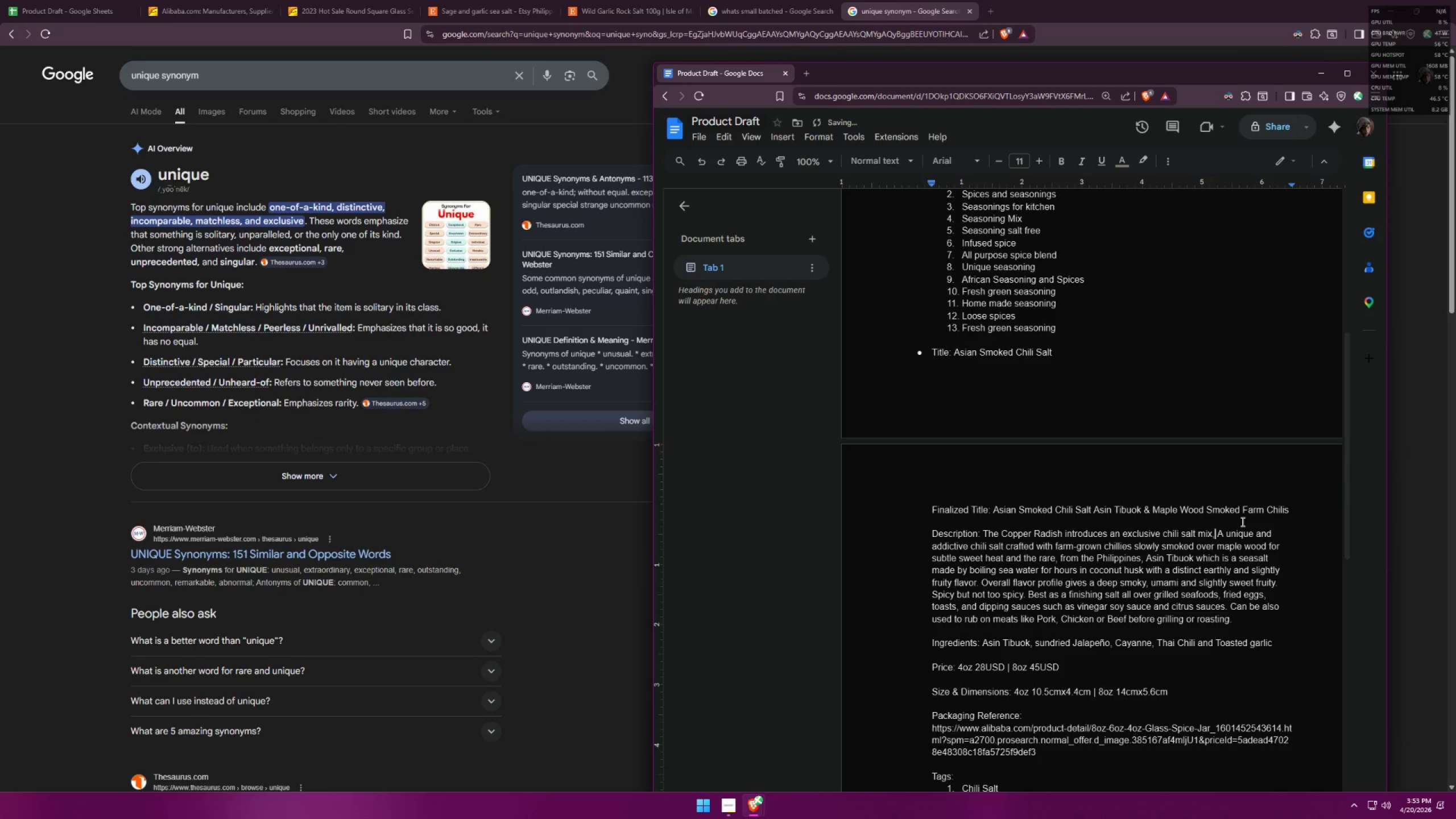 
key(Space)
 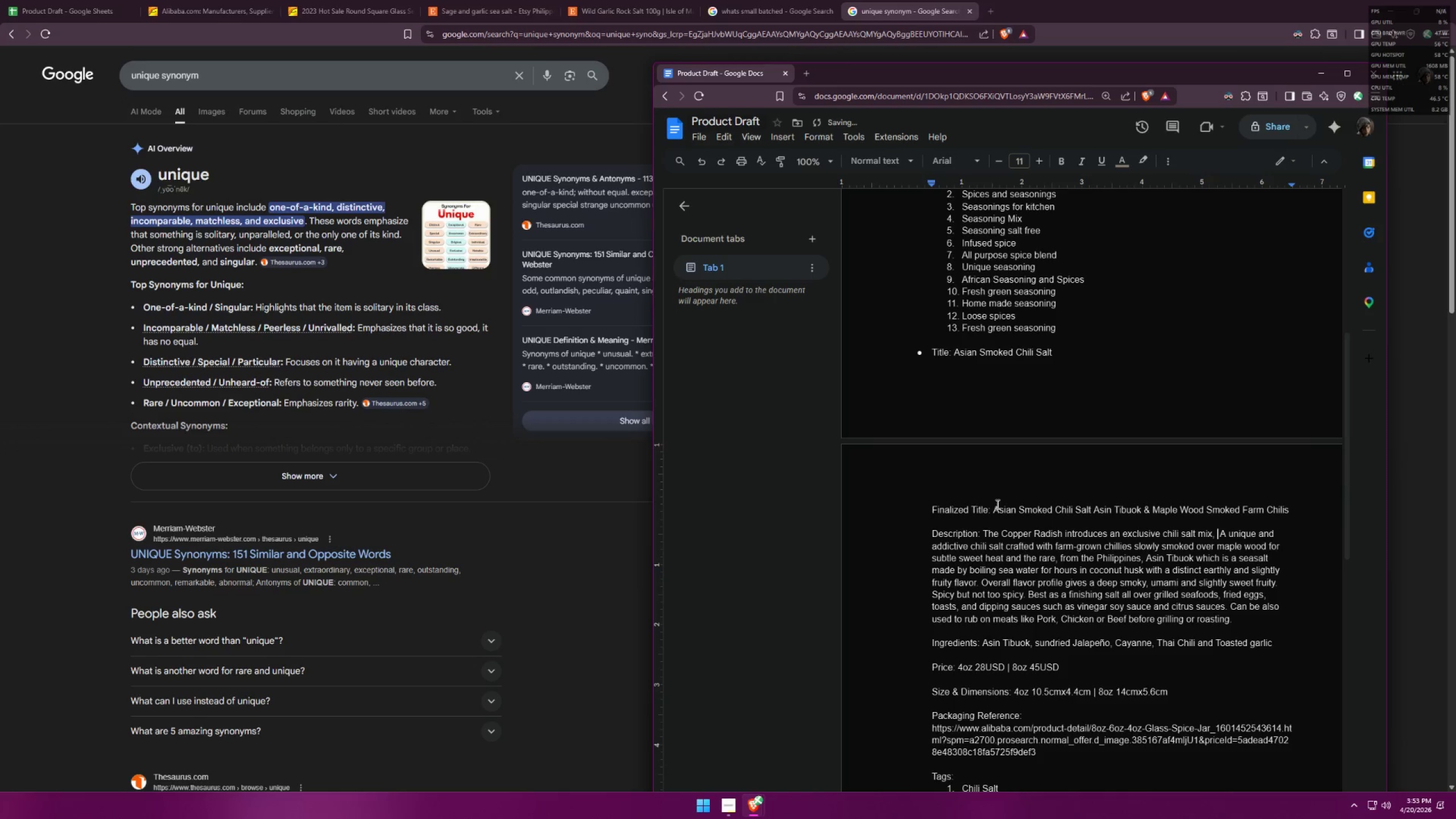 
left_click_drag(start_coordinate=[995, 505], to_coordinate=[1290, 502])
 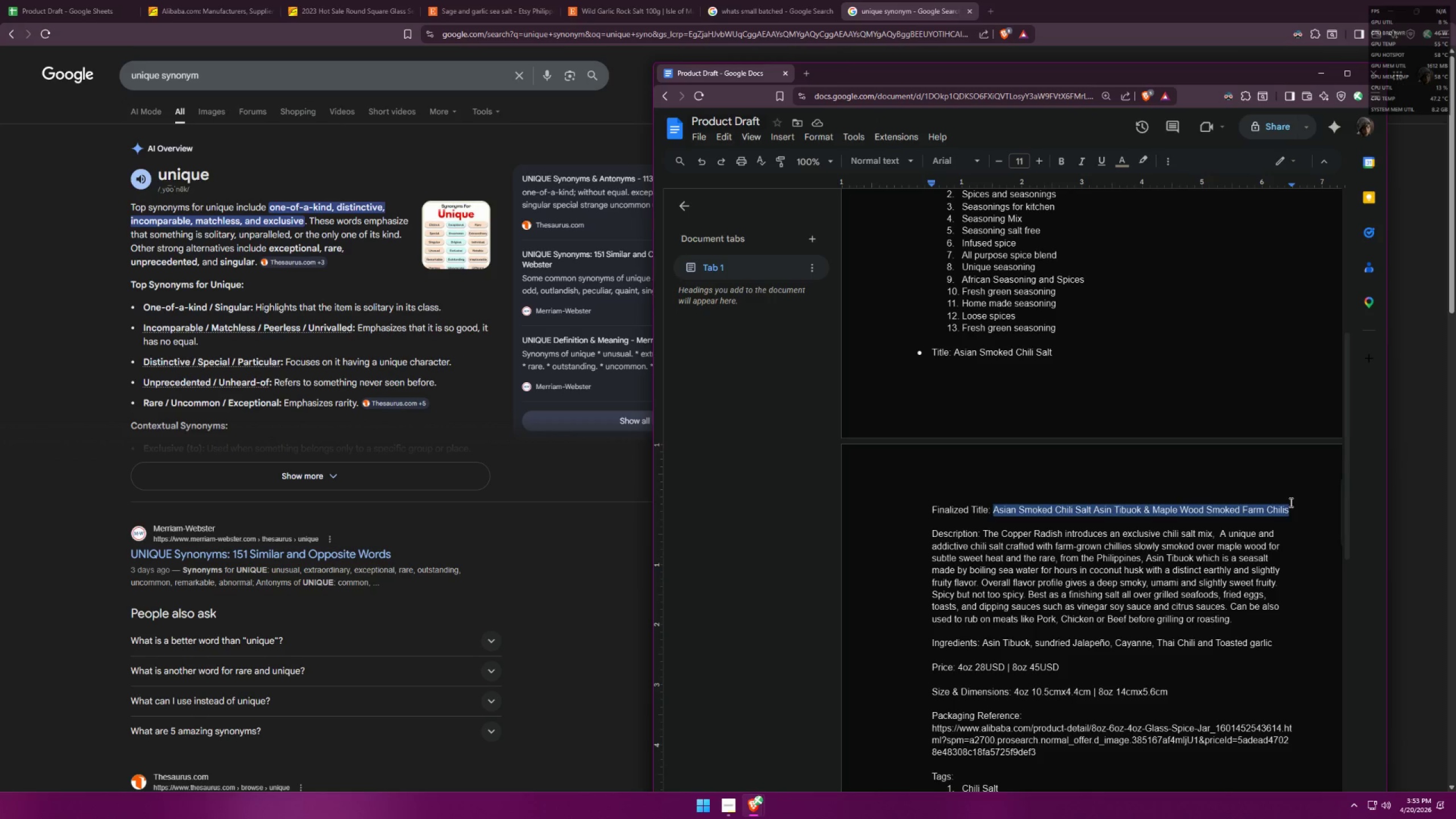 
key(Control+C)
 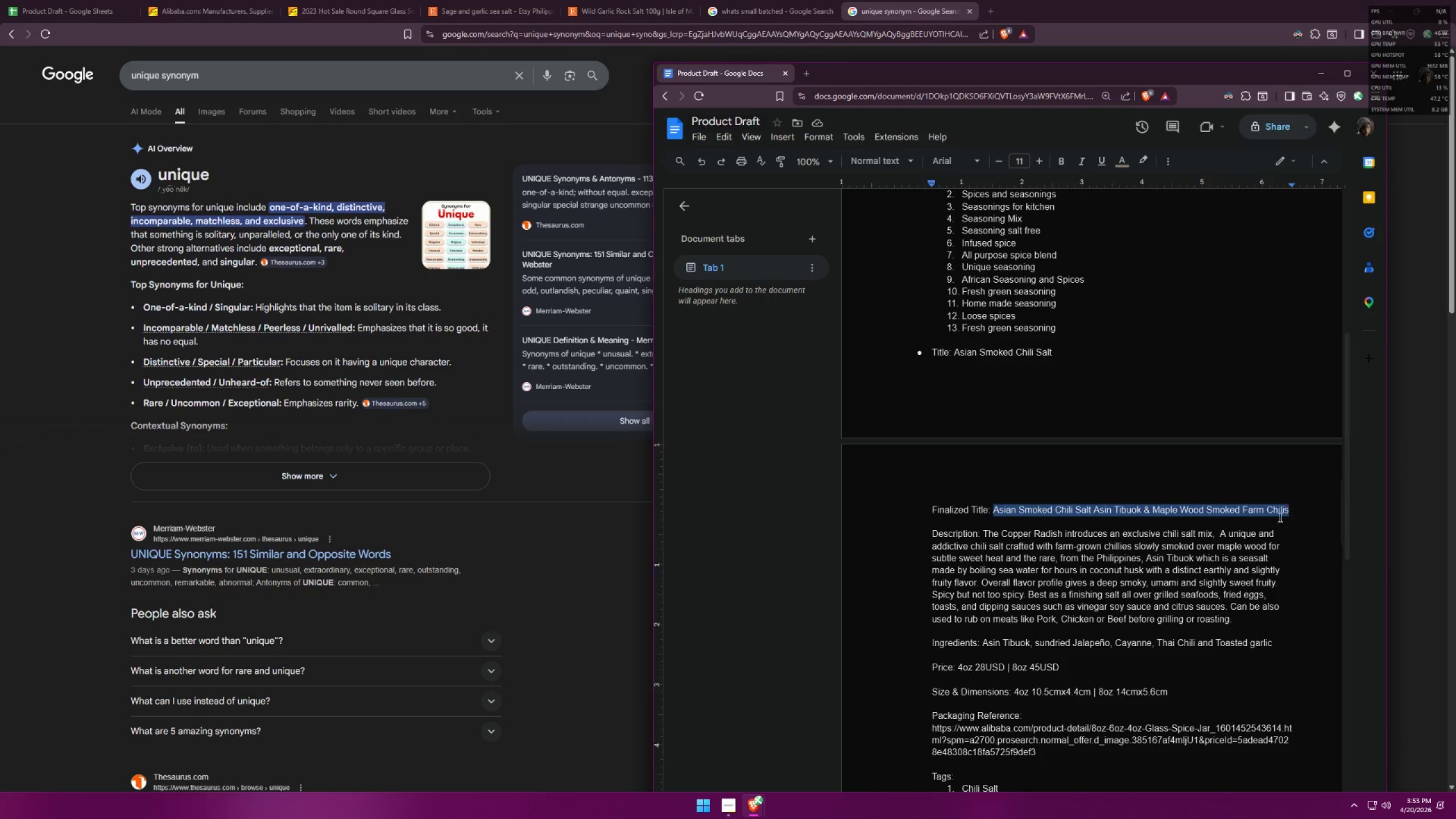 
key(Control+V)
 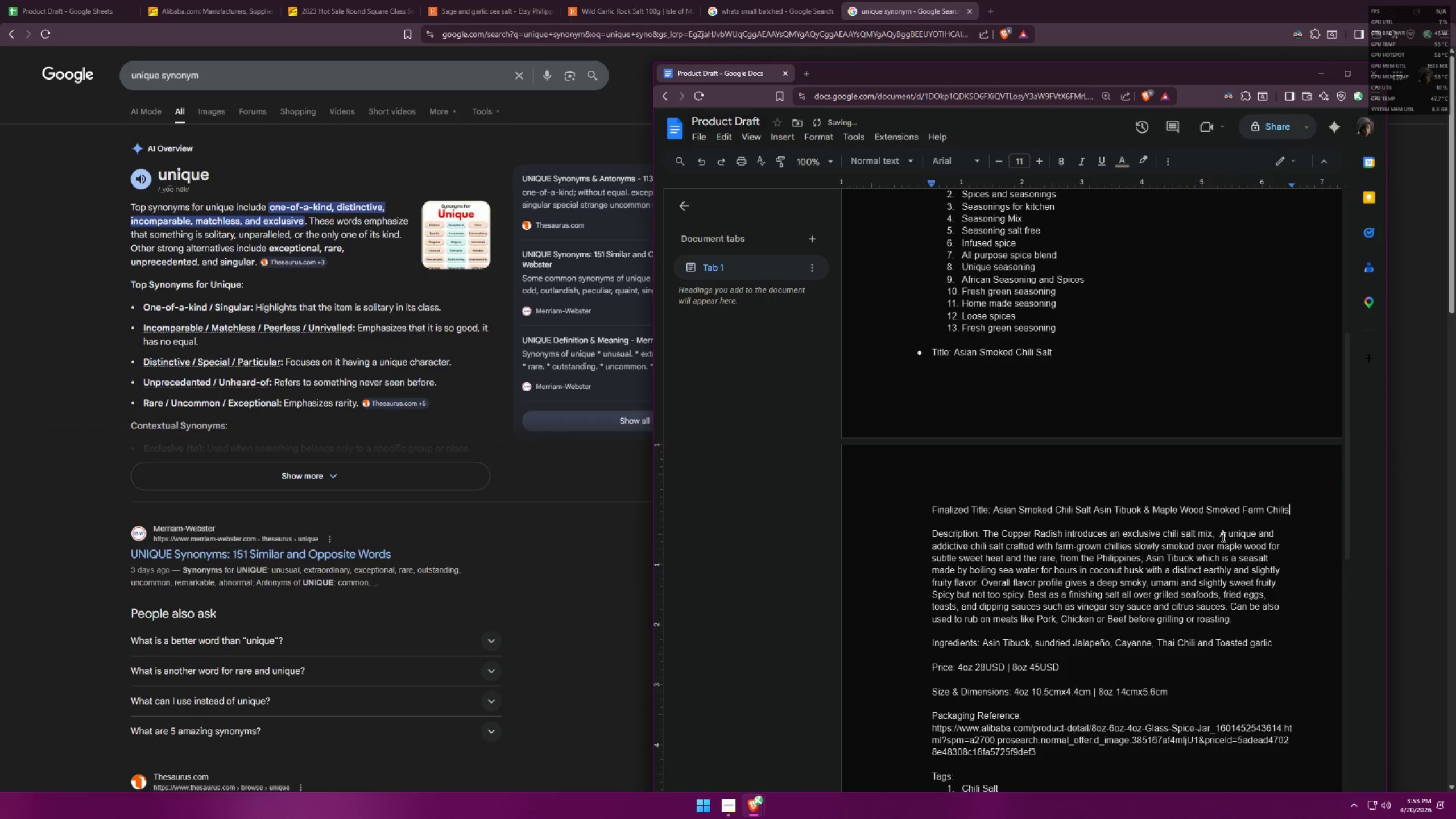 
left_click([1215, 533])
 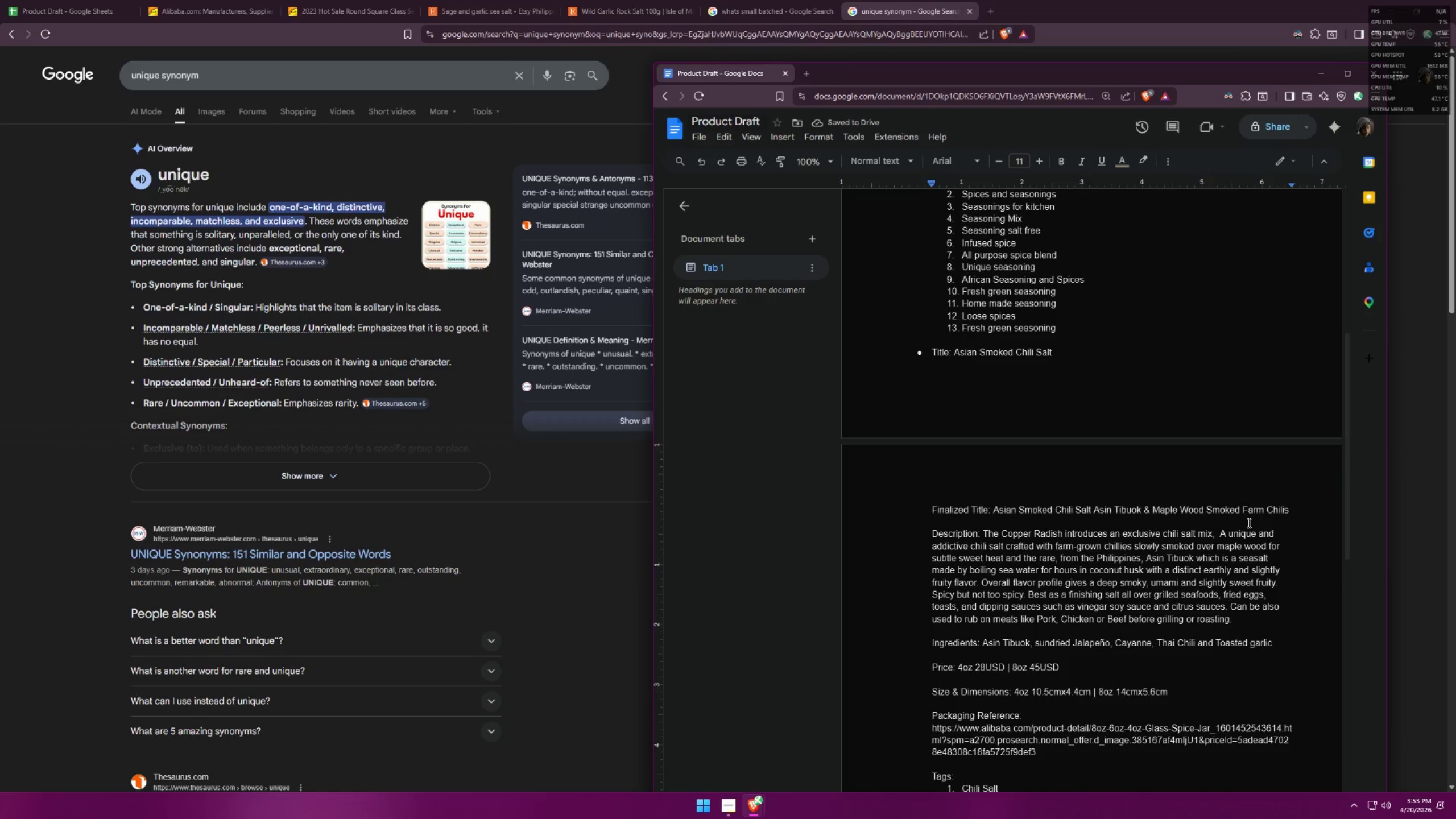 
left_click([1243, 519])
 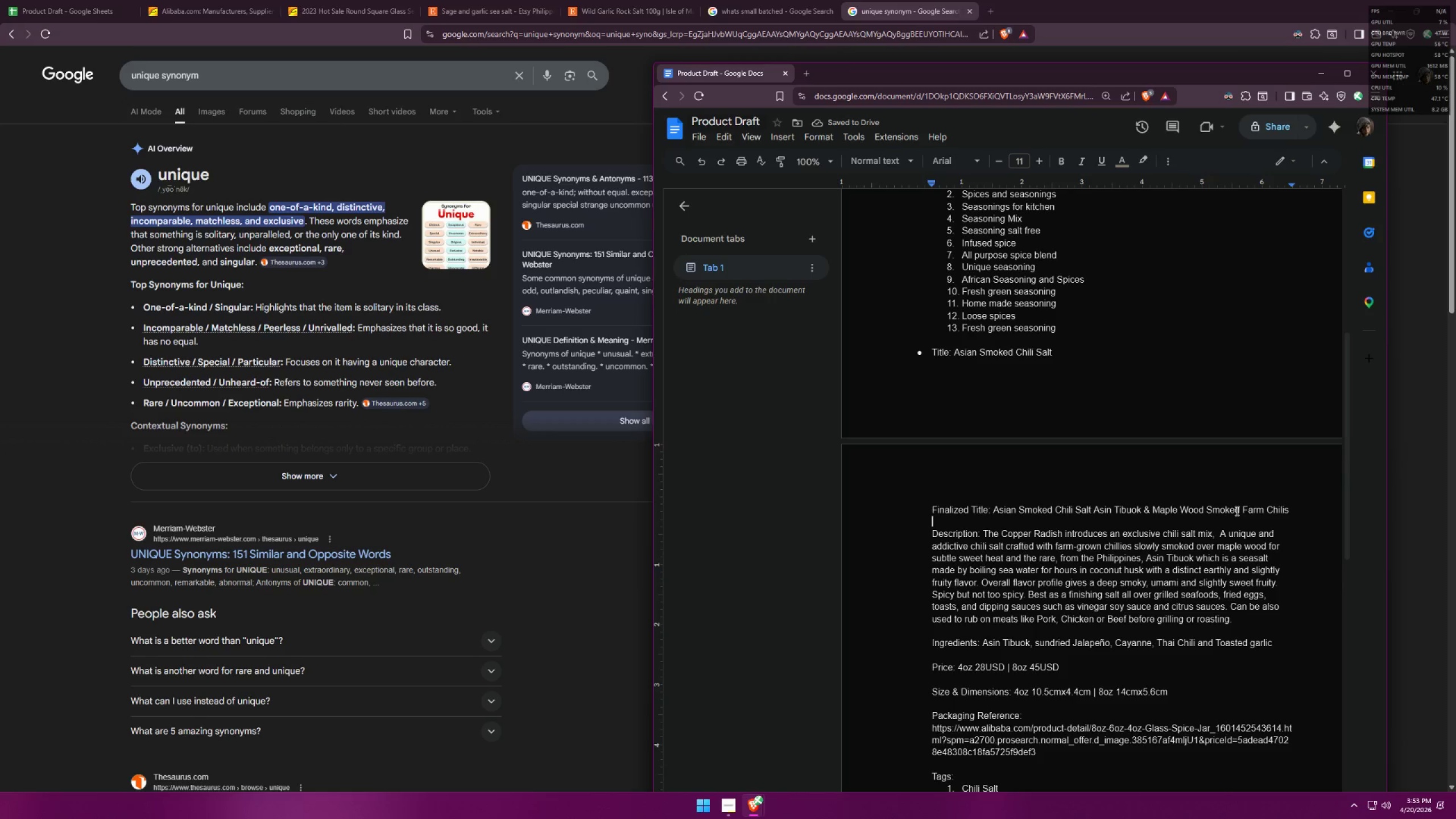 
left_click([1240, 509])
 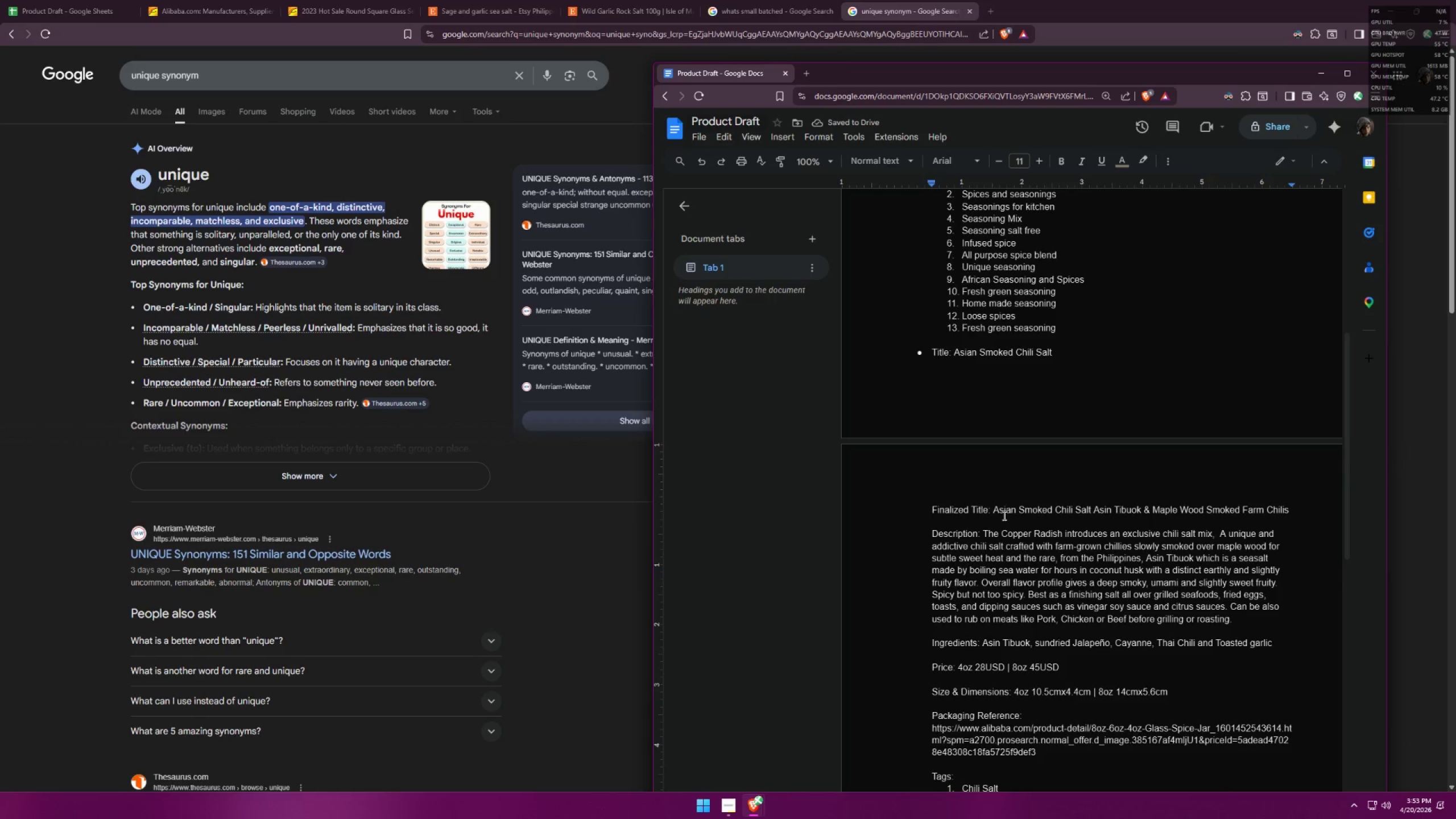 
left_click_drag(start_coordinate=[995, 510], to_coordinate=[1092, 510])
 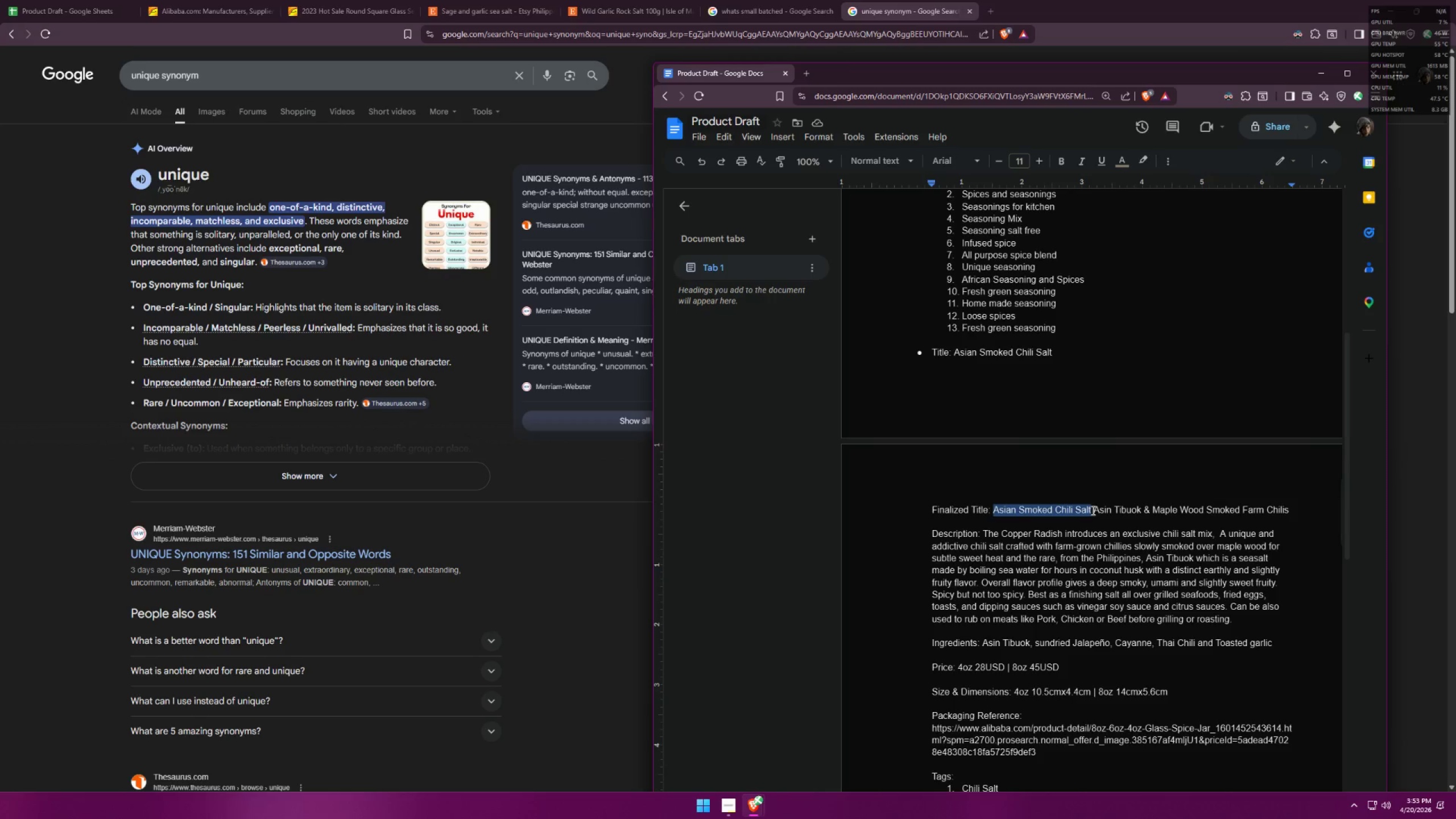 
key(Control+C)
 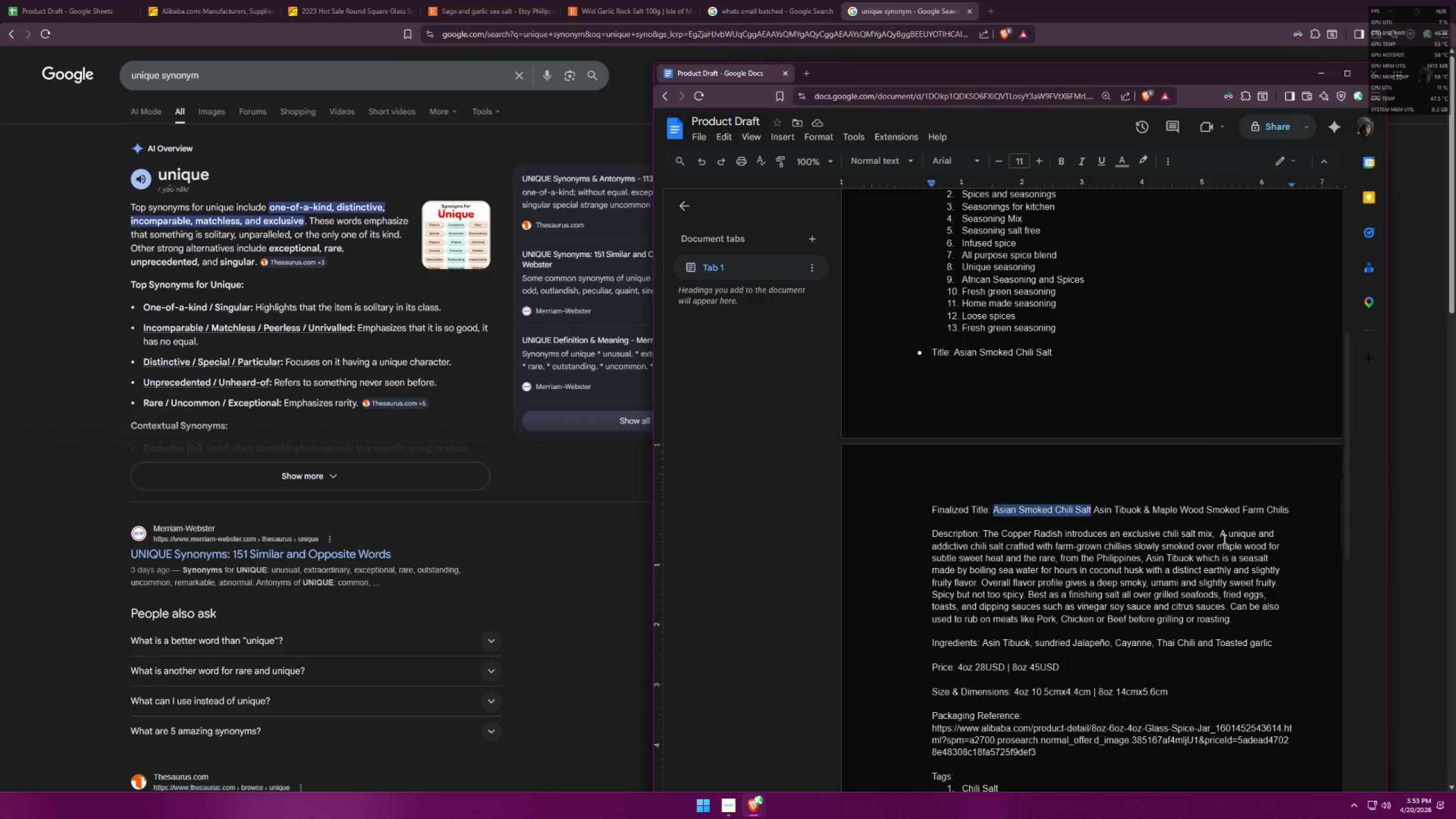 
left_click([1215, 532])
 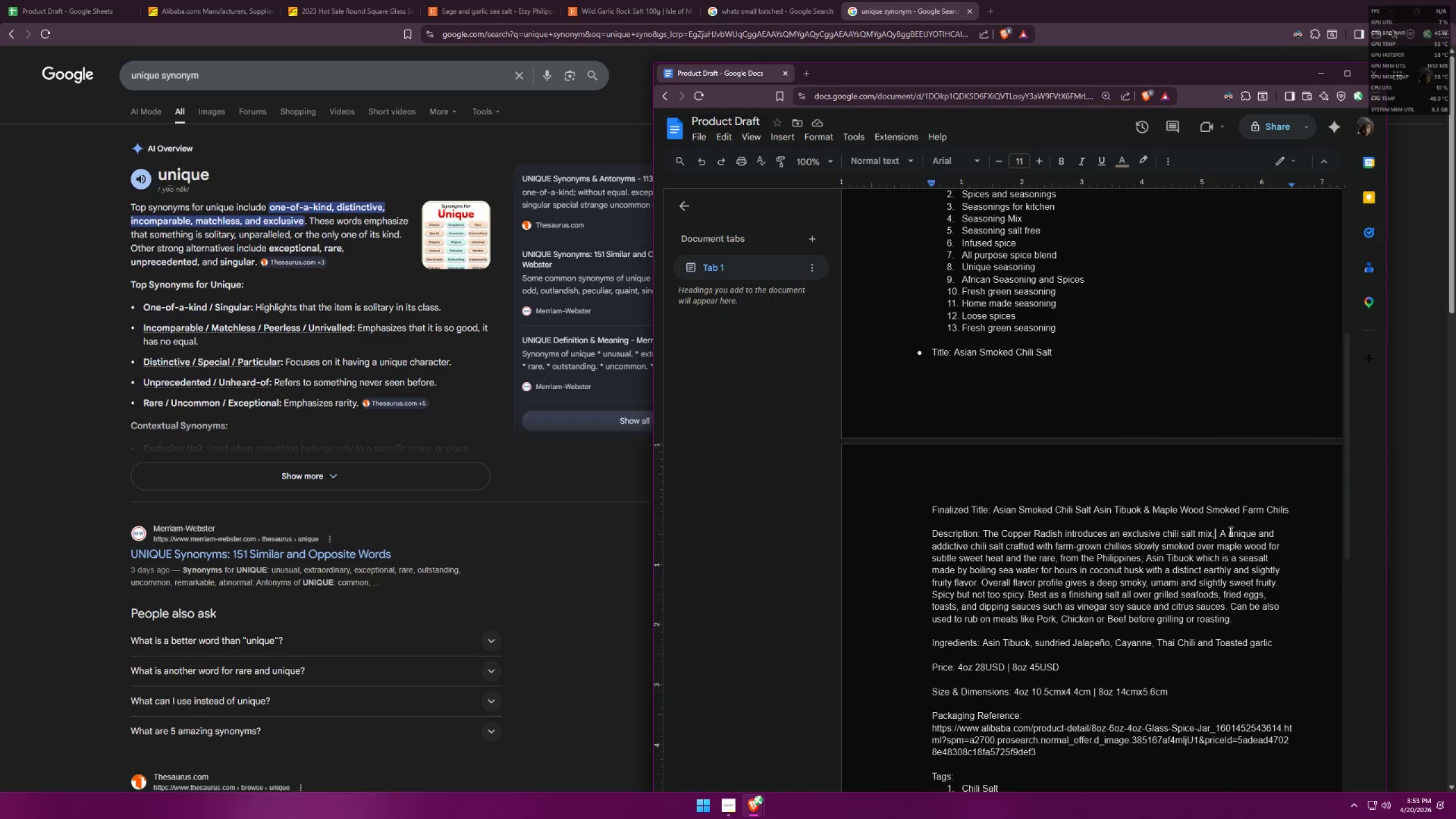 
key(Space)
 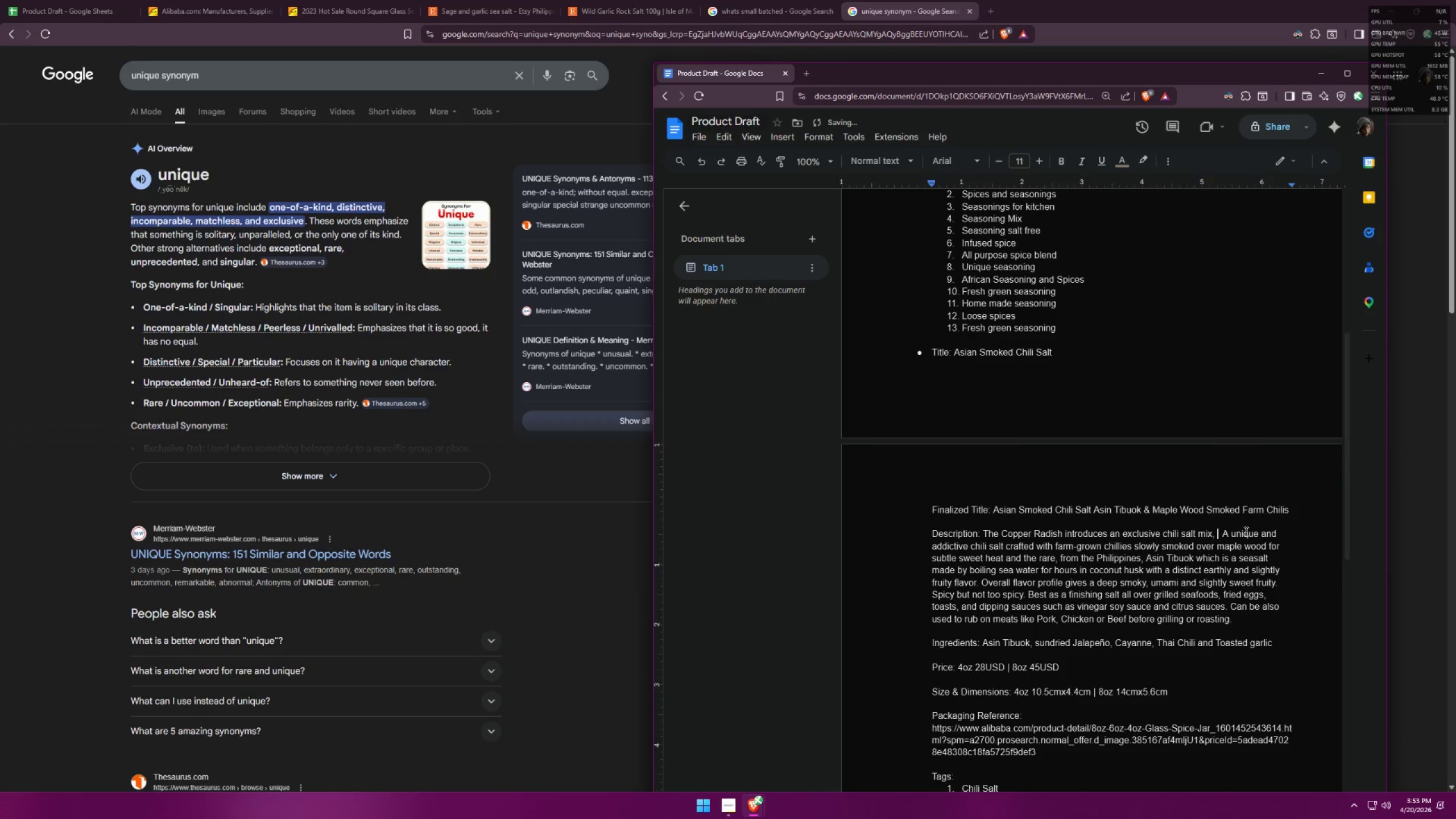 
key(Control+ControlLeft)
 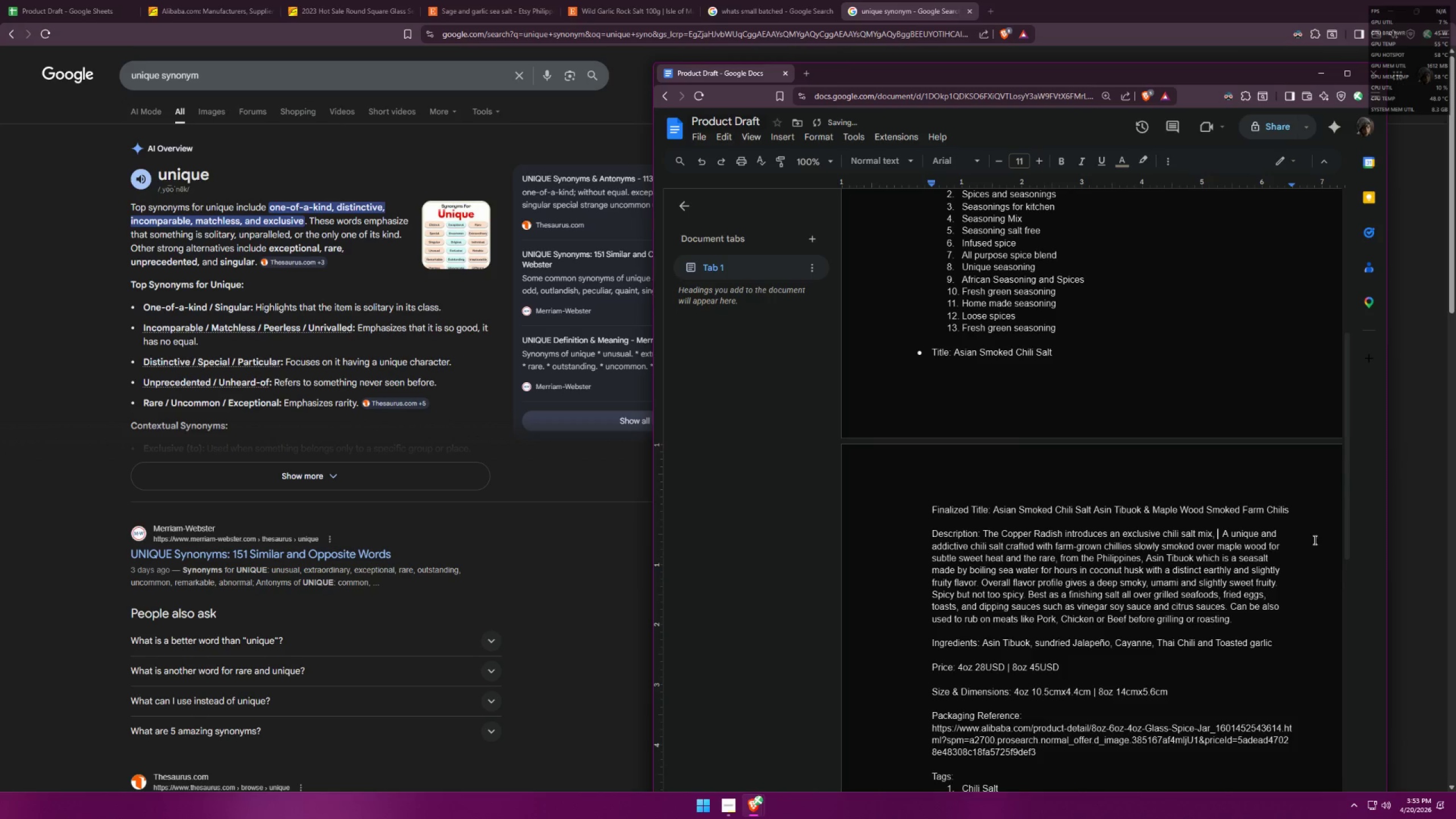 
key(Control+V)
 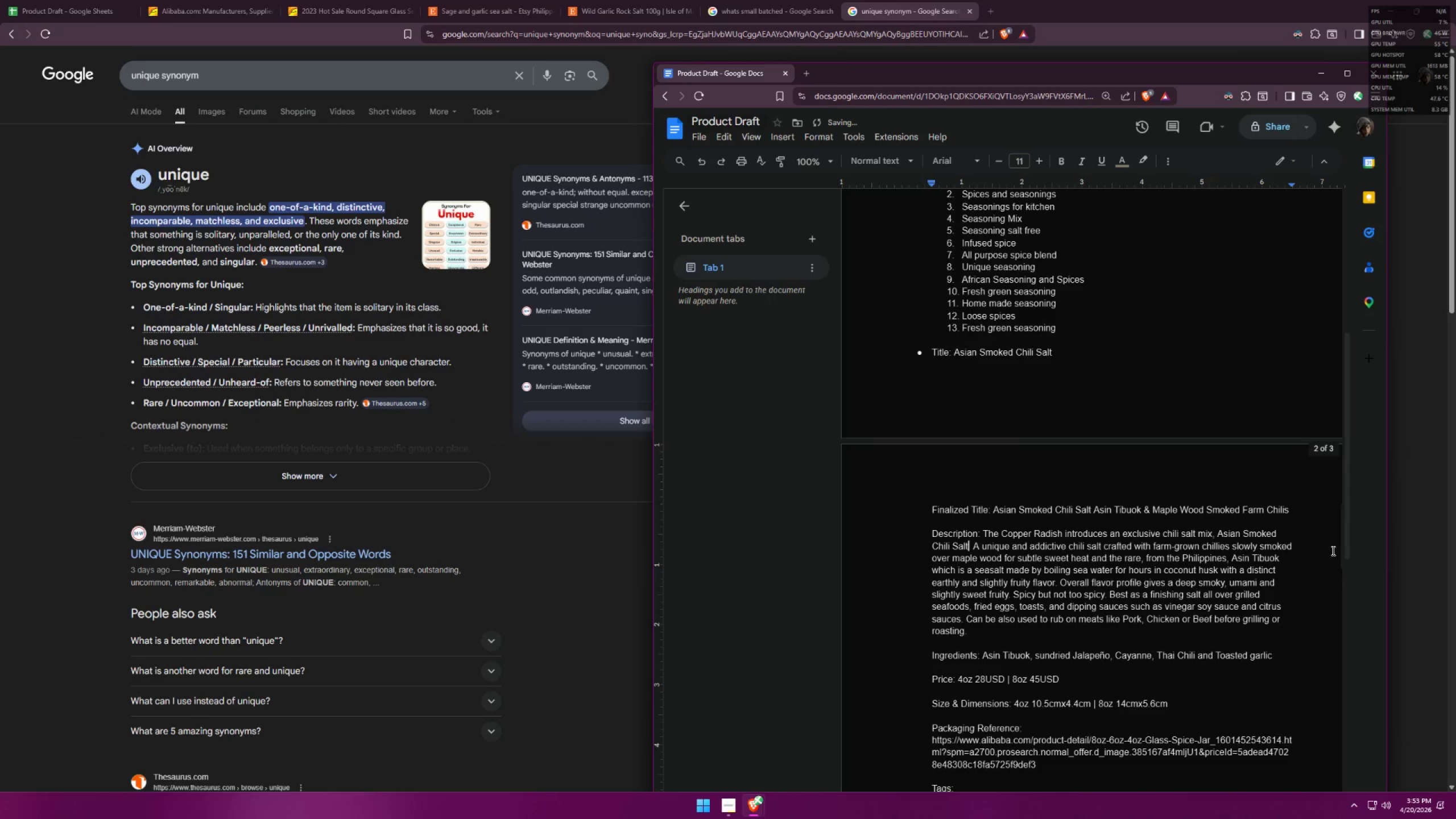 
key(Period)
 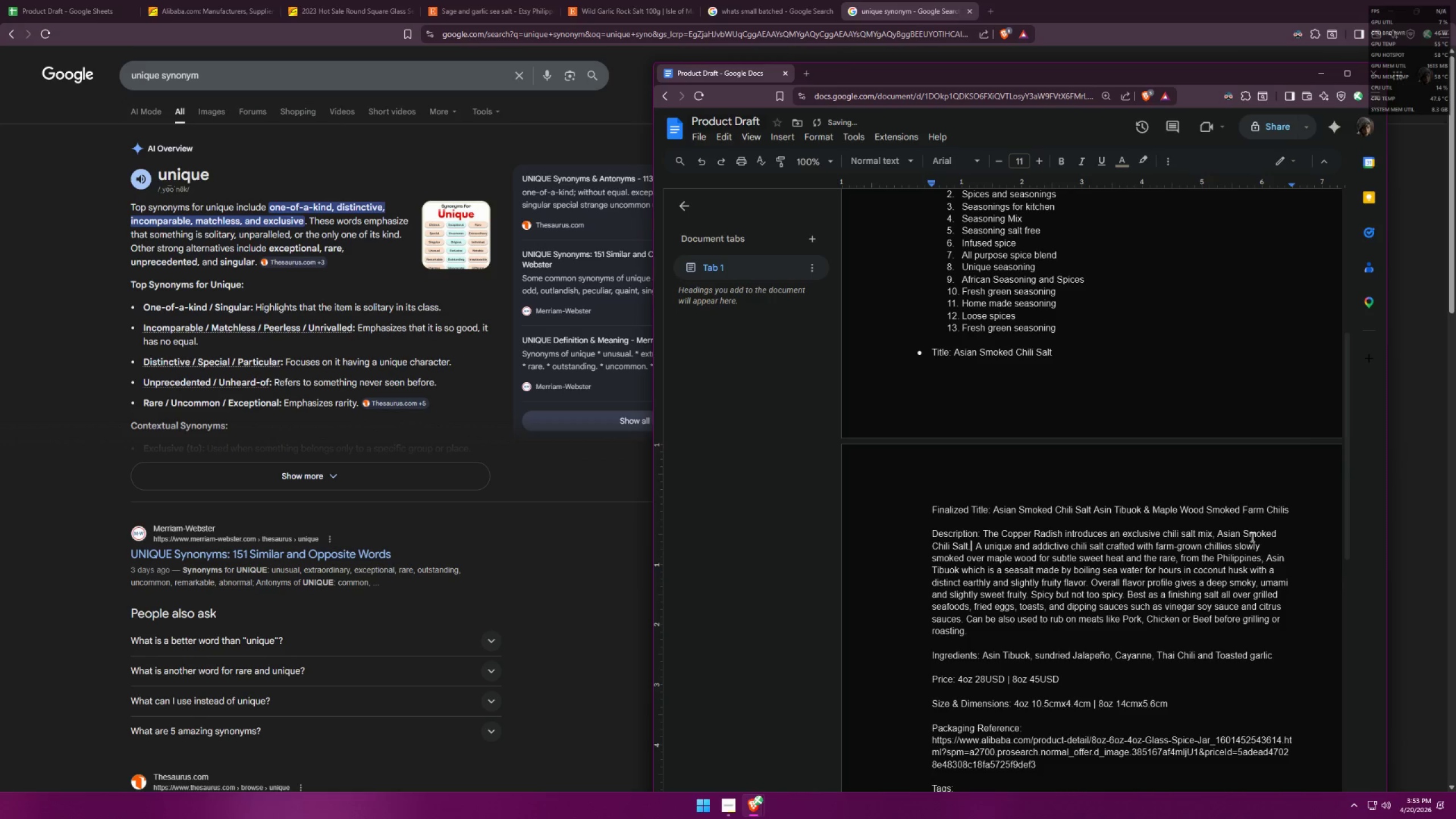 
left_click([1217, 529])
 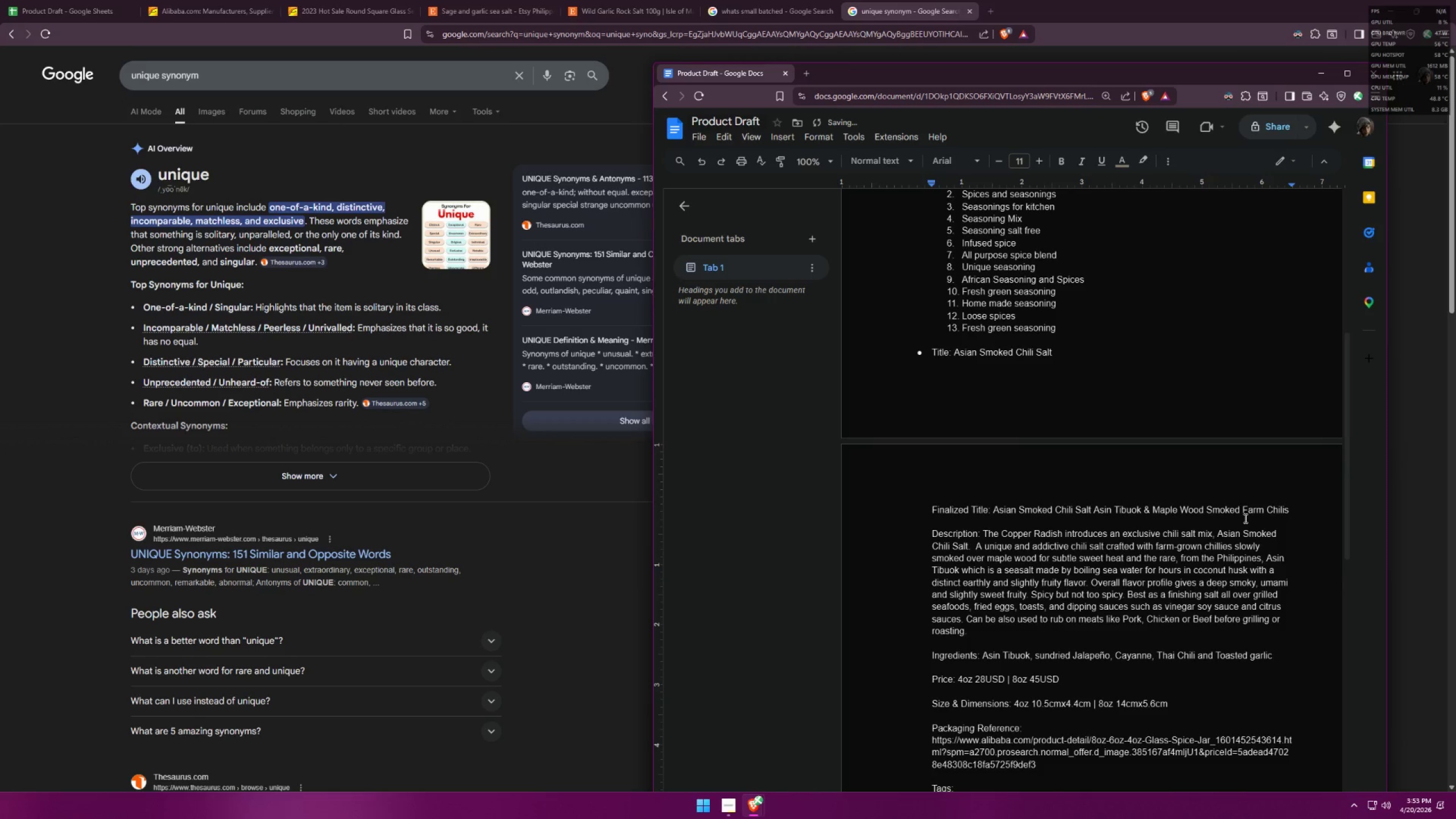 
key(Backspace)
 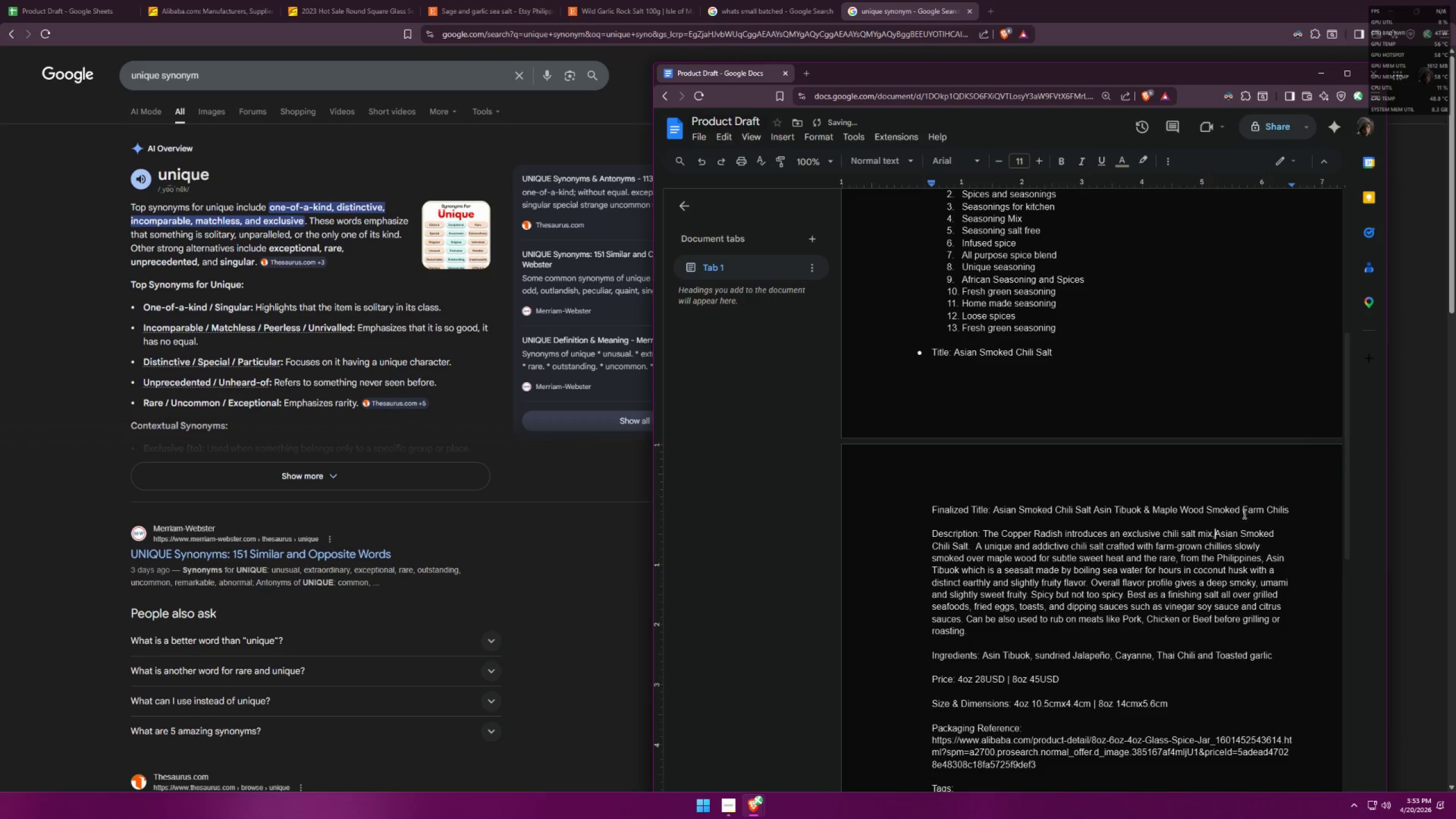 
key(Space)
 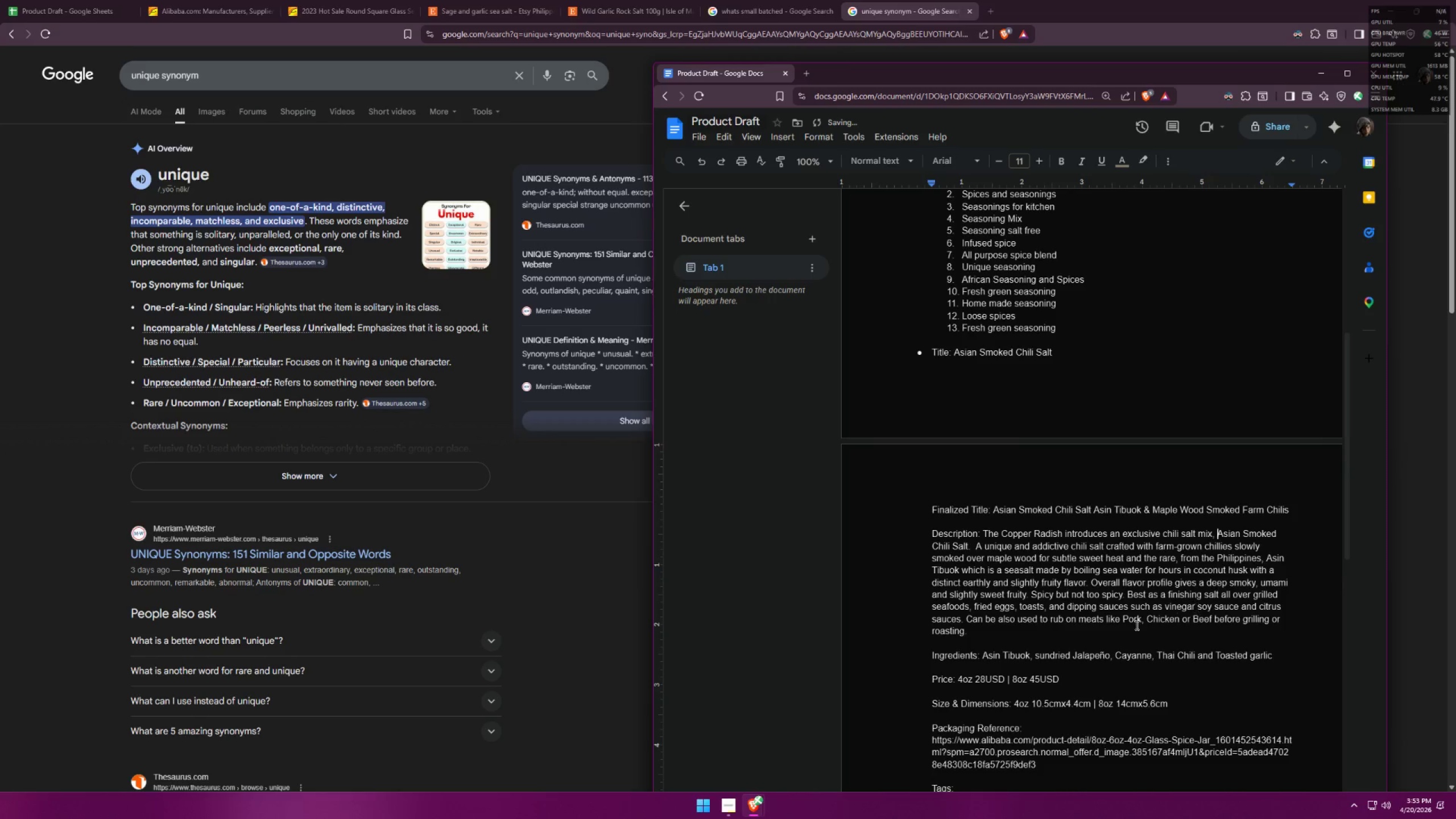 
left_click([1095, 634])
 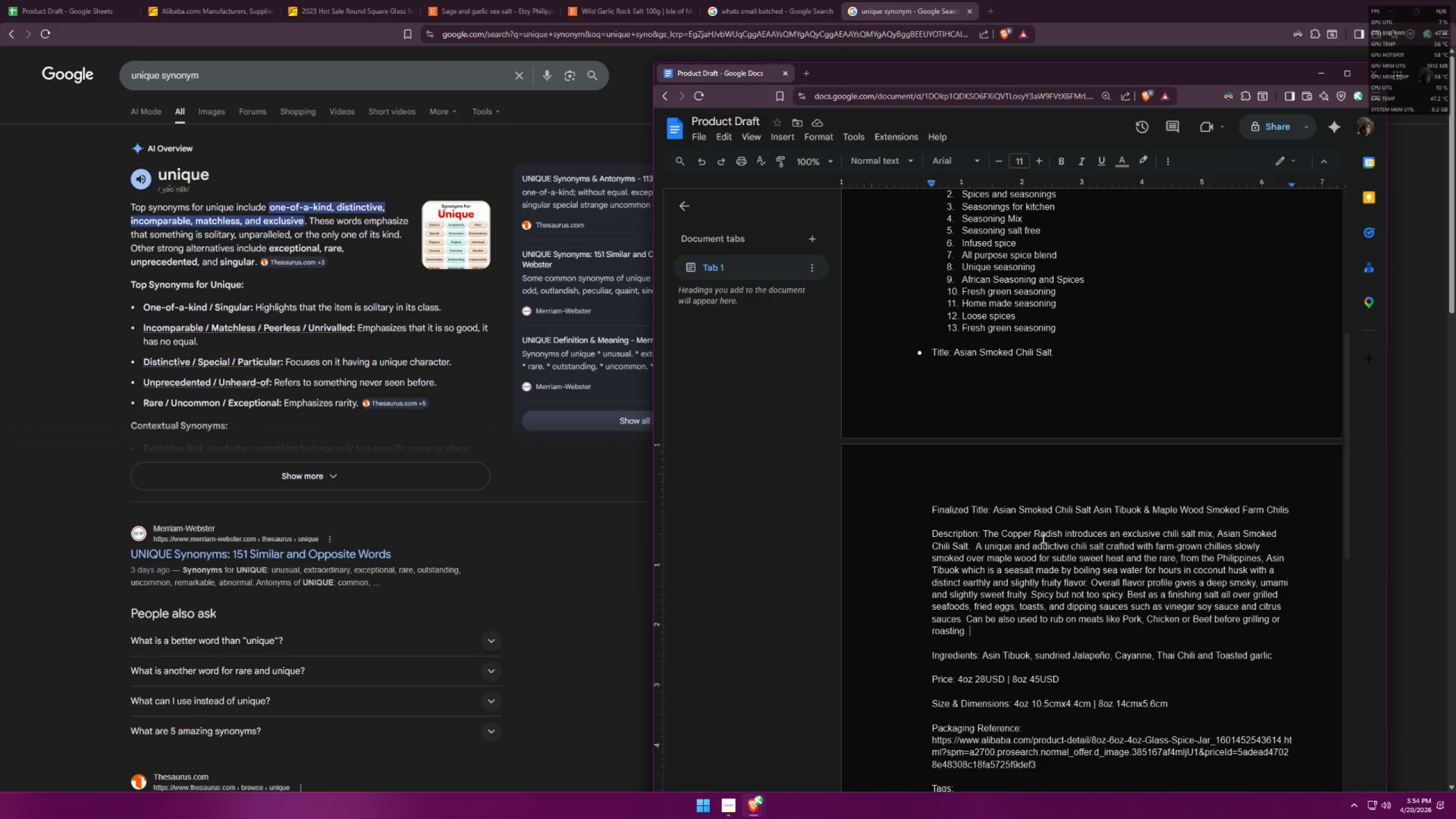 
wait(15.06)
 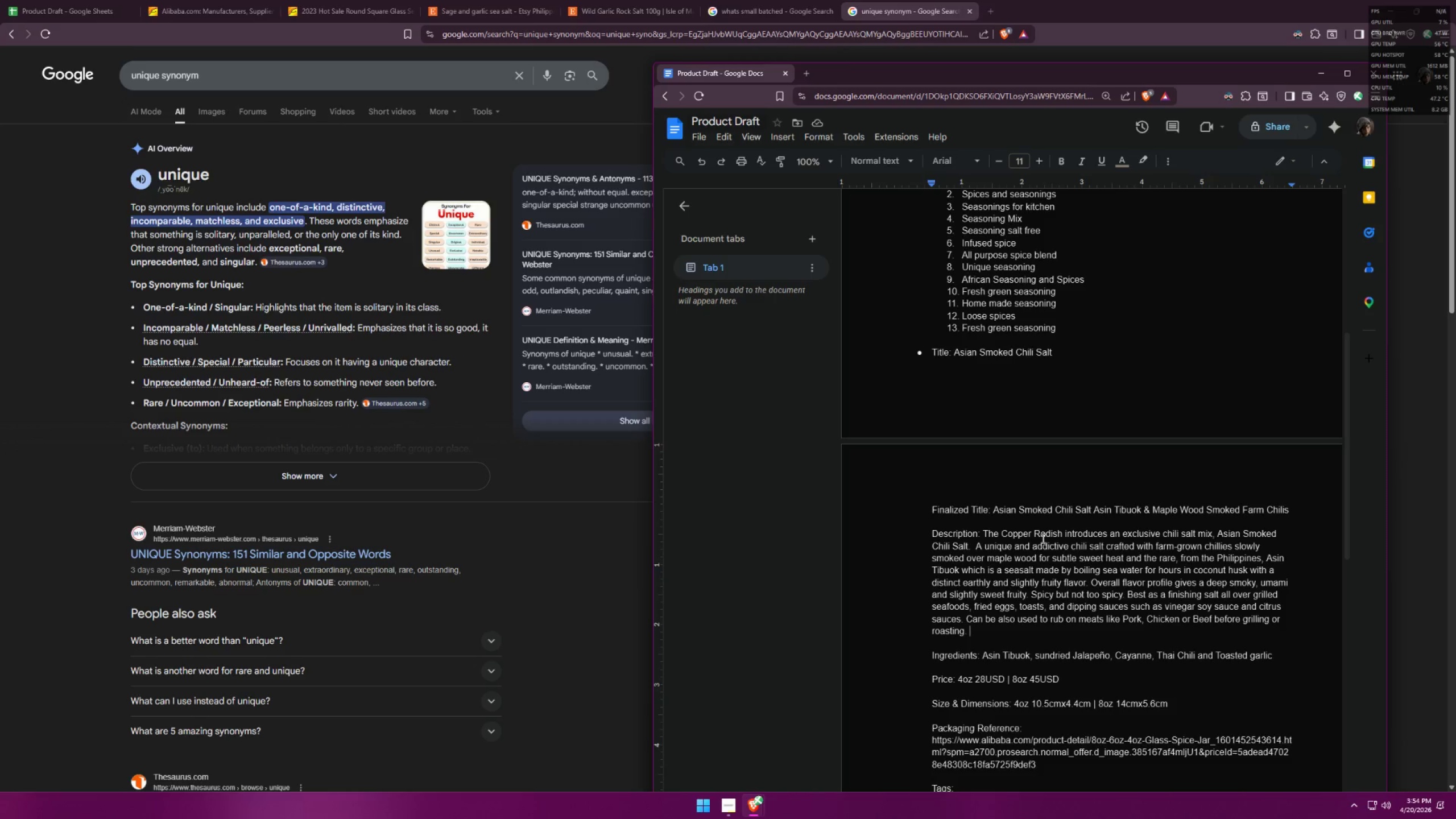 
left_click([973, 549])
 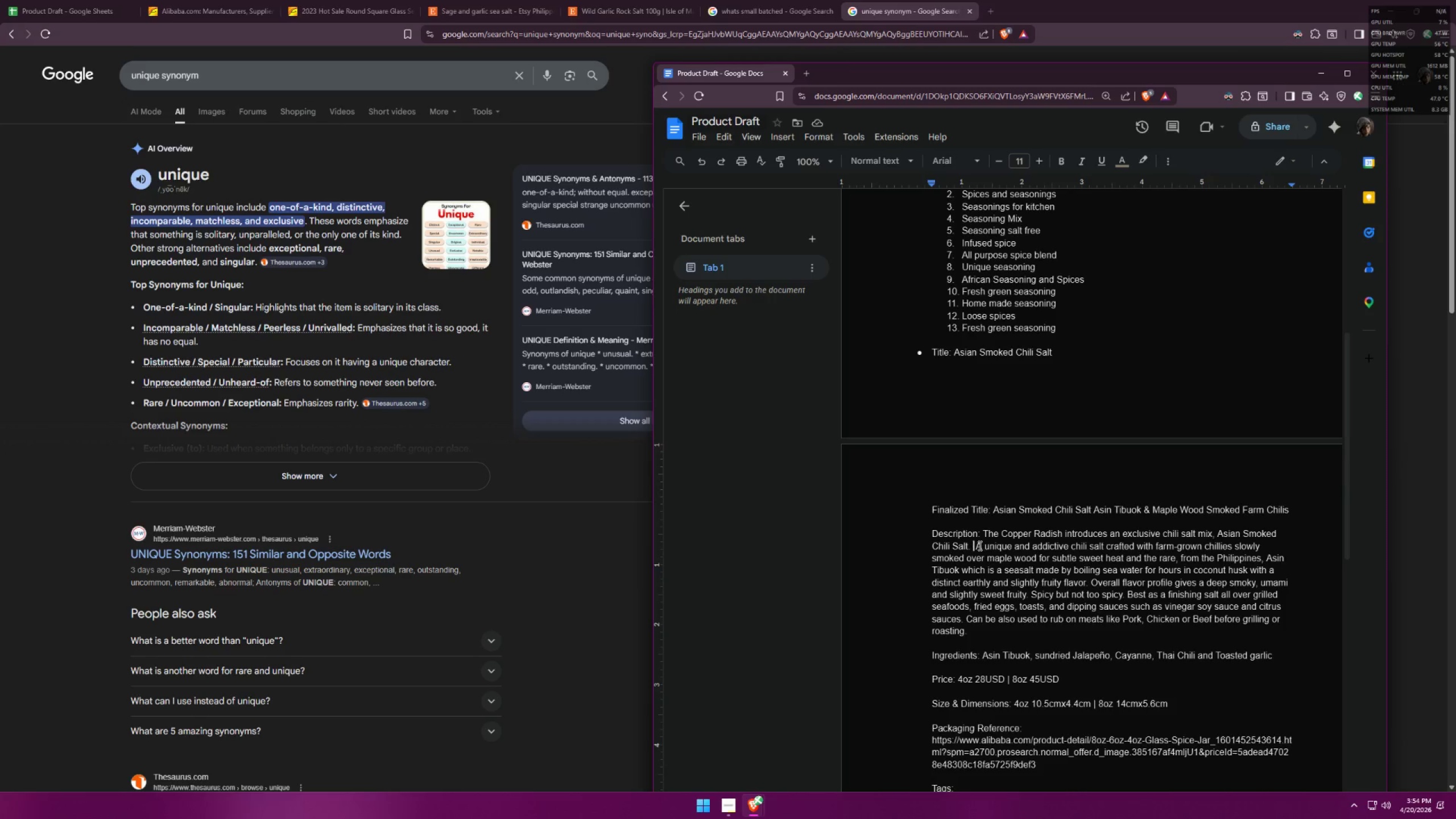 
left_click([977, 546])
 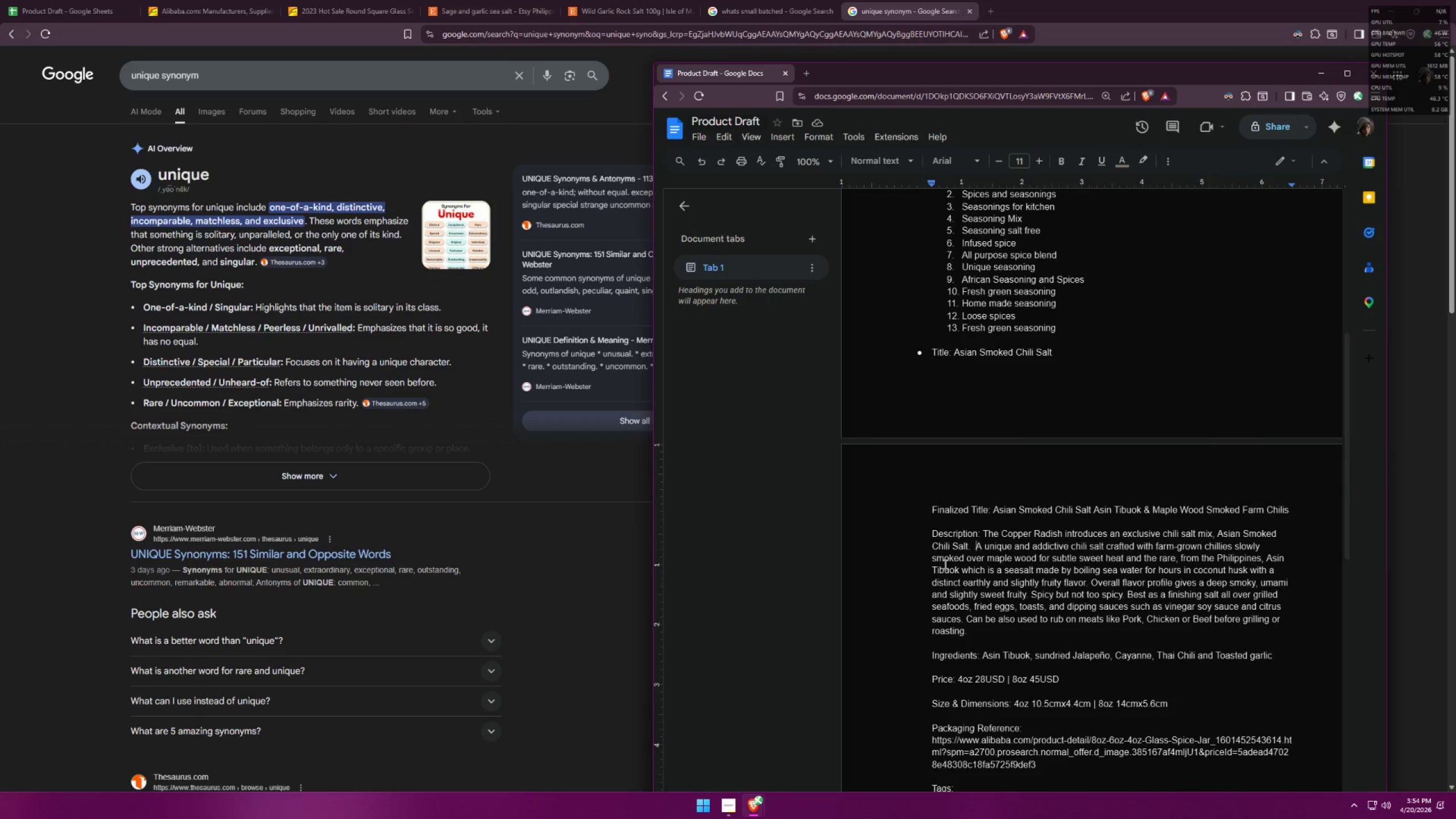 
key(Backspace)
 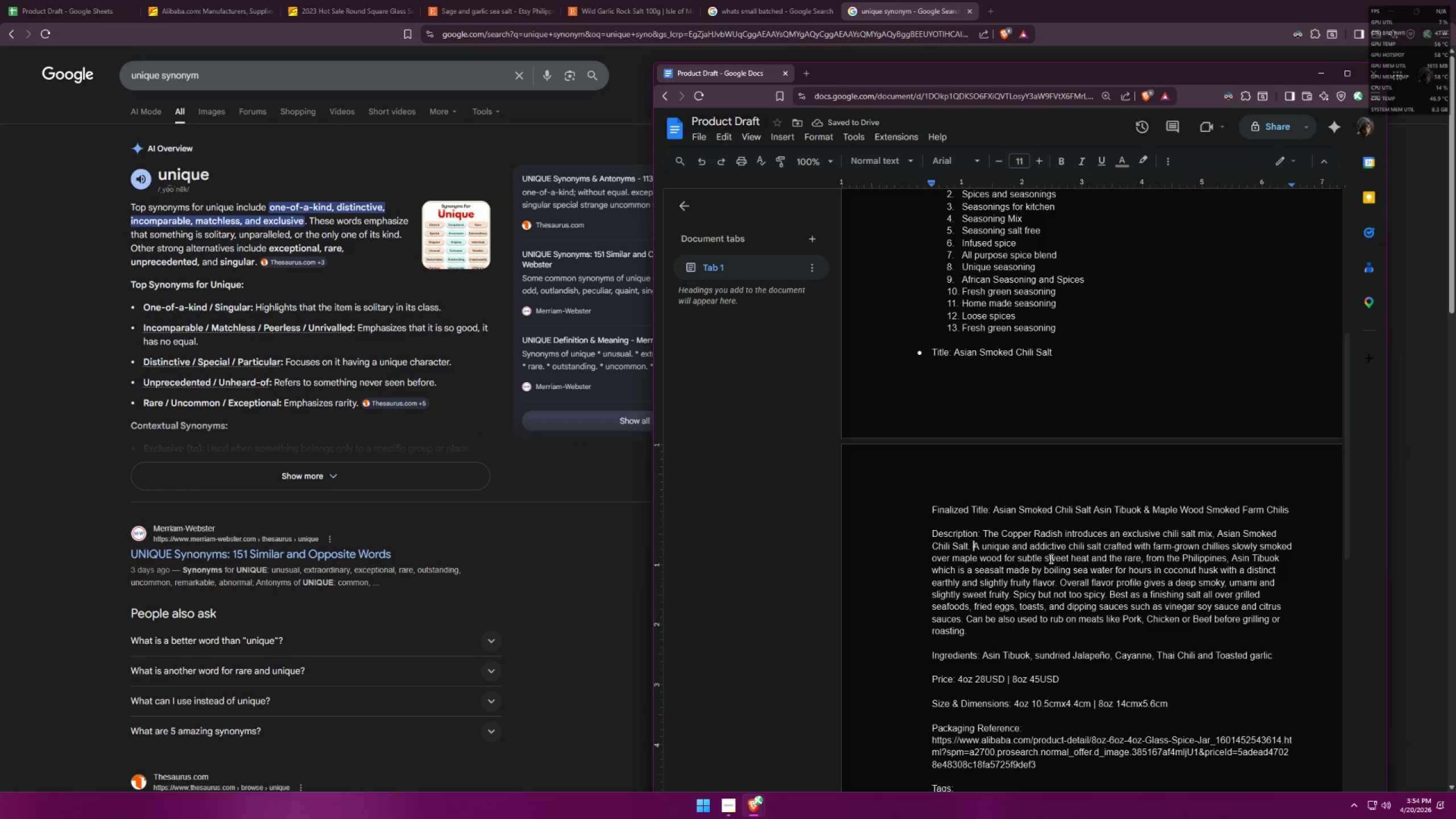 
wait(5.94)
 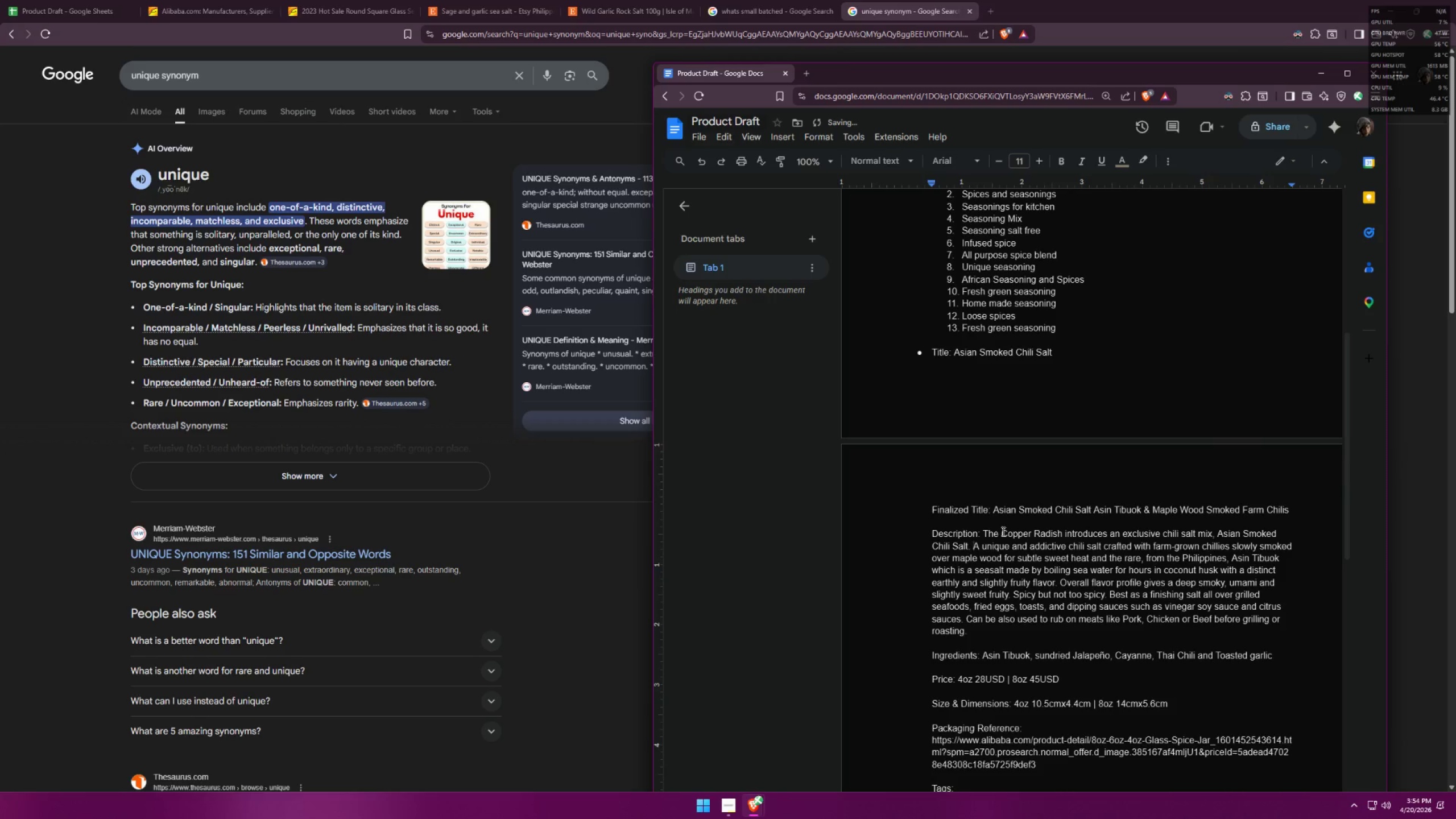 
scroll: coordinate [1149, 545], scroll_direction: down, amount: 1.0
 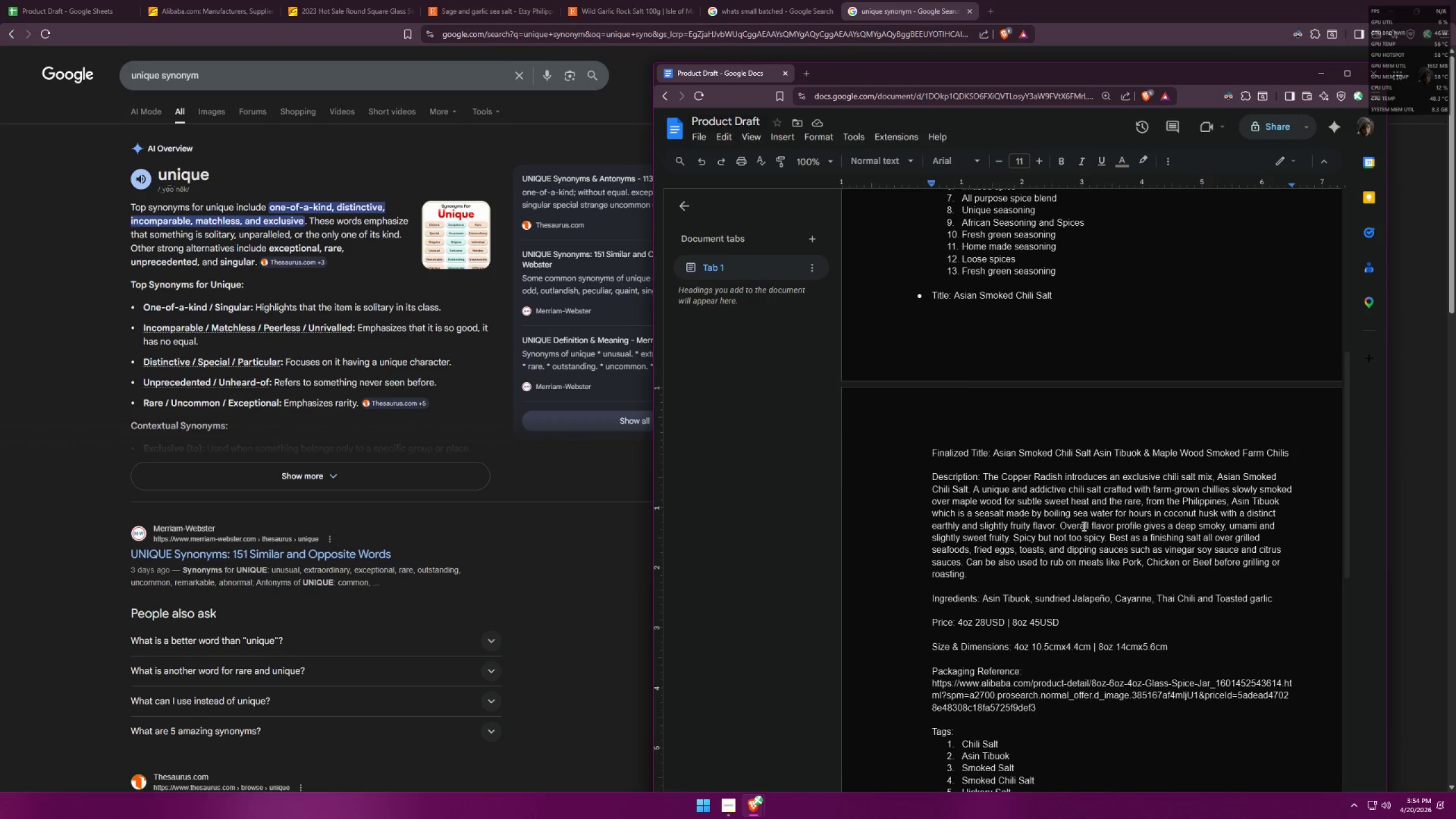 
wait(9.41)
 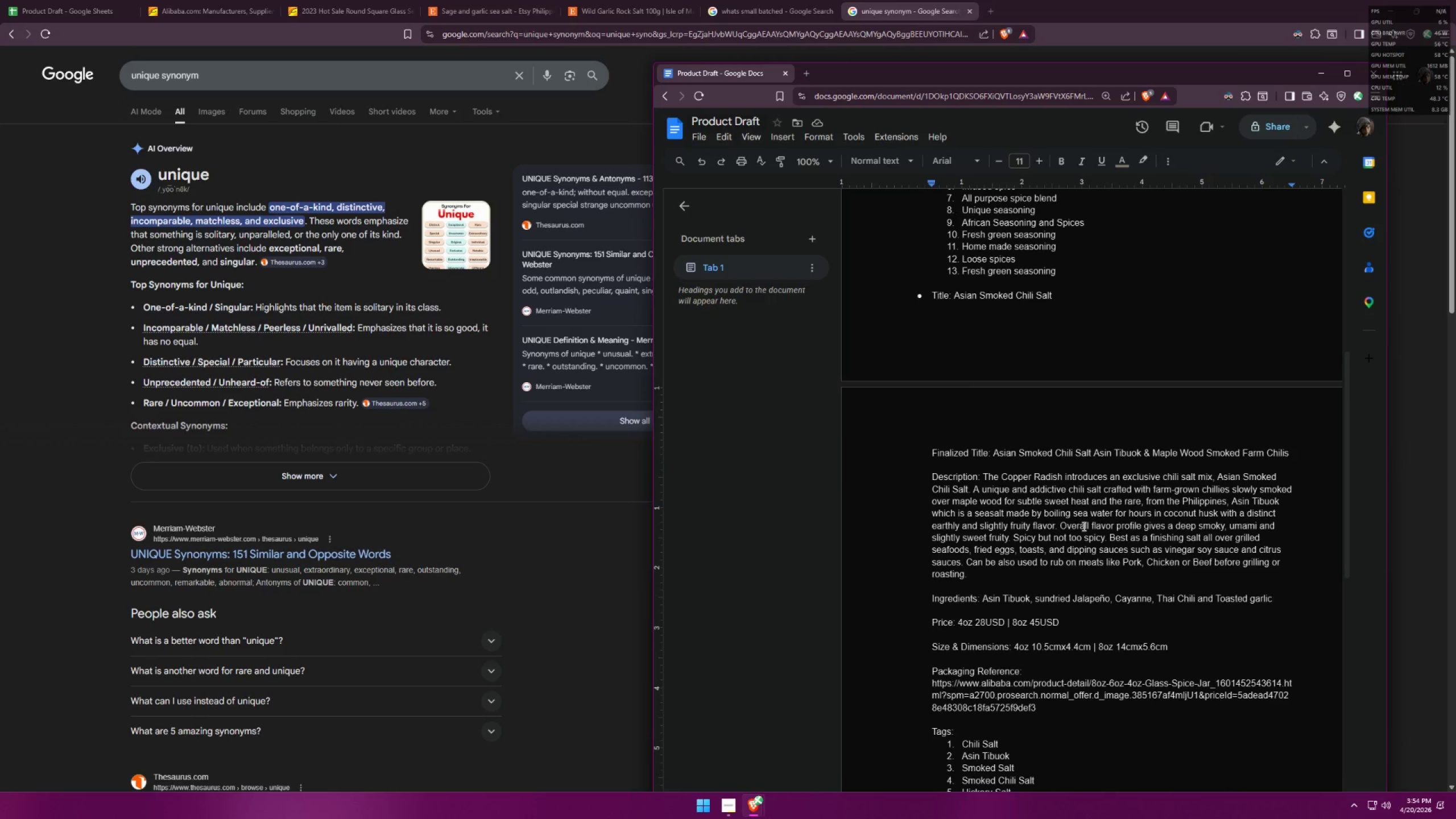 
scroll: coordinate [1167, 537], scroll_direction: down, amount: 9.0
 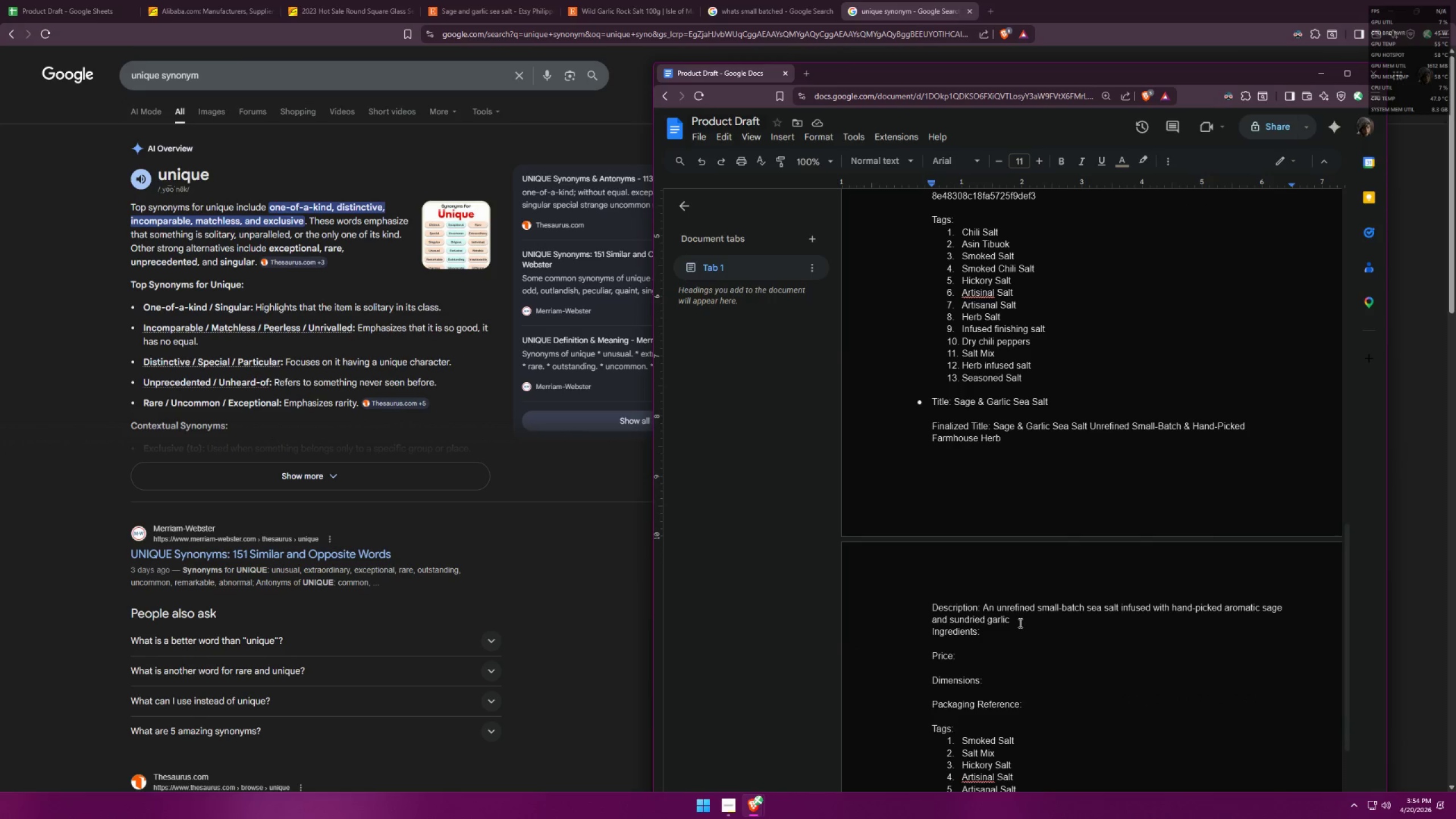 
wait(7.2)
 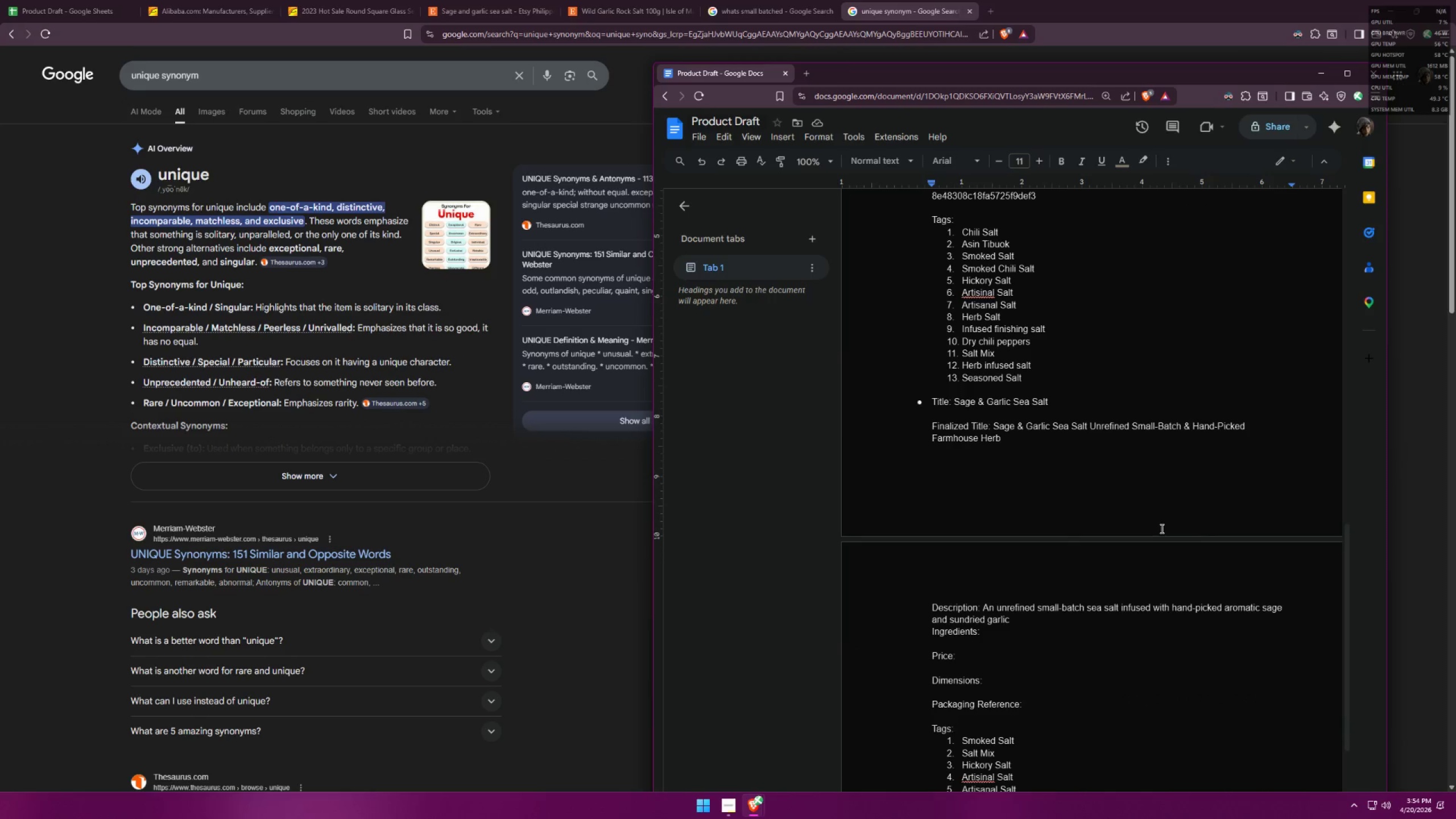 
left_click([1031, 618])
 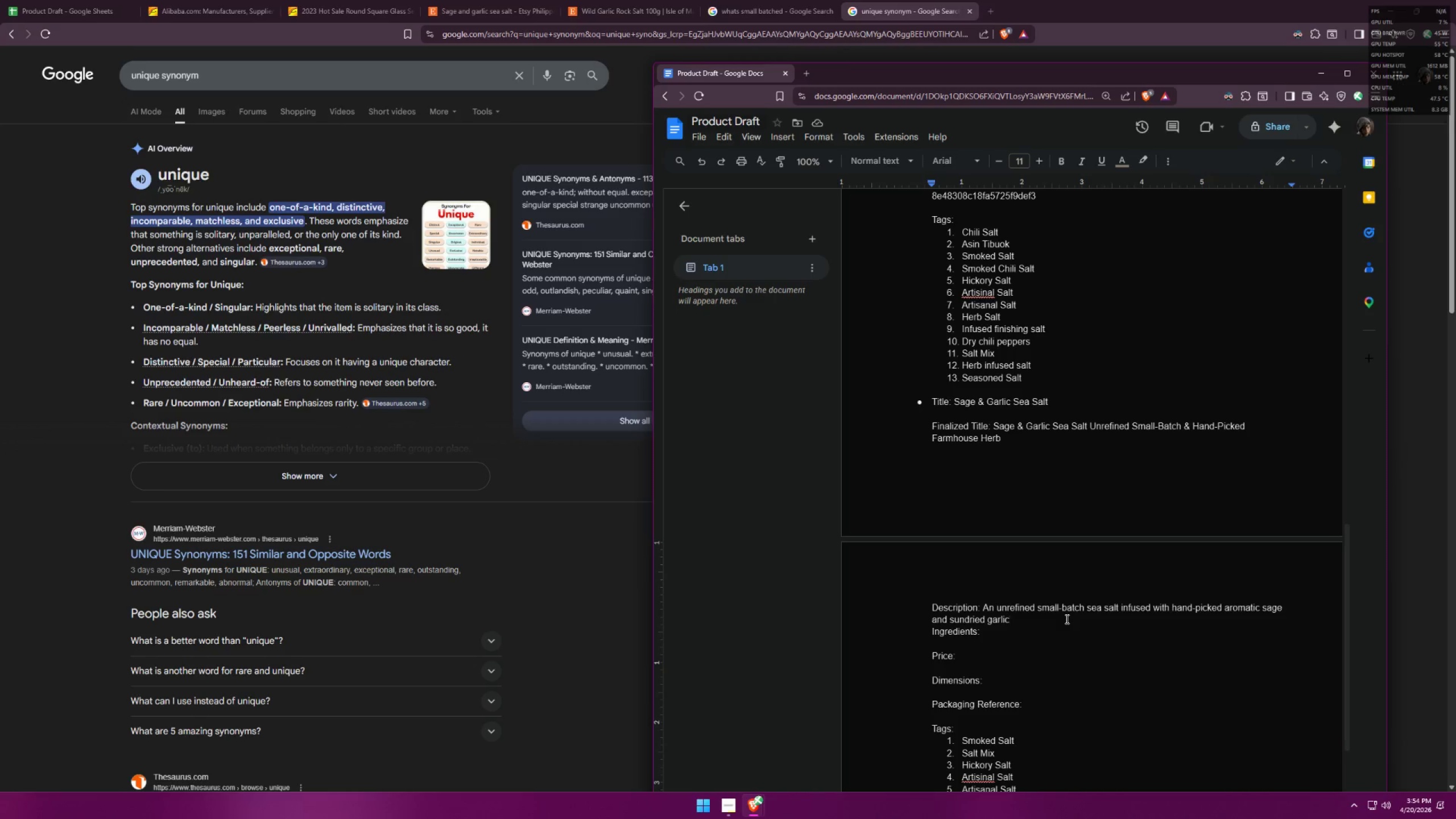 
type( by the )
key(Backspace)
key(Backspace)
key(Backspace)
key(Backspace)
type(The Copper Ras)
key(Backspace)
type(dish farmhouses. )
 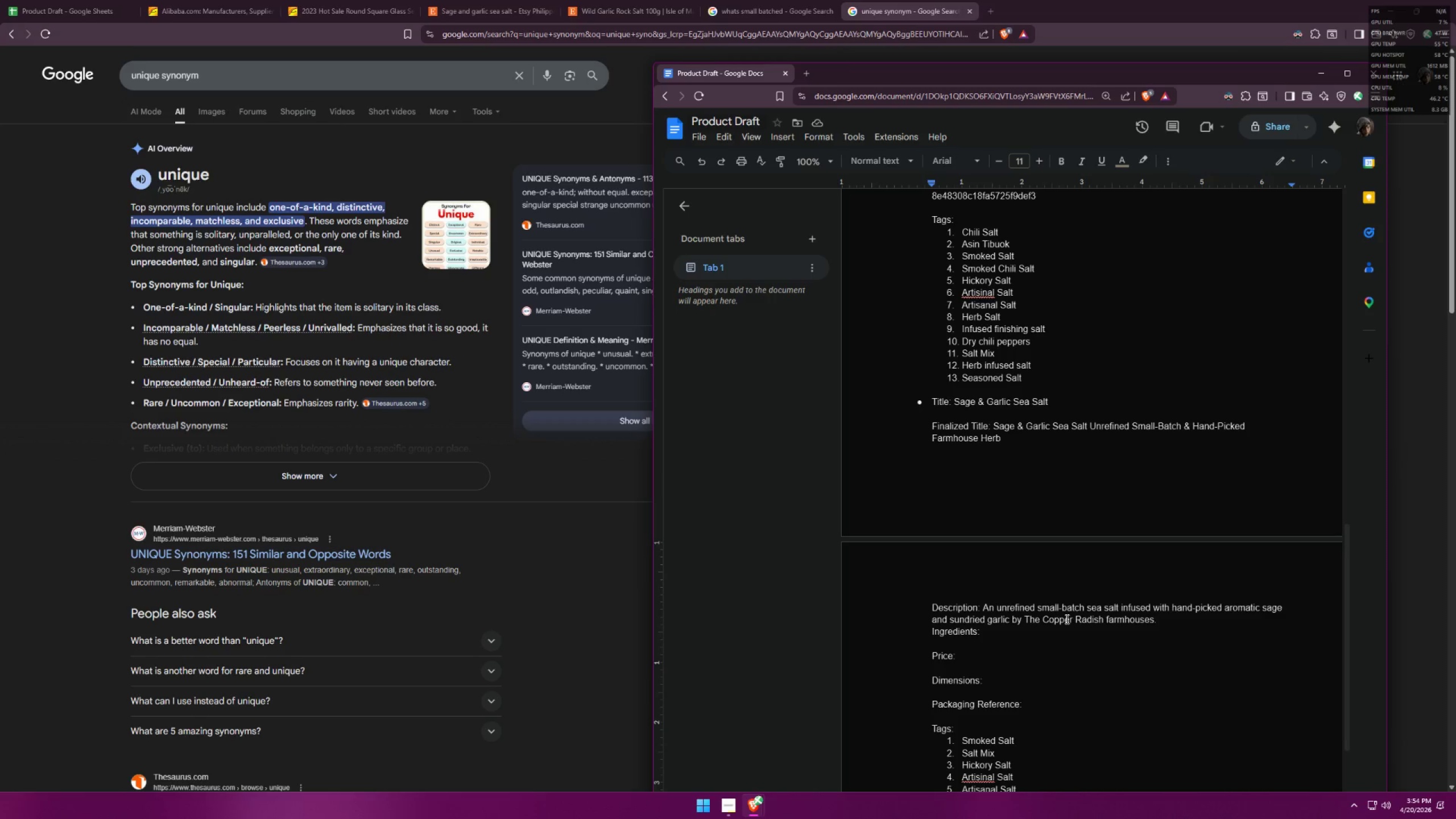 
wait(10.69)
 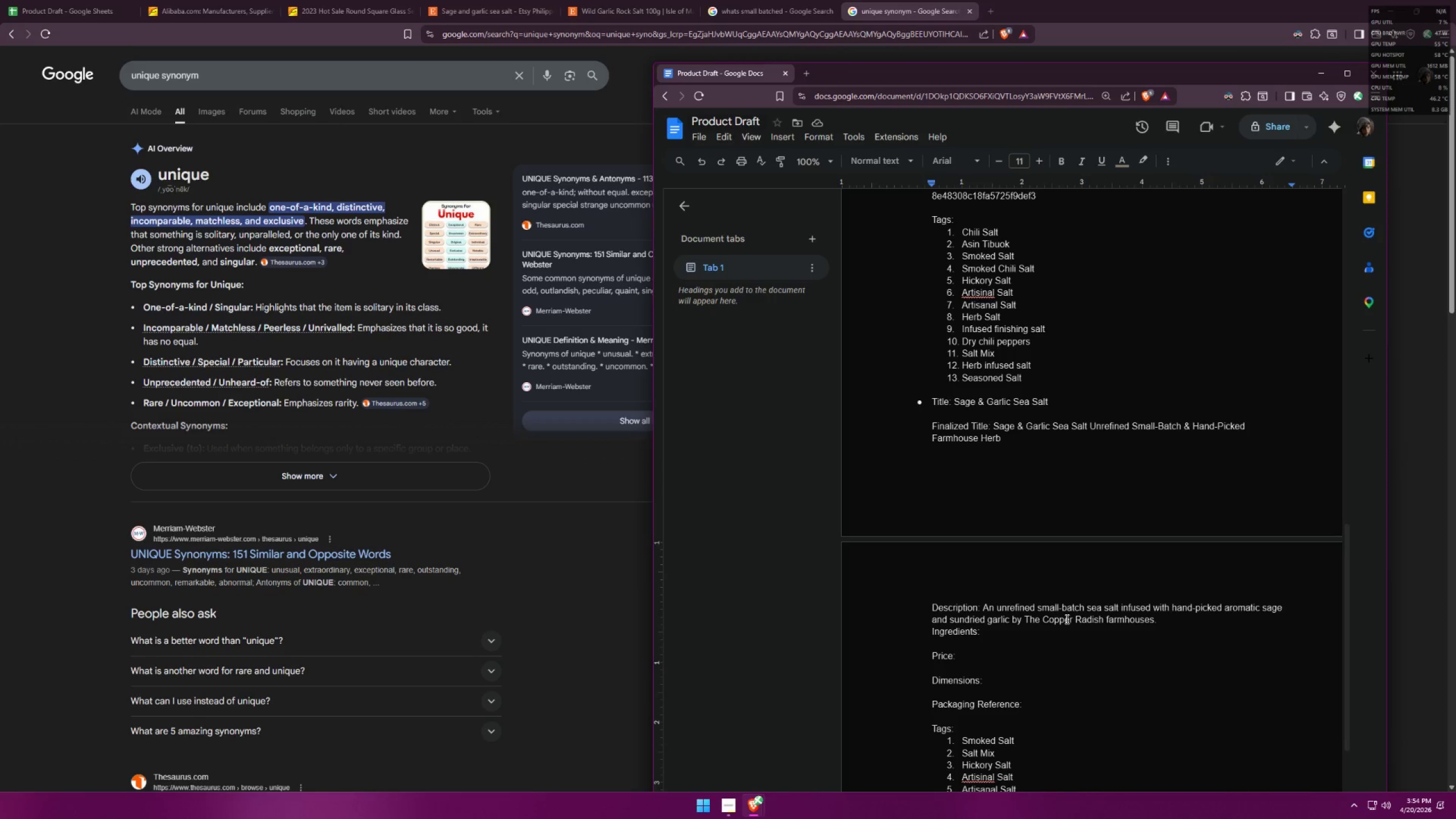 
type(This Salt )
key(Backspace)
key(Backspace)
key(Backspace)
key(Backspace)
key(Backspace)
type(salt blend adds a warm, earthly )
key(Backspace)
type(, herby)
key(Backspace)
key(Backspace)
key(Backspace)
key(Backspace)
key(Backspace)
key(Backspace)
key(Backspace)
type( depth to roasted, )
key(Backspace)
key(Backspace)
type( meats [F12])
key(Backspace)
 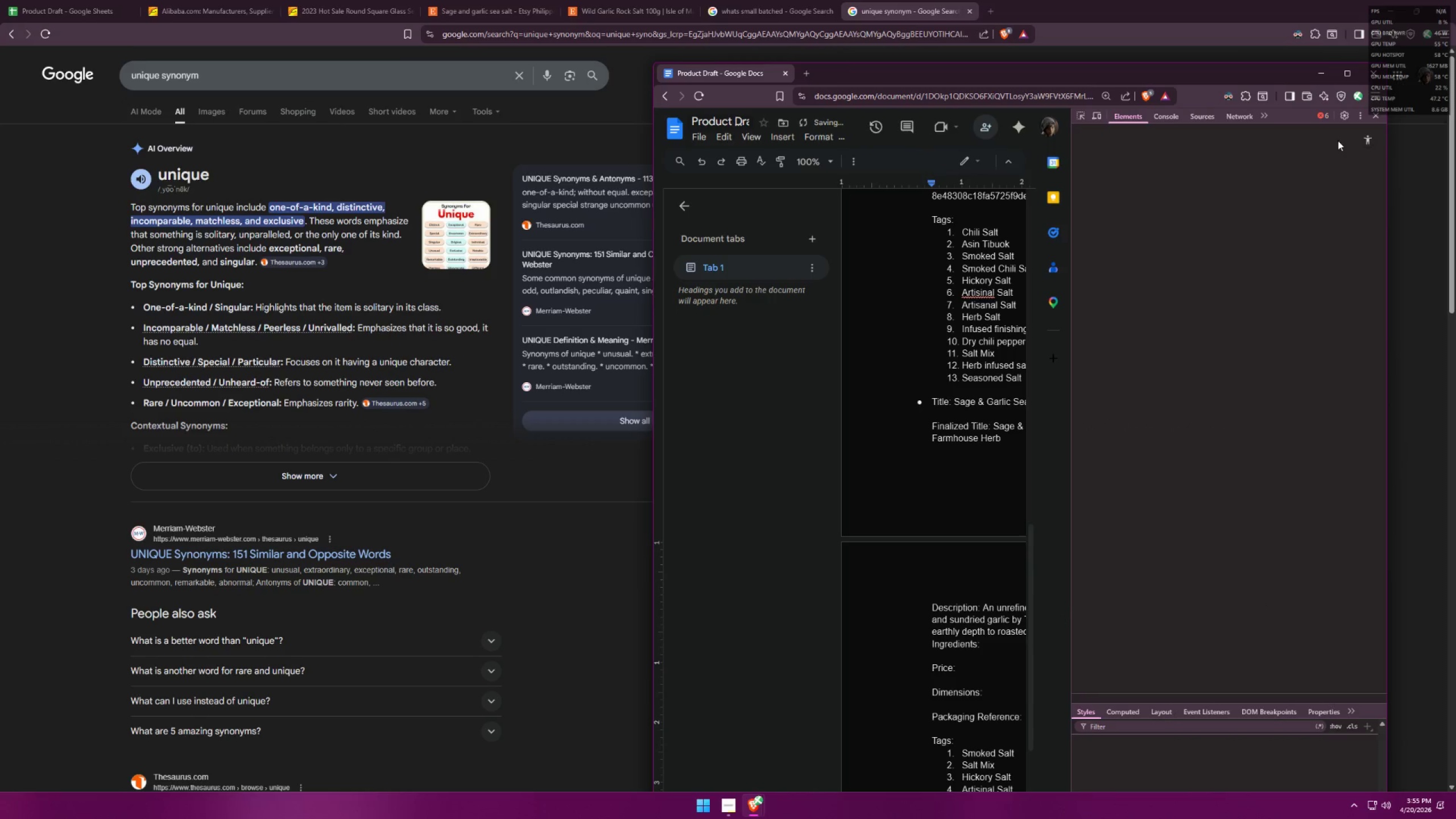 
left_click([1374, 114])
 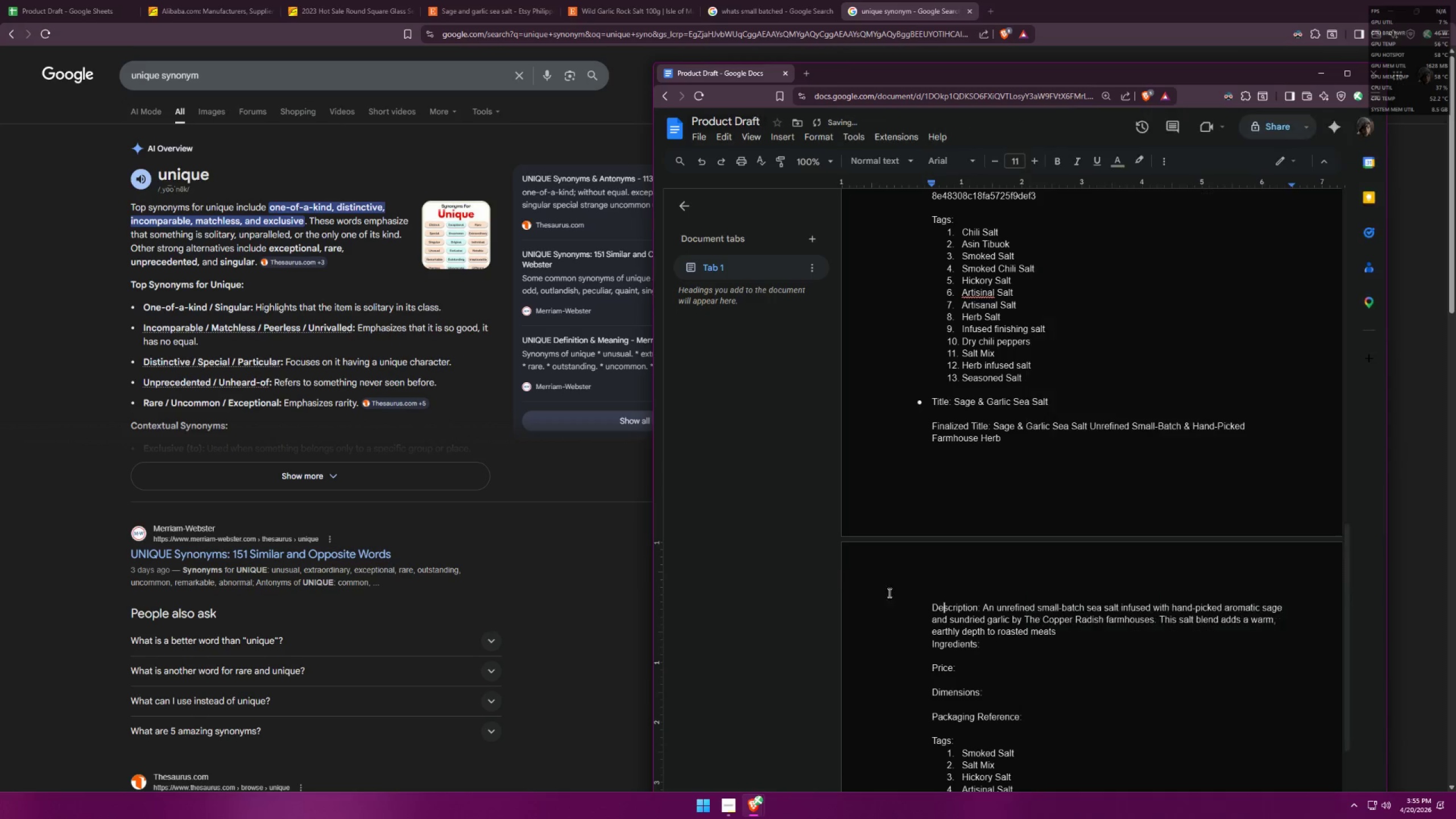 
left_click([1065, 629])
 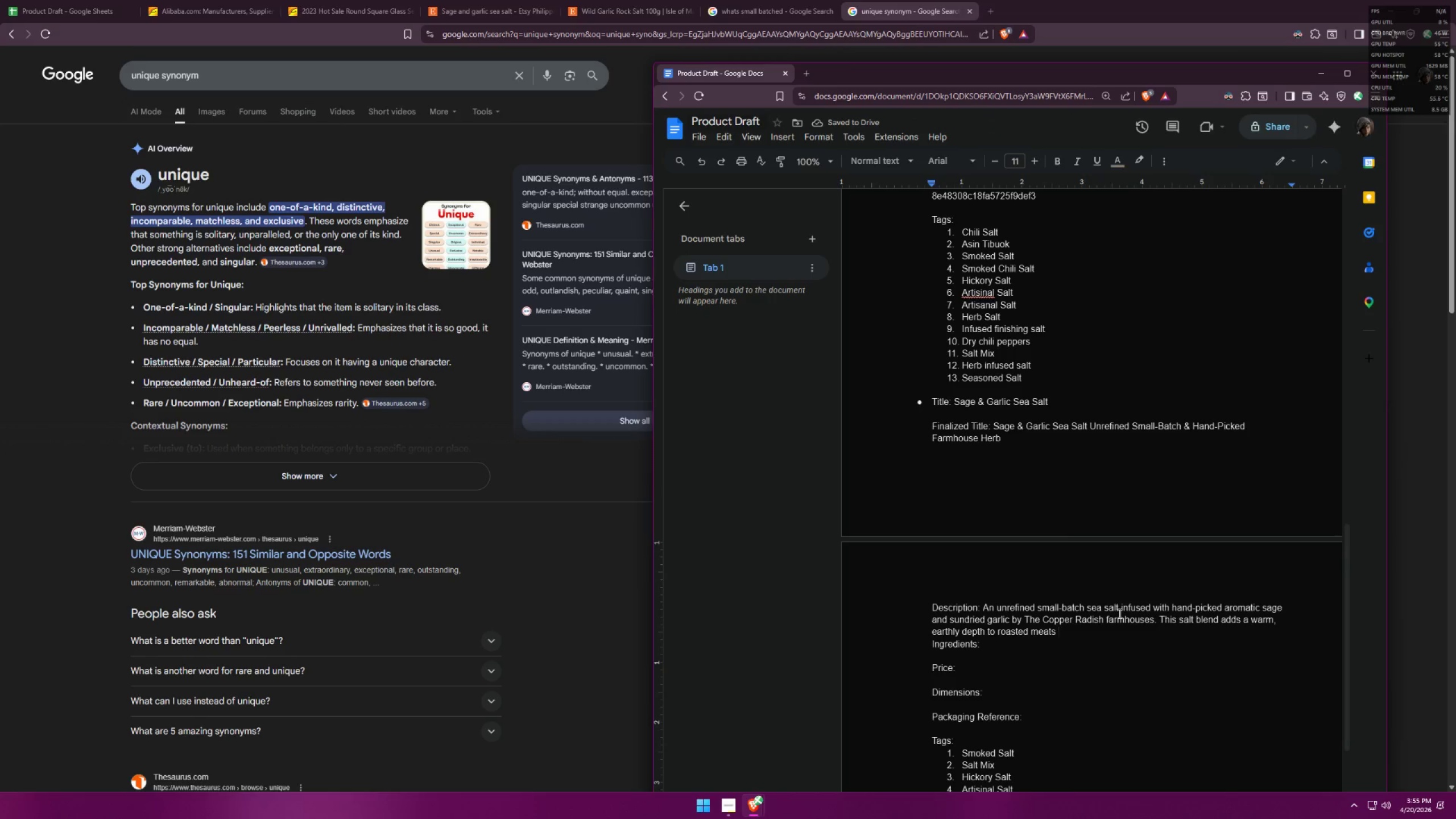 
key(Backspace)
type(, dishes and overall everyday cooking. )
 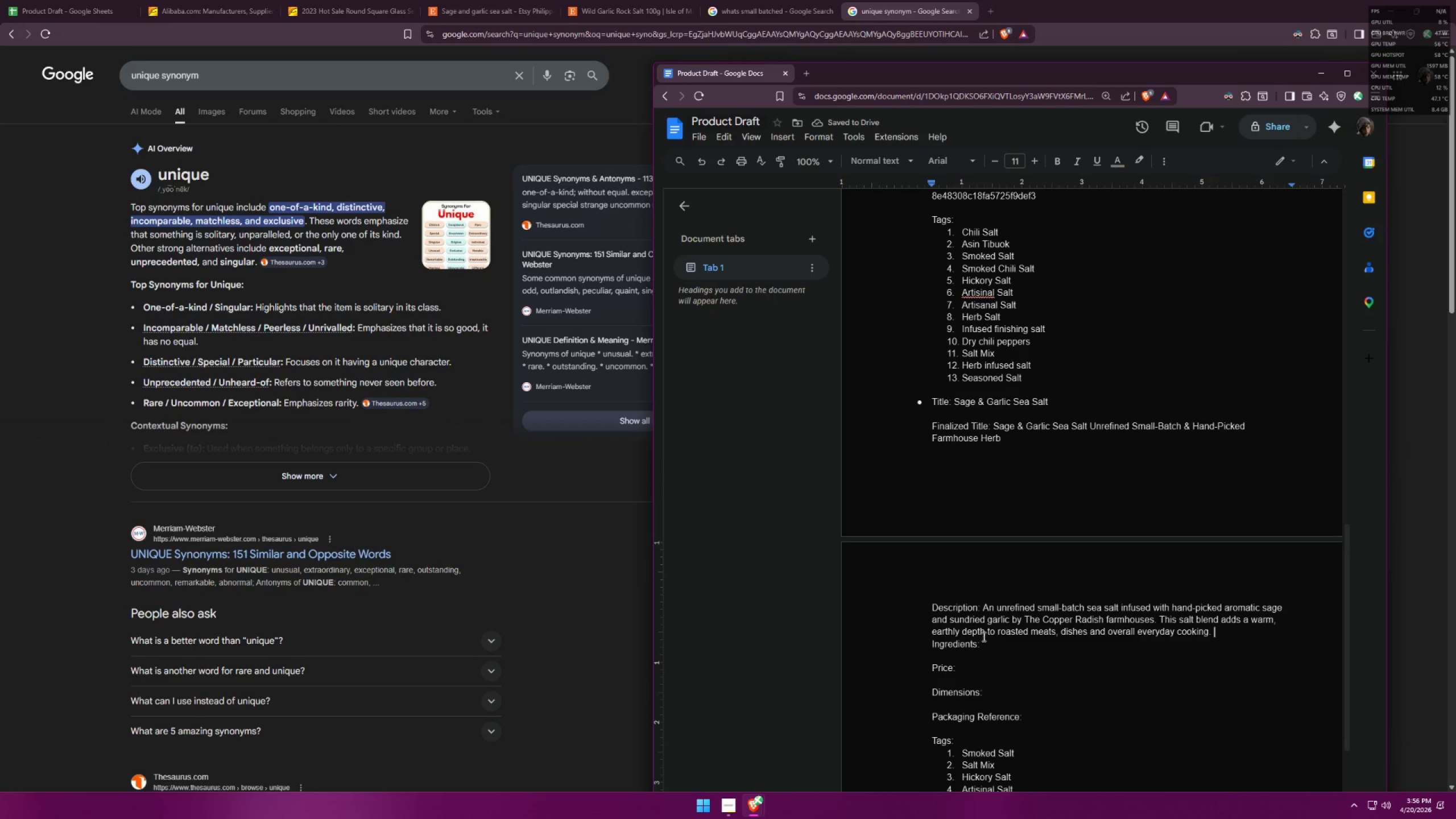 
wait(5.62)
 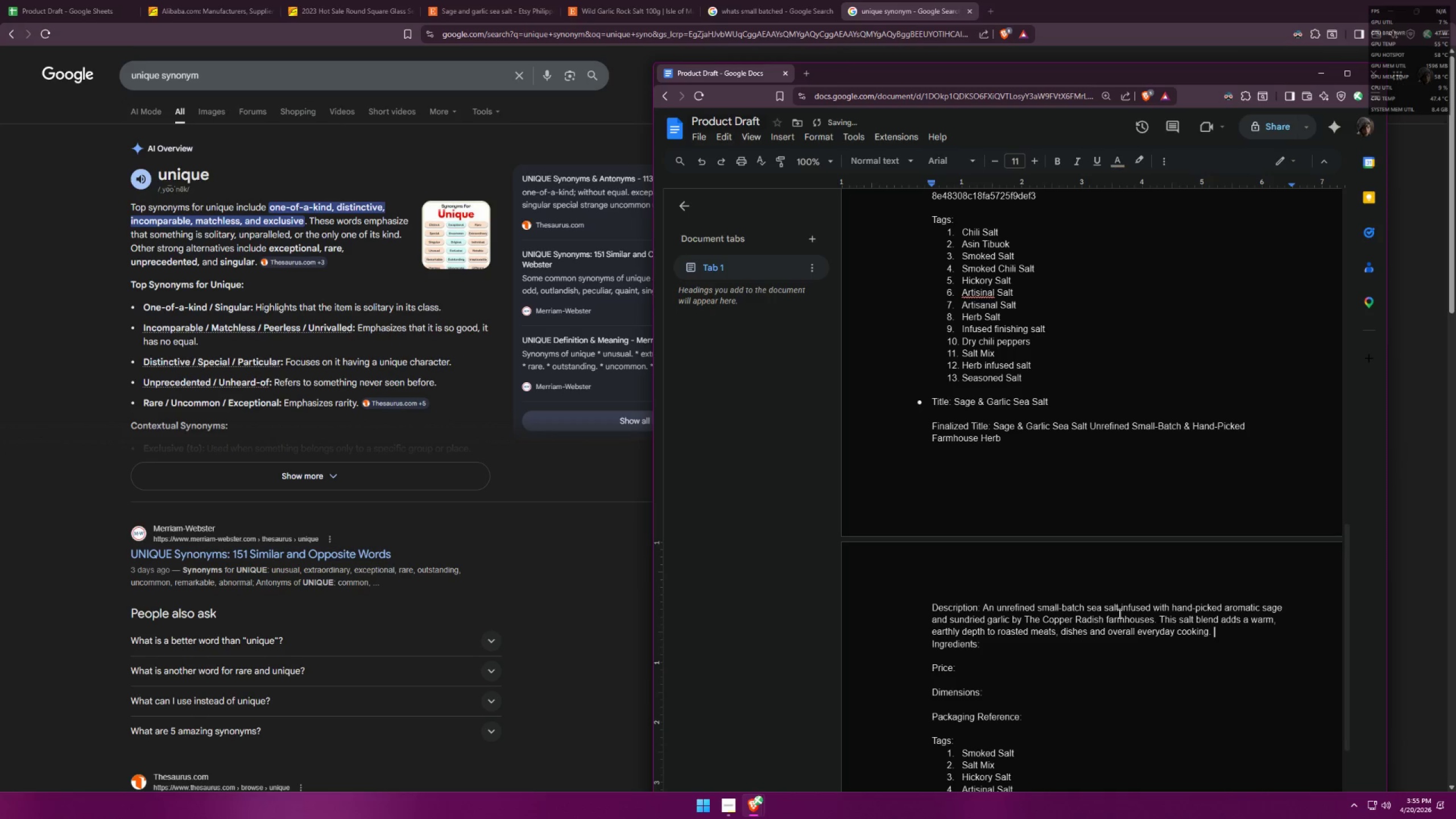 
left_click_drag(start_coordinate=[985, 630], to_coordinate=[1290, 619])
 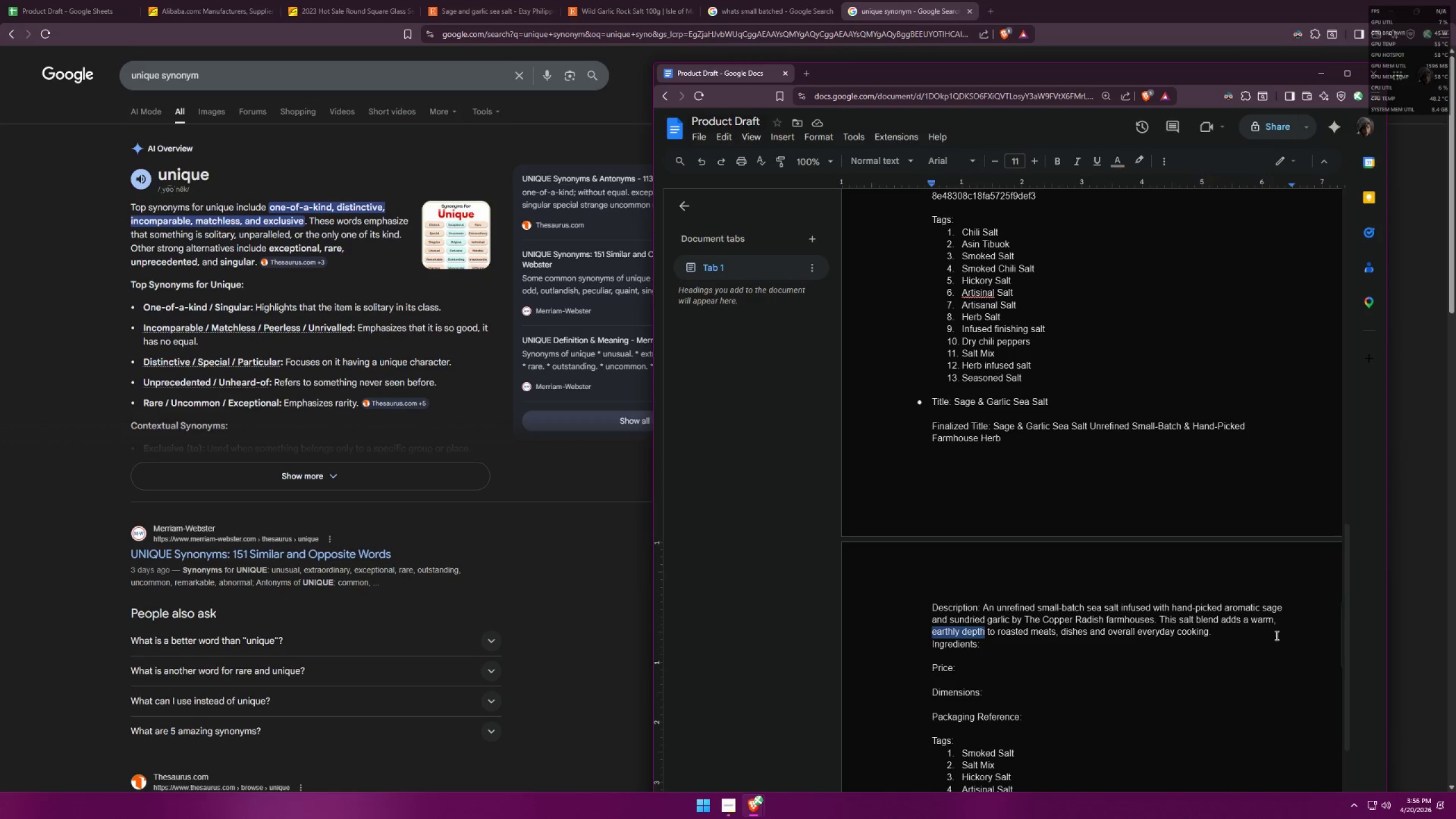 
key(Backspace)
key(Backspace)
type( savory)
 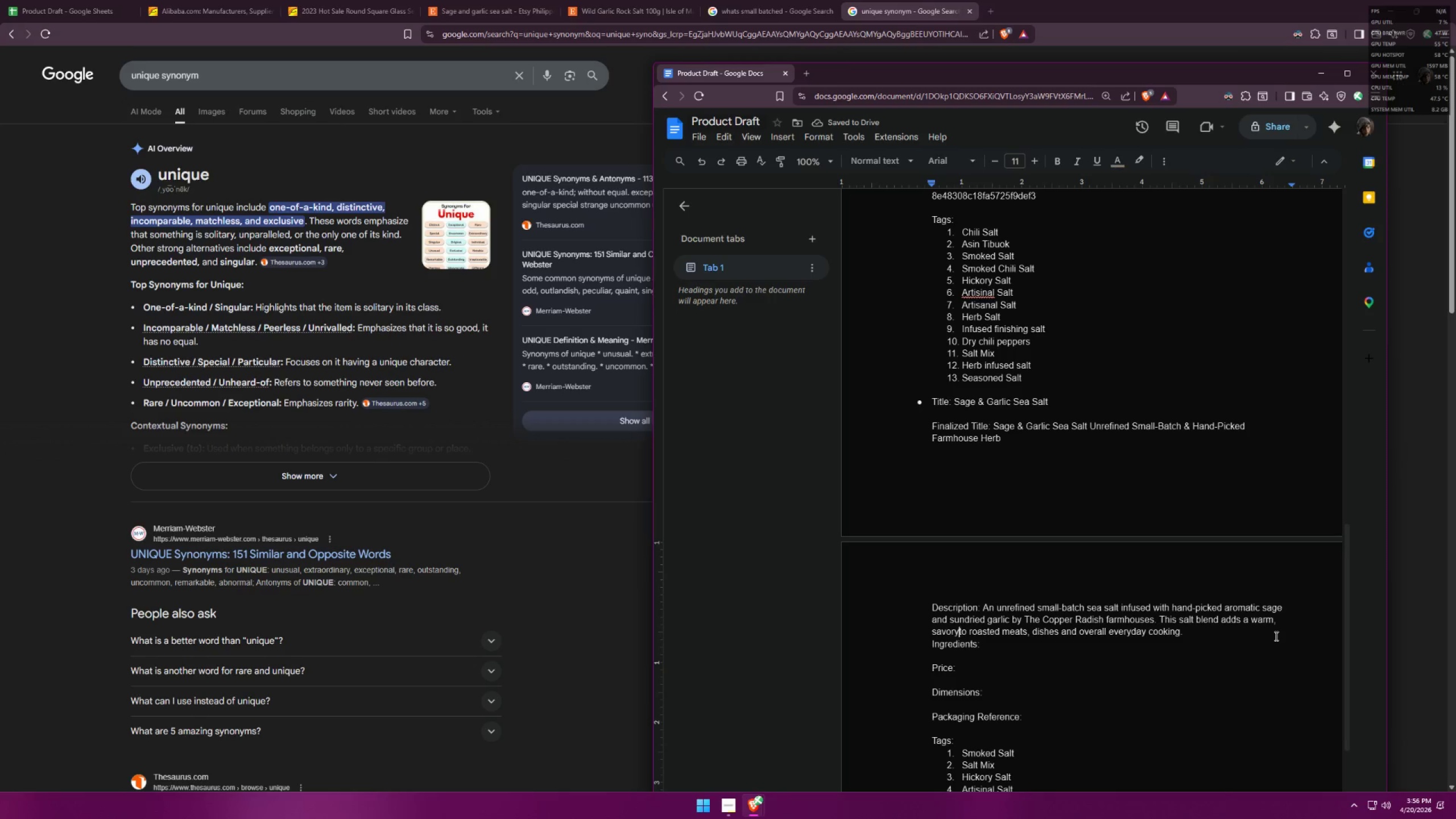 
type( eath)
key(Backspace)
key(Backspace)
type(rth grounding)
 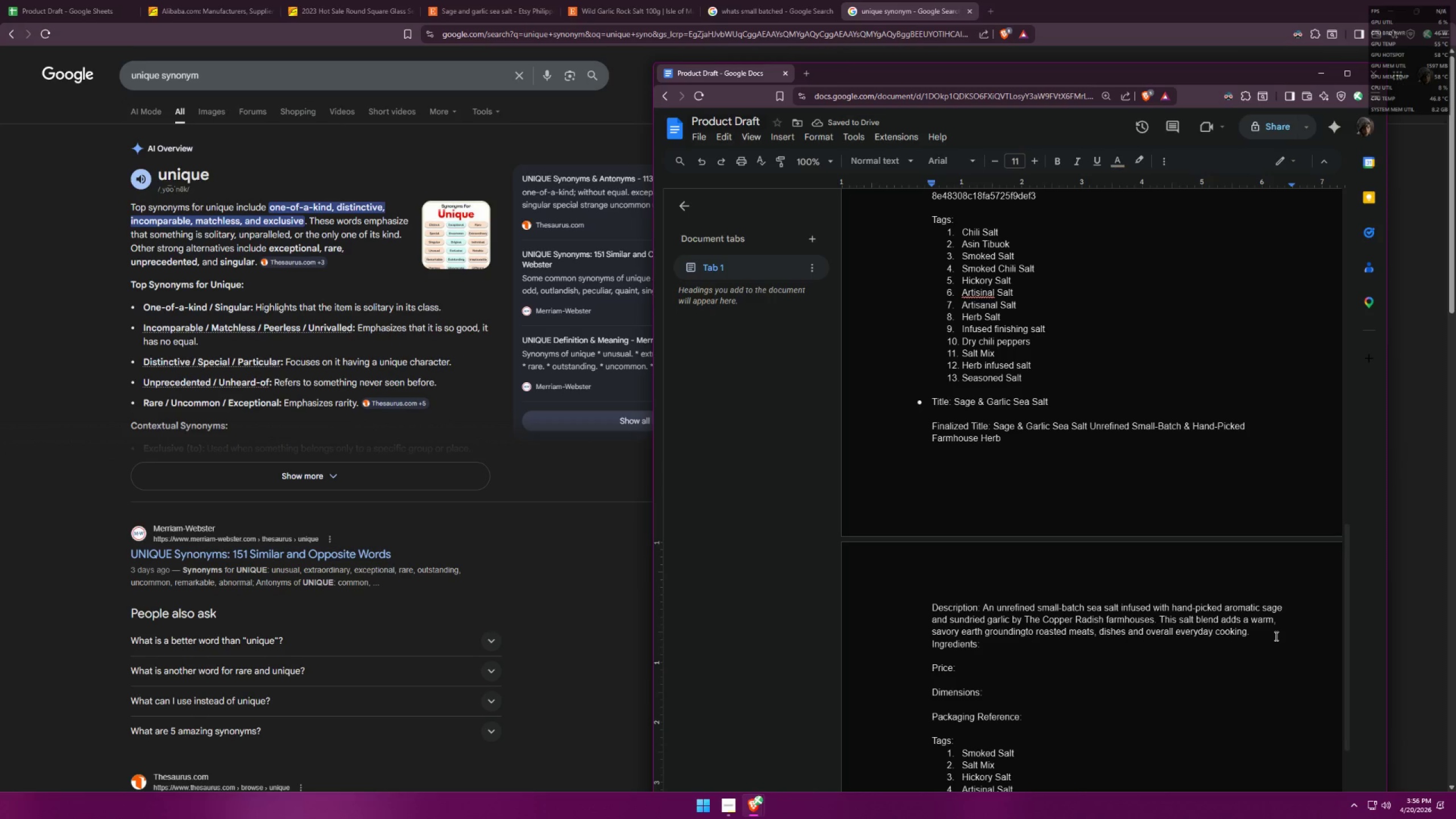 
wait(5.69)
 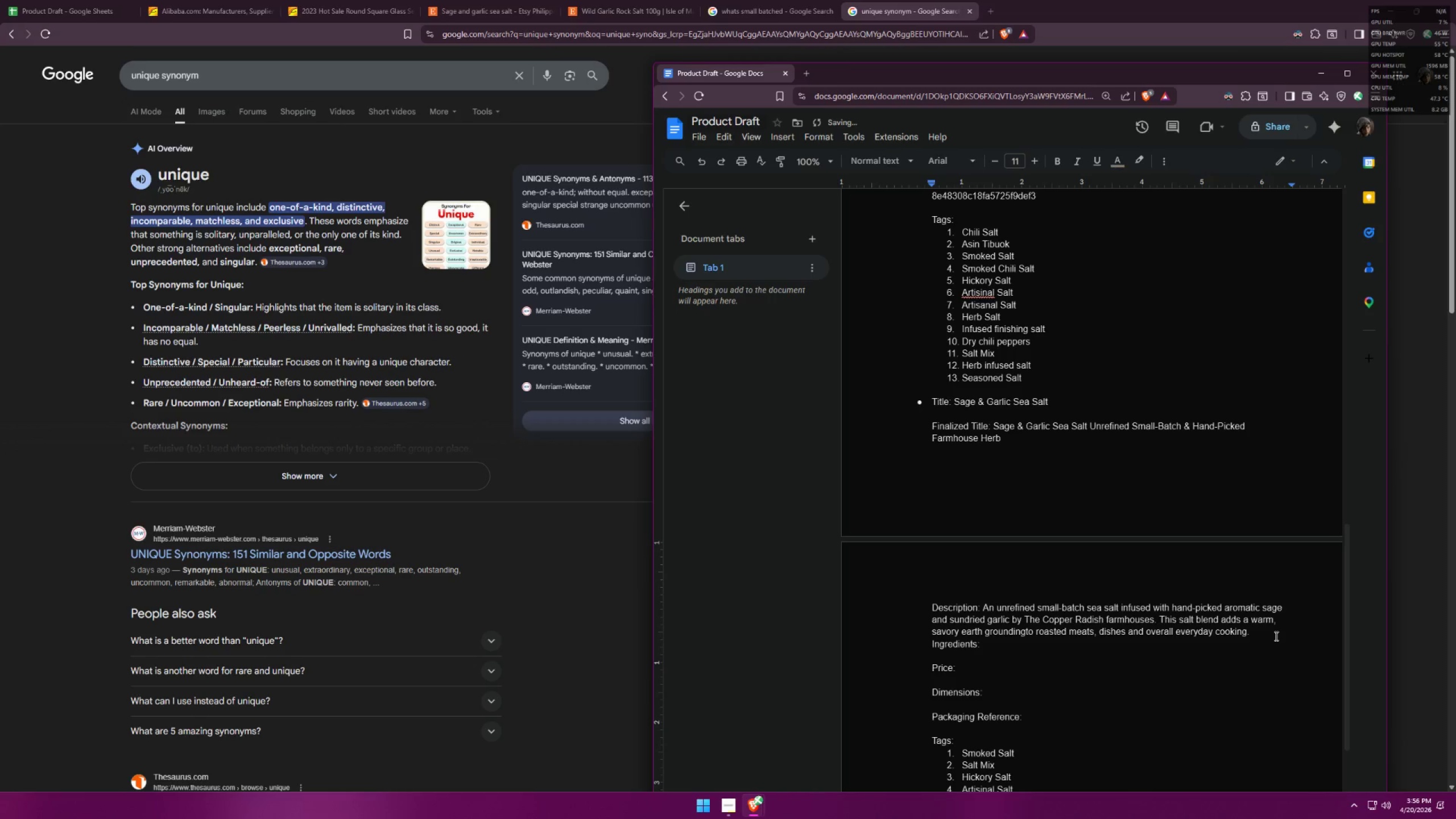 
key(Space)
 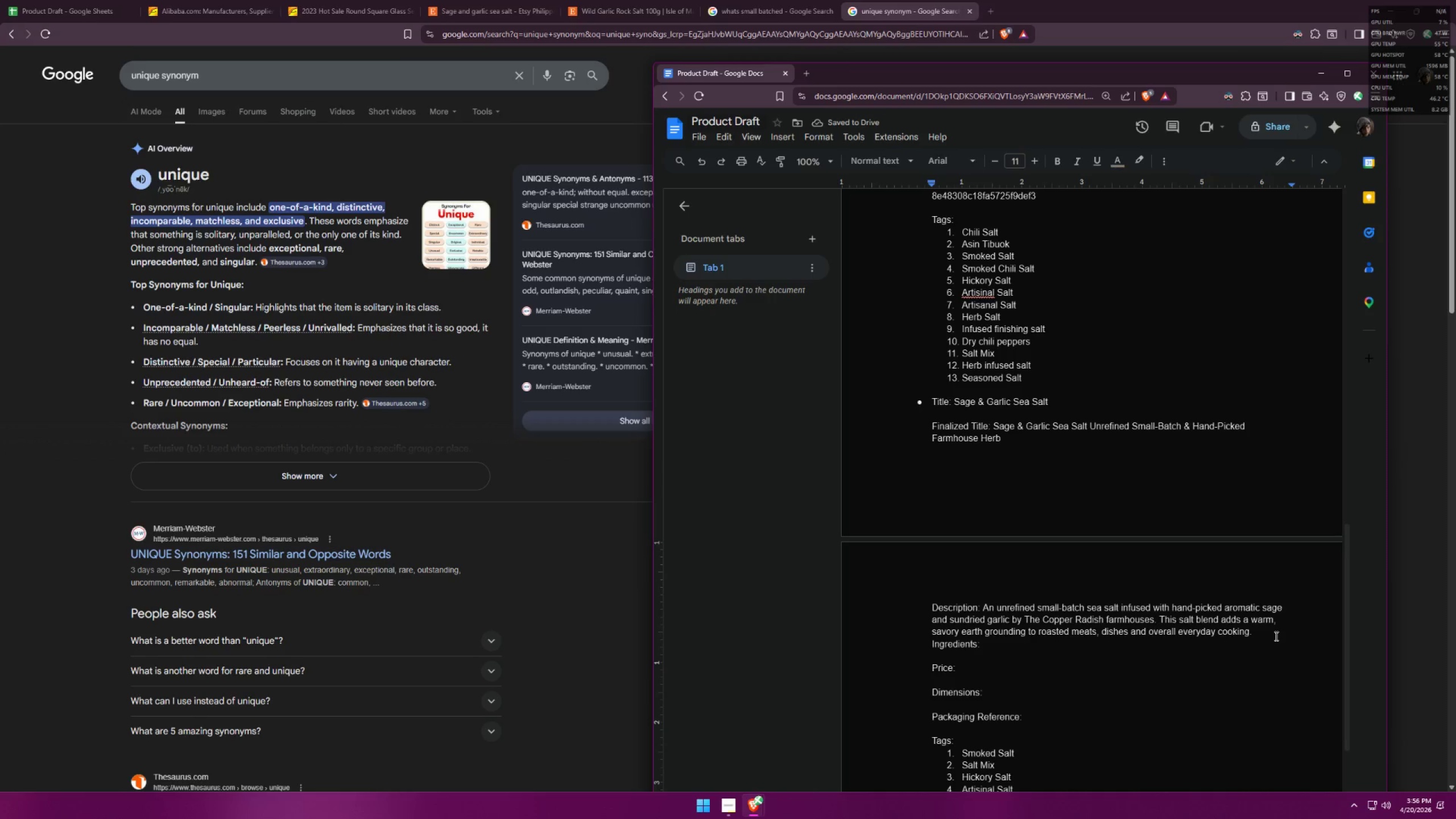 
type(depth )
 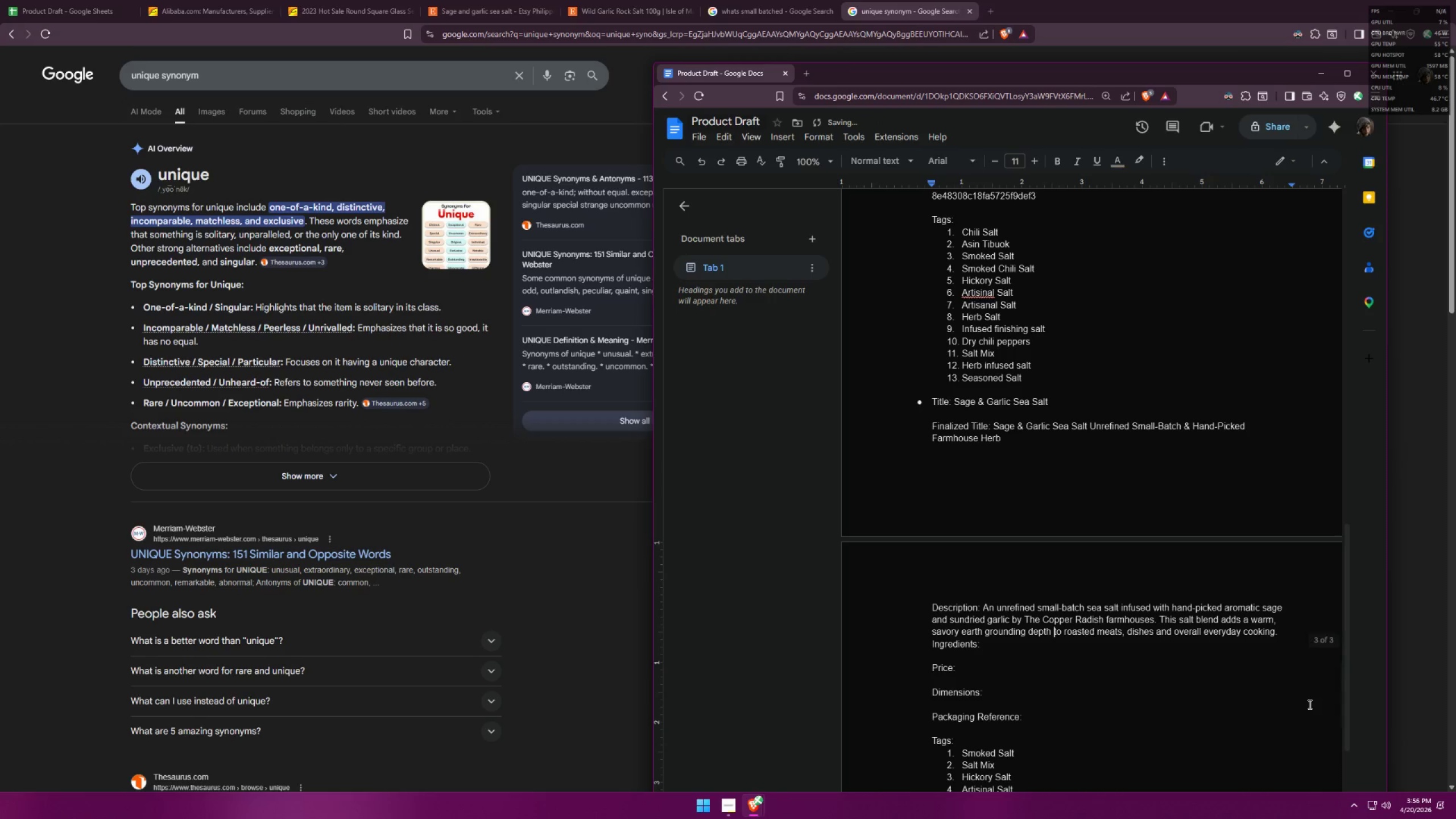 
left_click([1097, 644])
 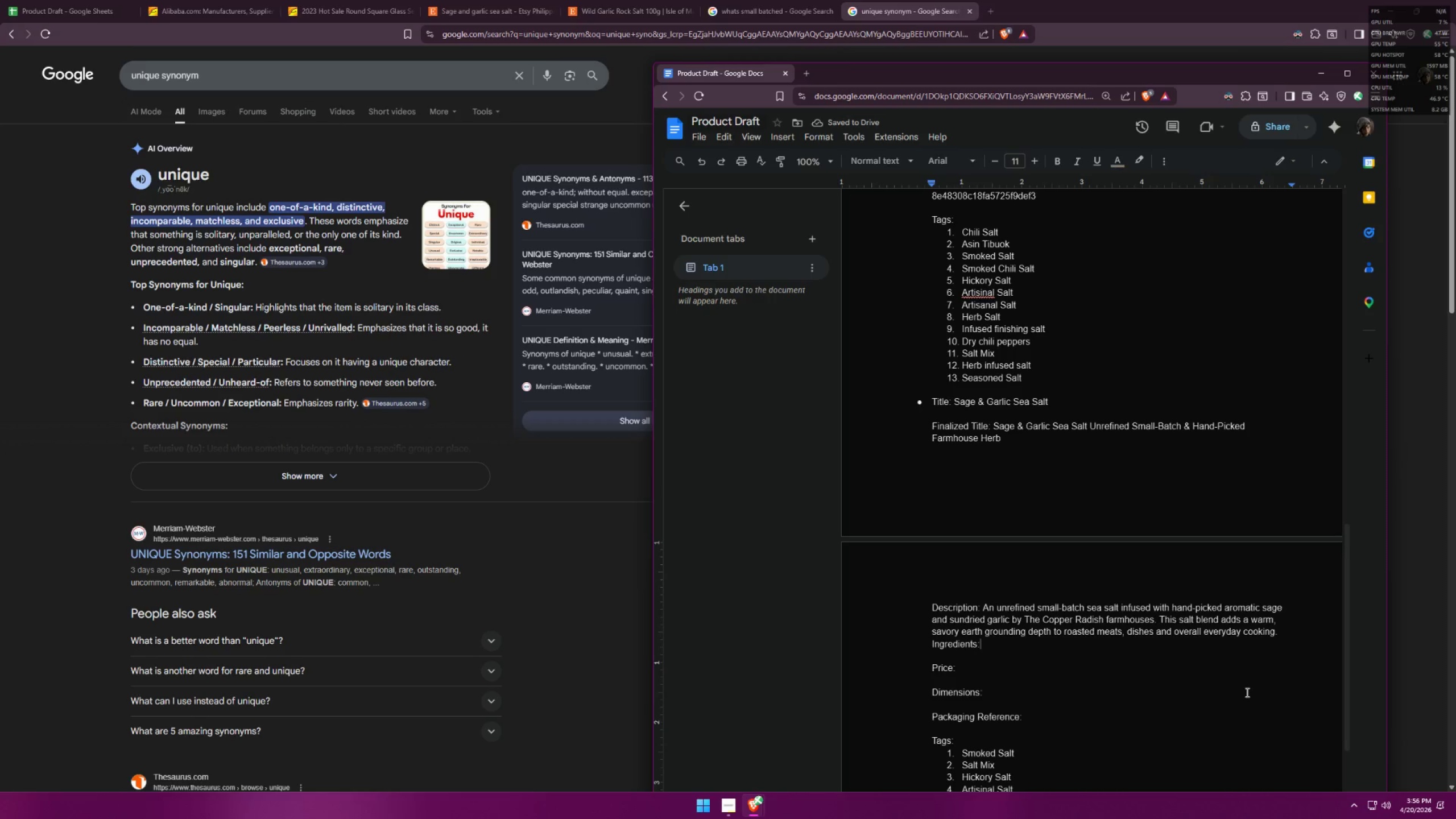 
double_click([1284, 632])
 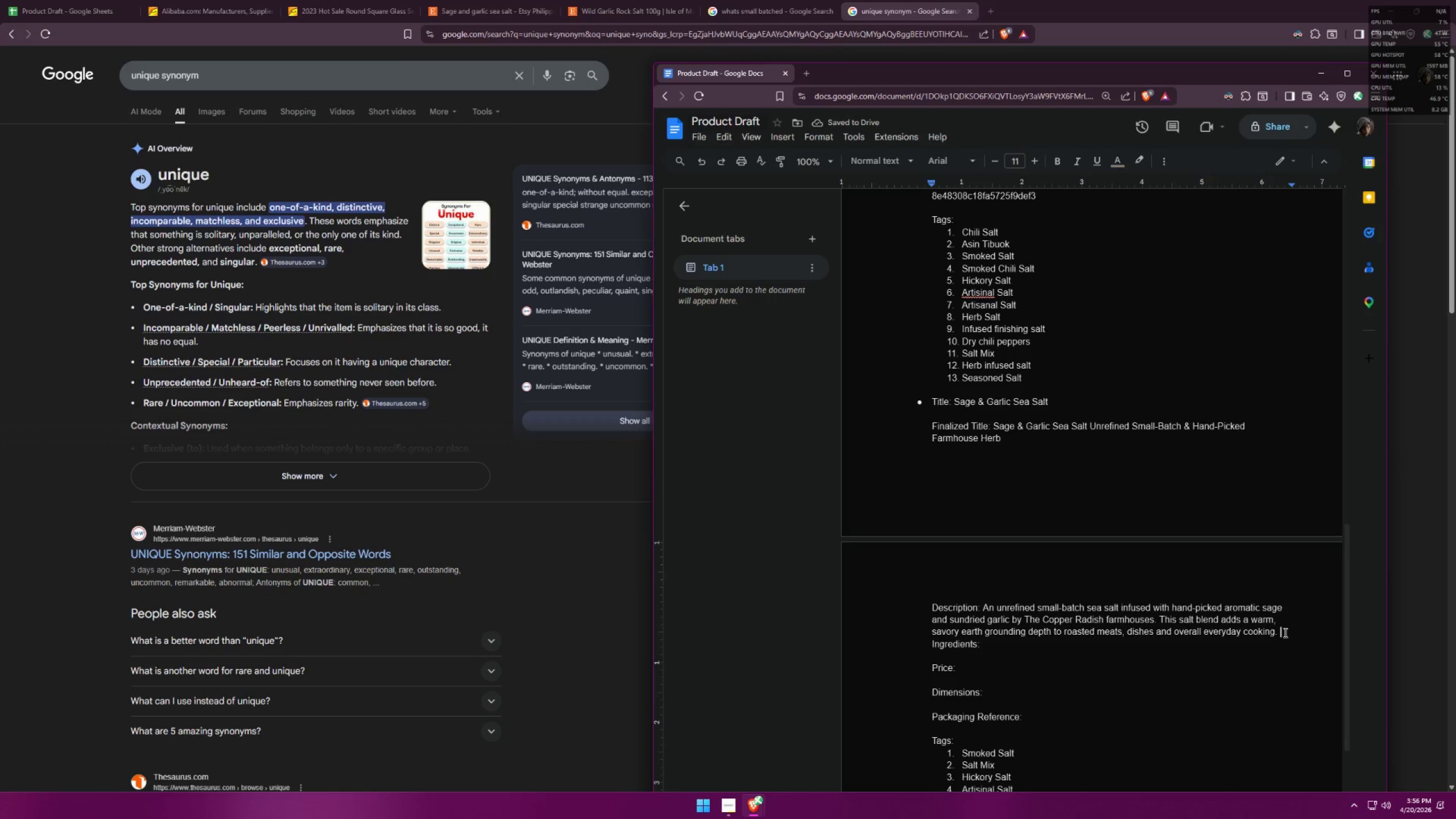 
key(Enter)
 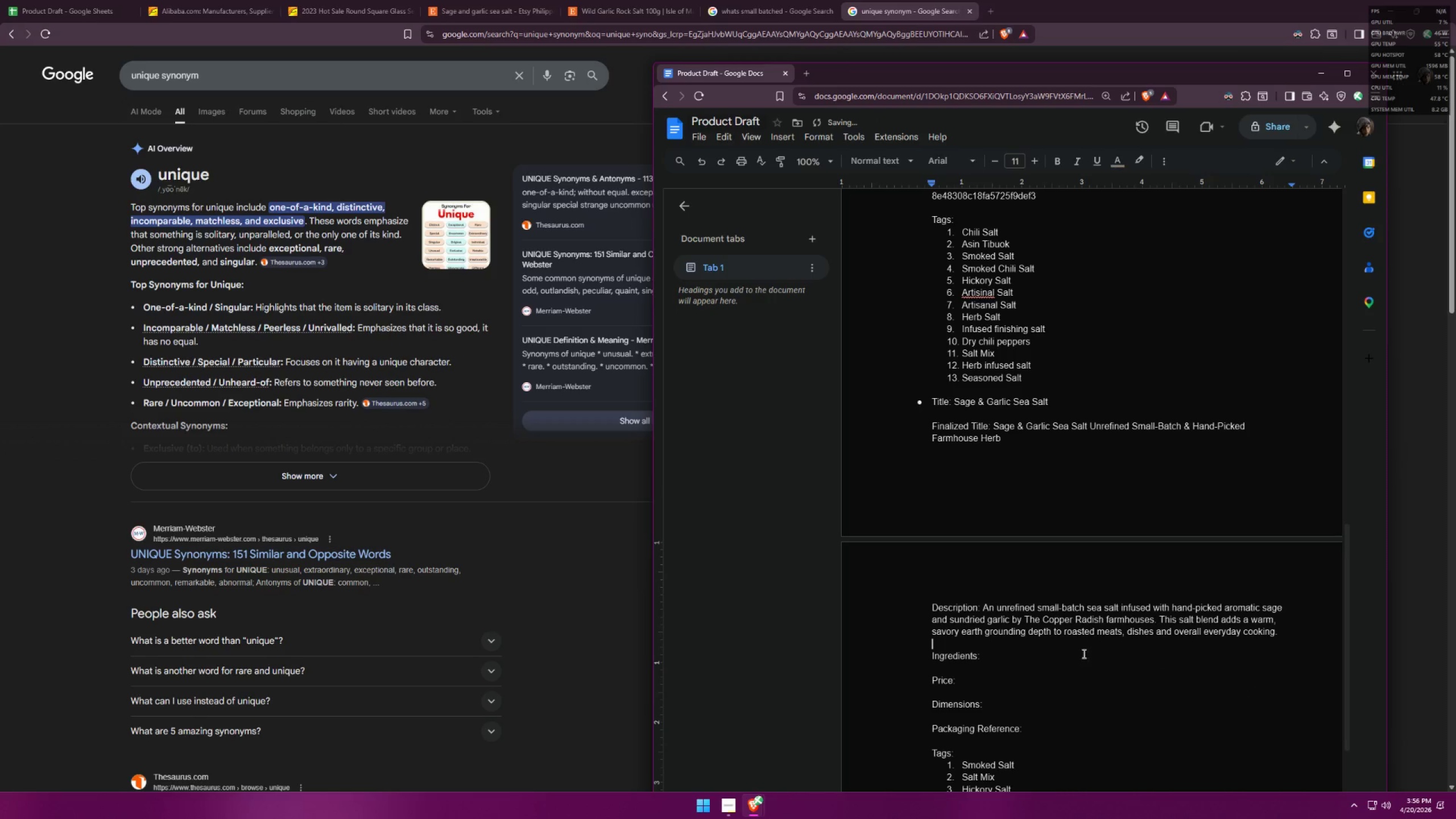 
left_click([1040, 655])
 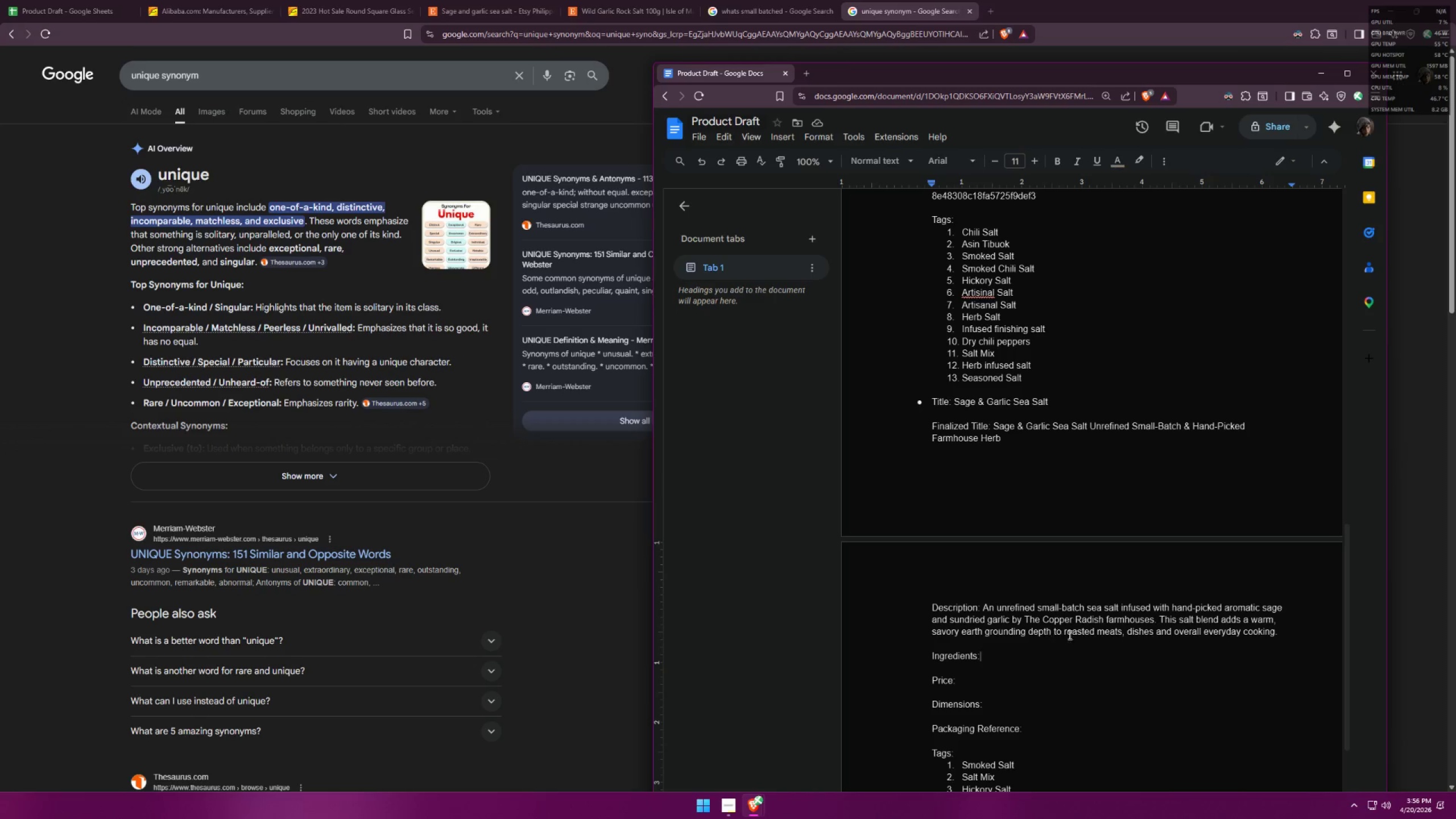 
wait(11.28)
 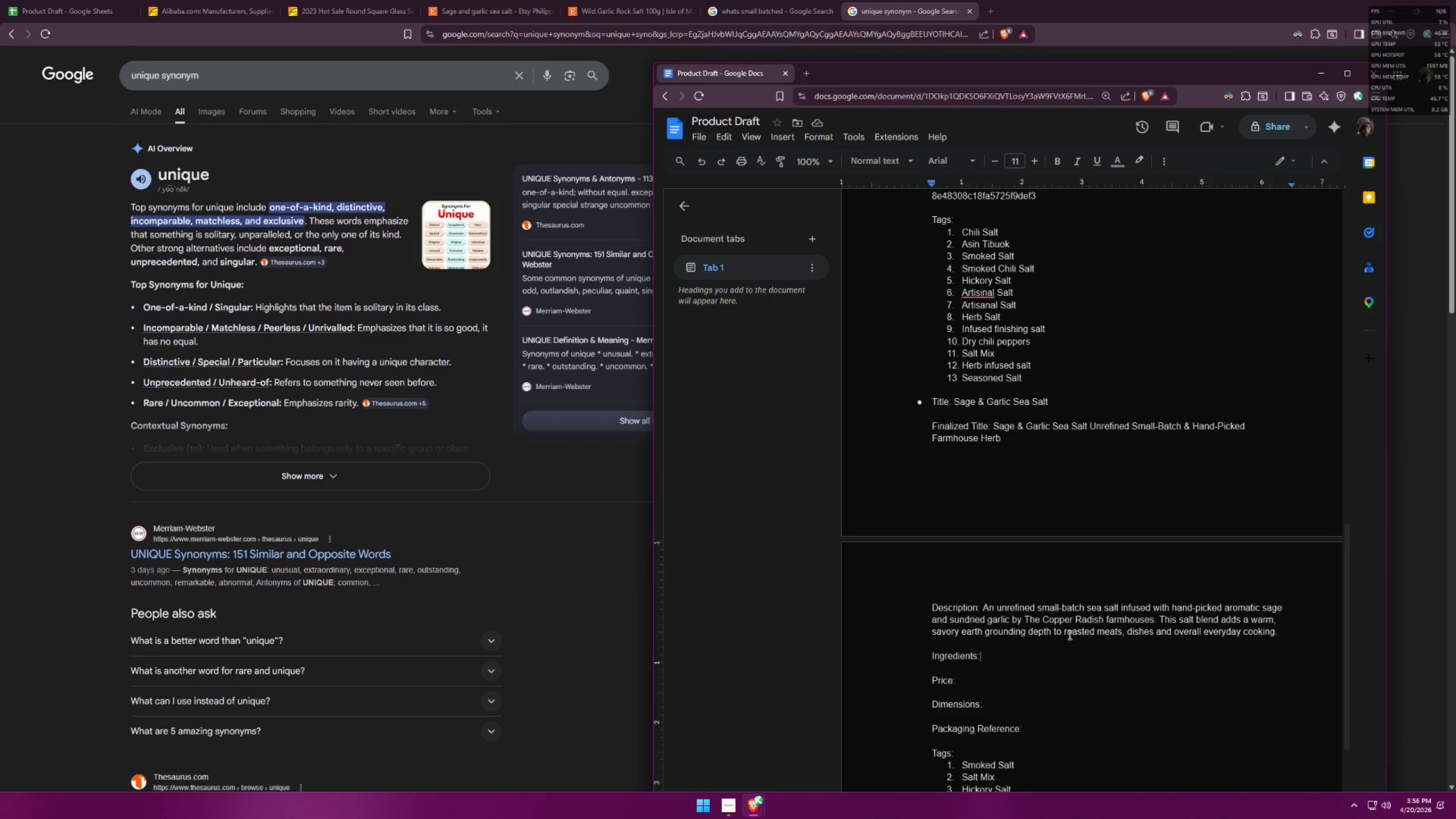 
left_click([957, 632])
 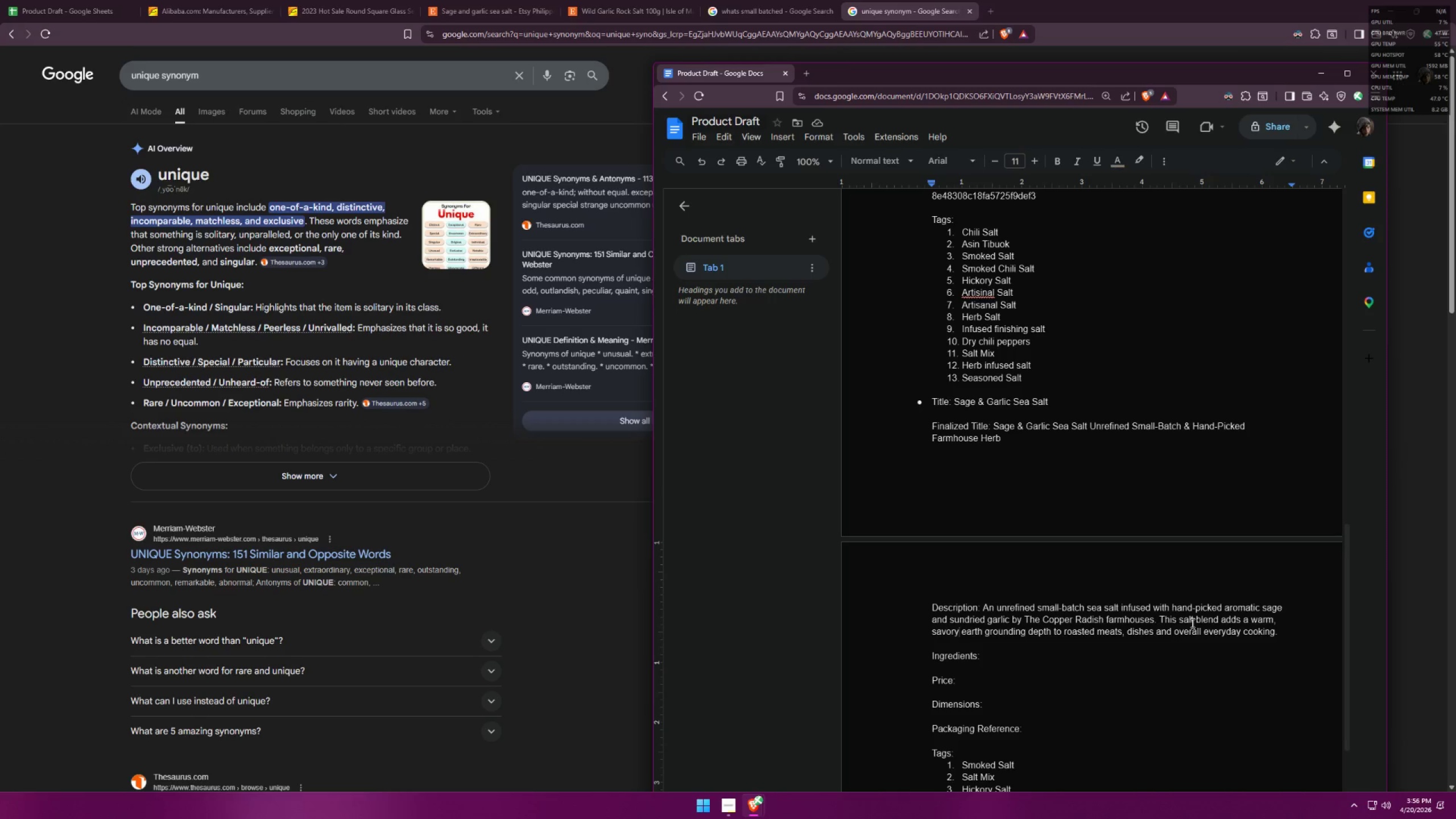 
wait(17.48)
 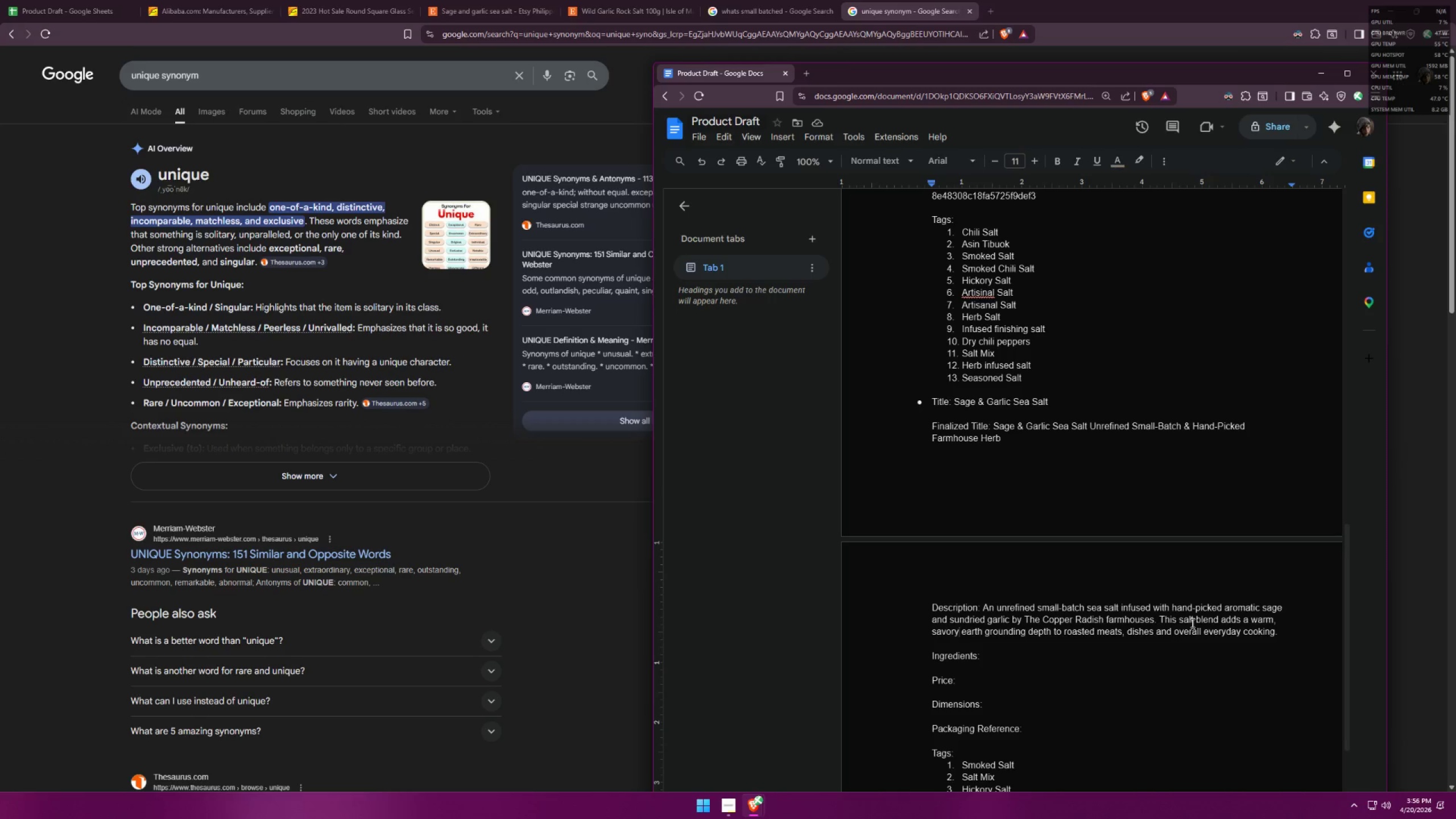 
left_click_drag(start_coordinate=[1152, 631], to_coordinate=[1130, 632])
 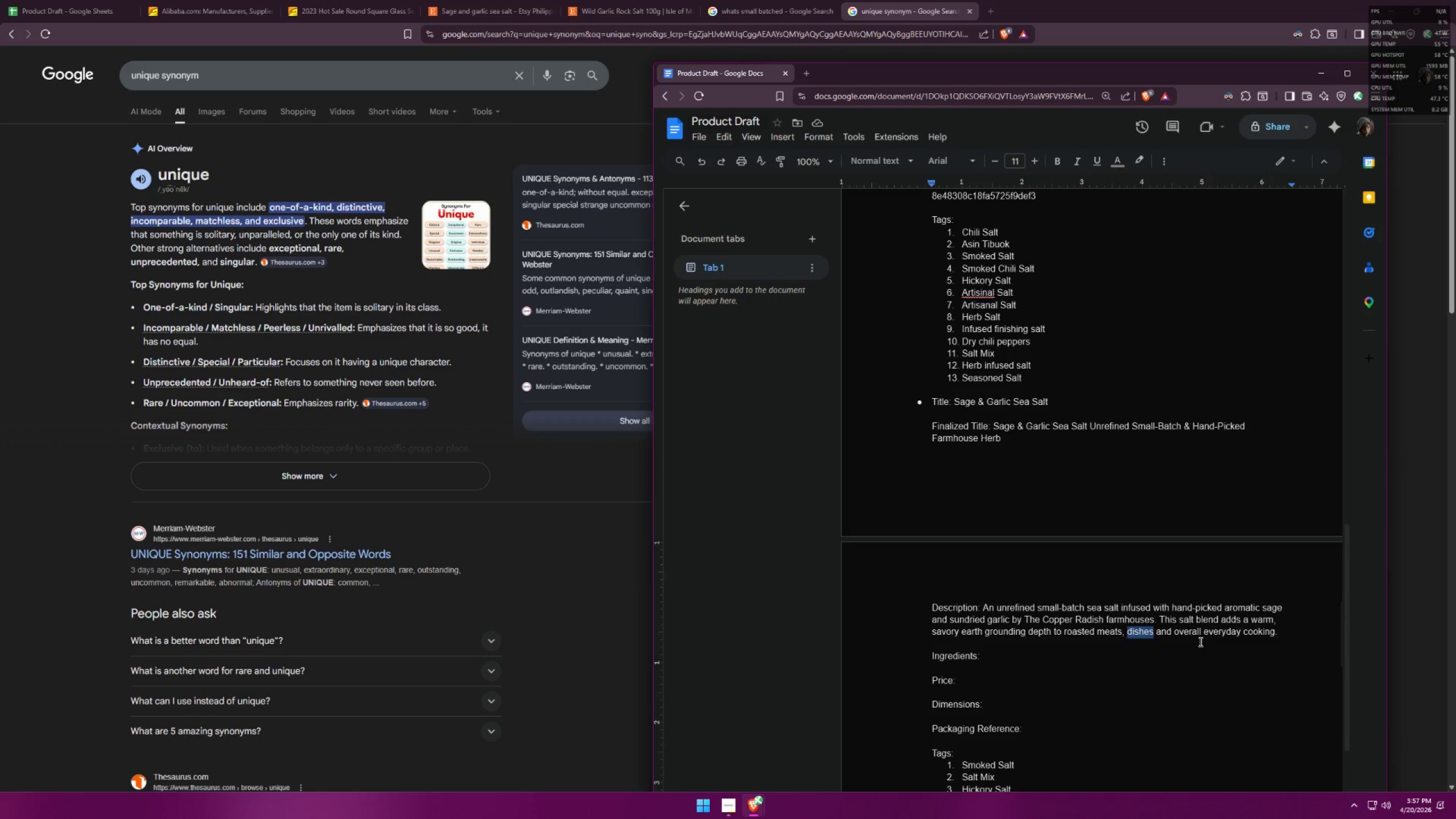 
type([Insert])
key(Backspace)
key(Backspace)
type( vegetable dishes )
 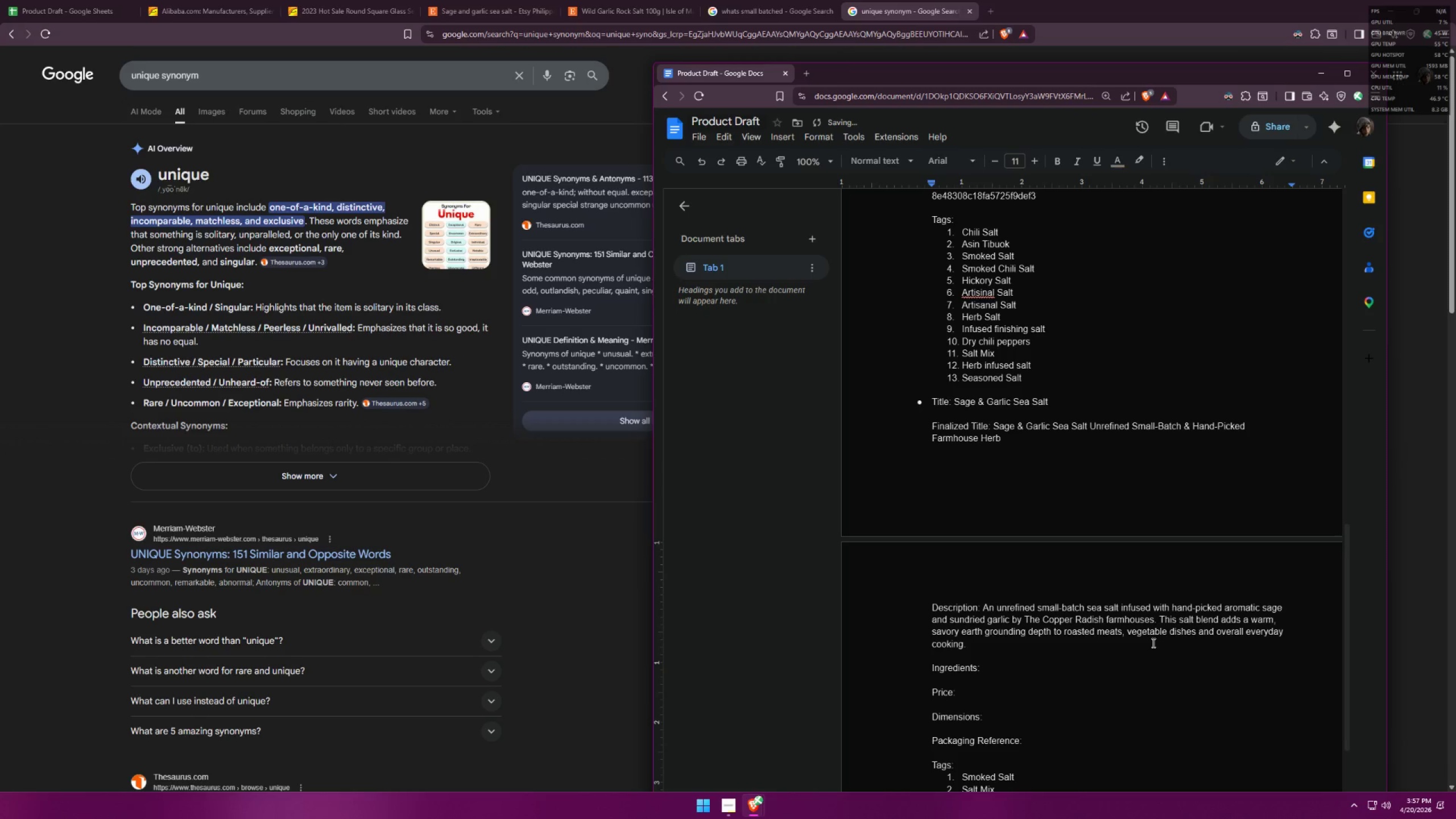 
left_click([1049, 644])
 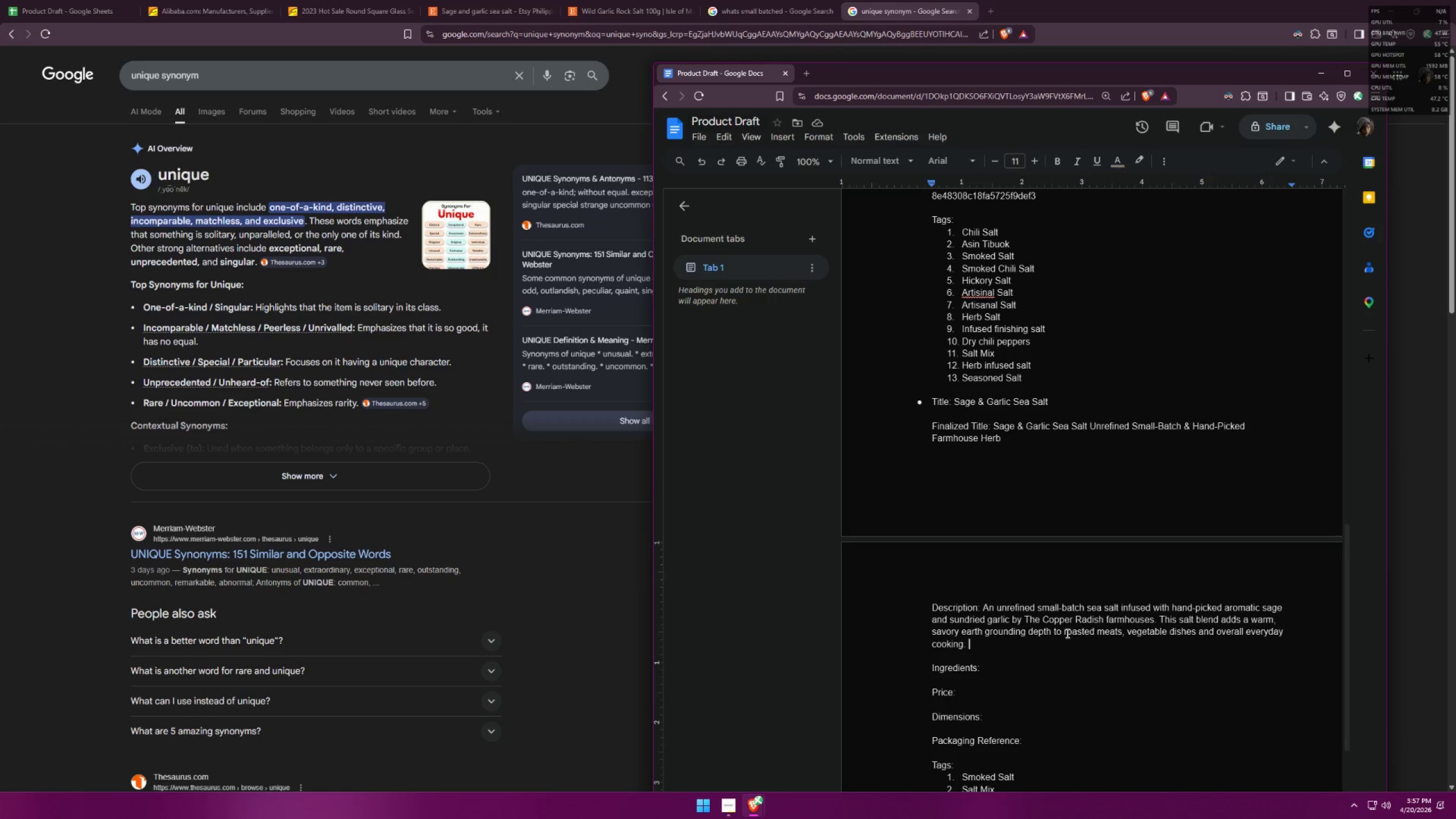 
wait(5.59)
 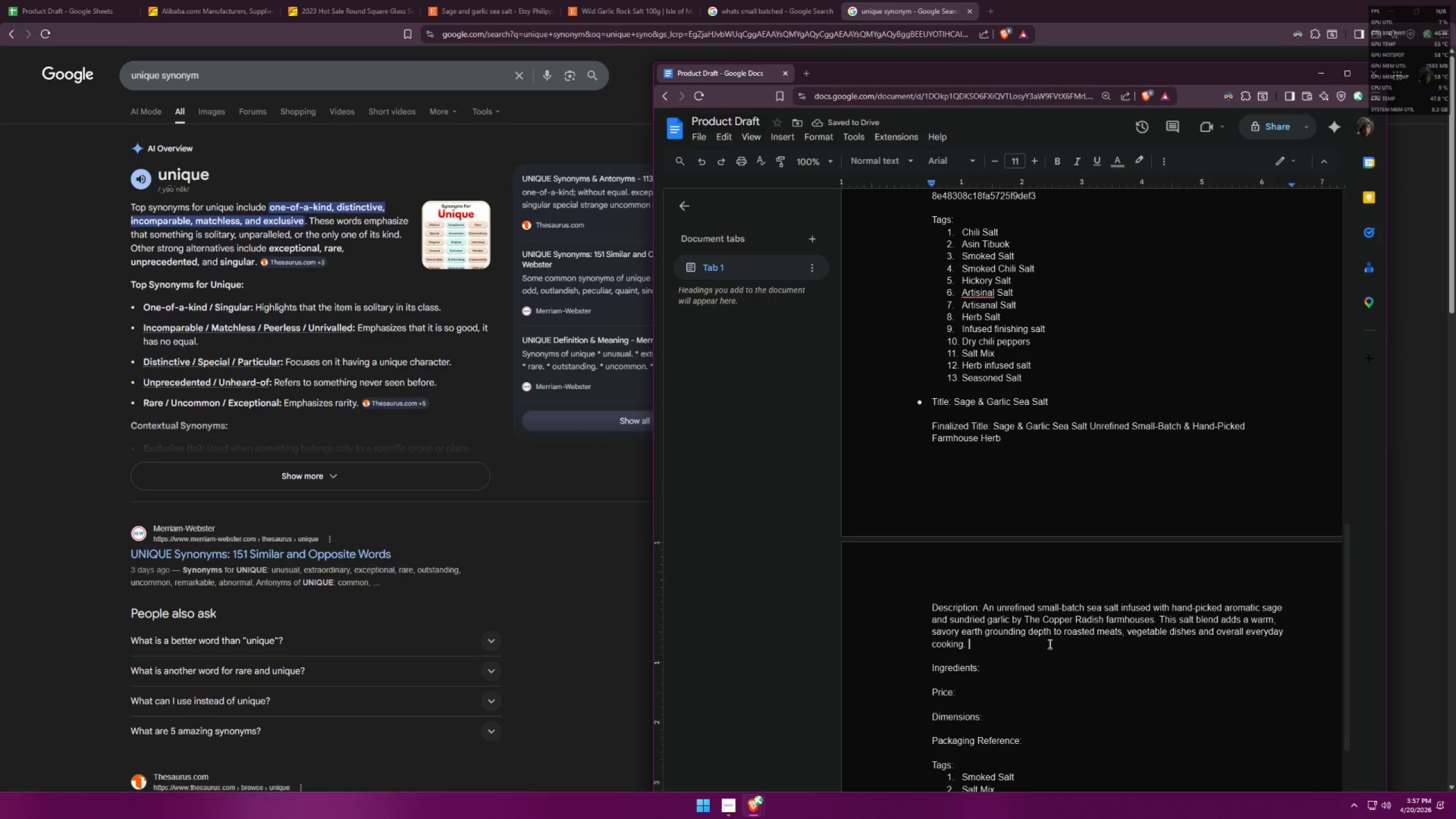 
key(Shift+ShiftLeft)
 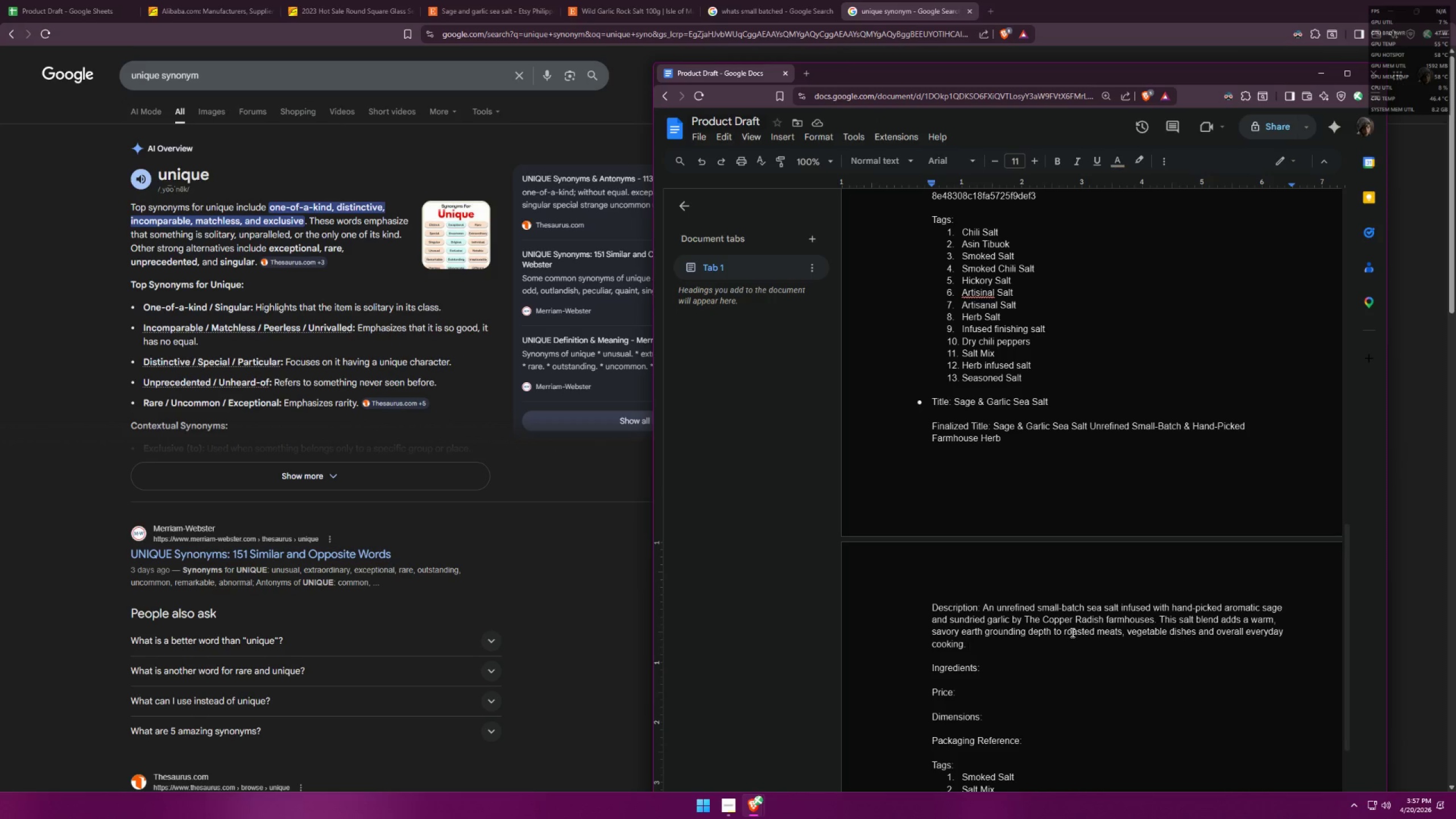 
type(A straight f)
key(Backspace)
key(Backspace)
type(forward )
 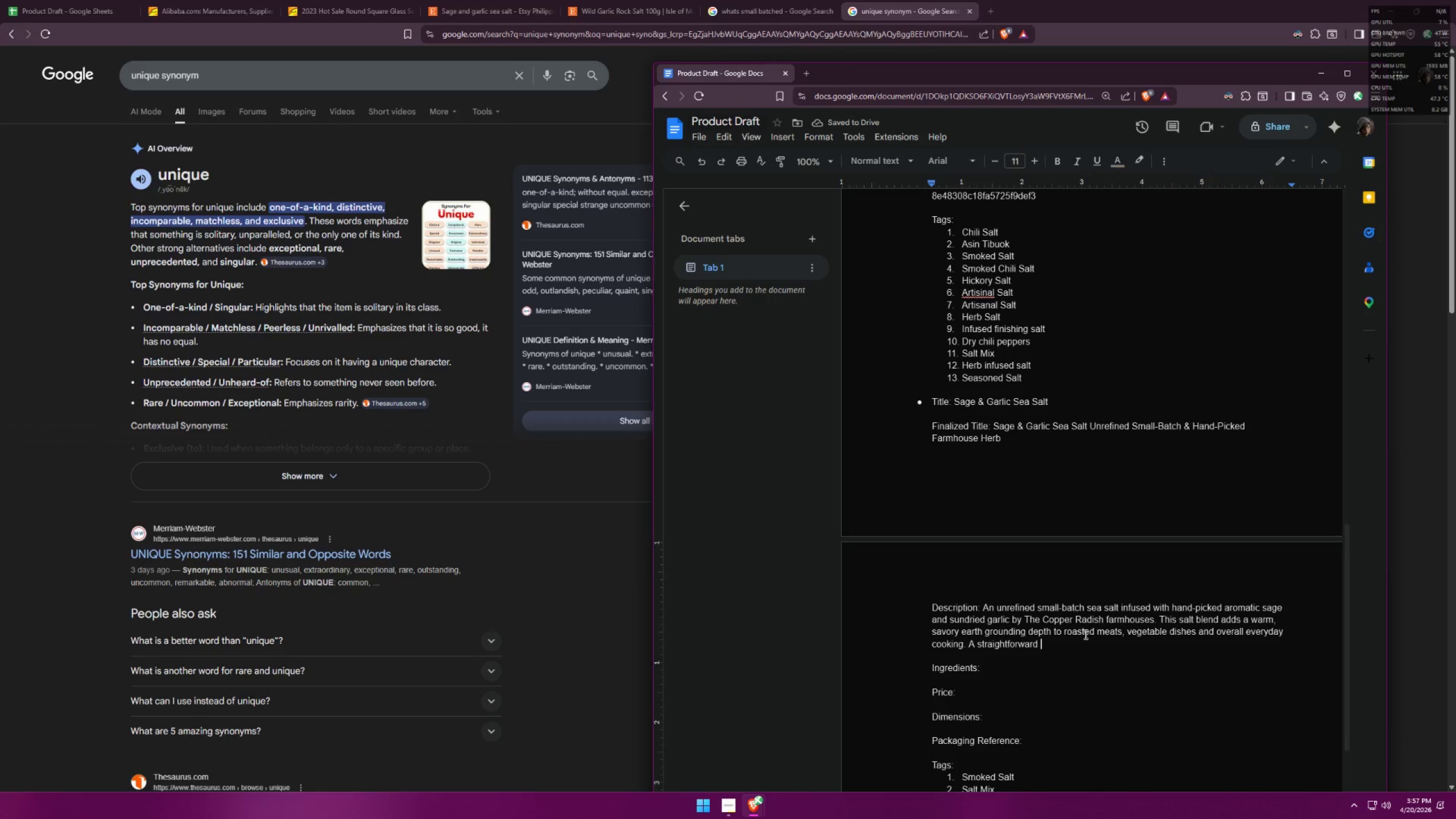 
wait(5.52)
 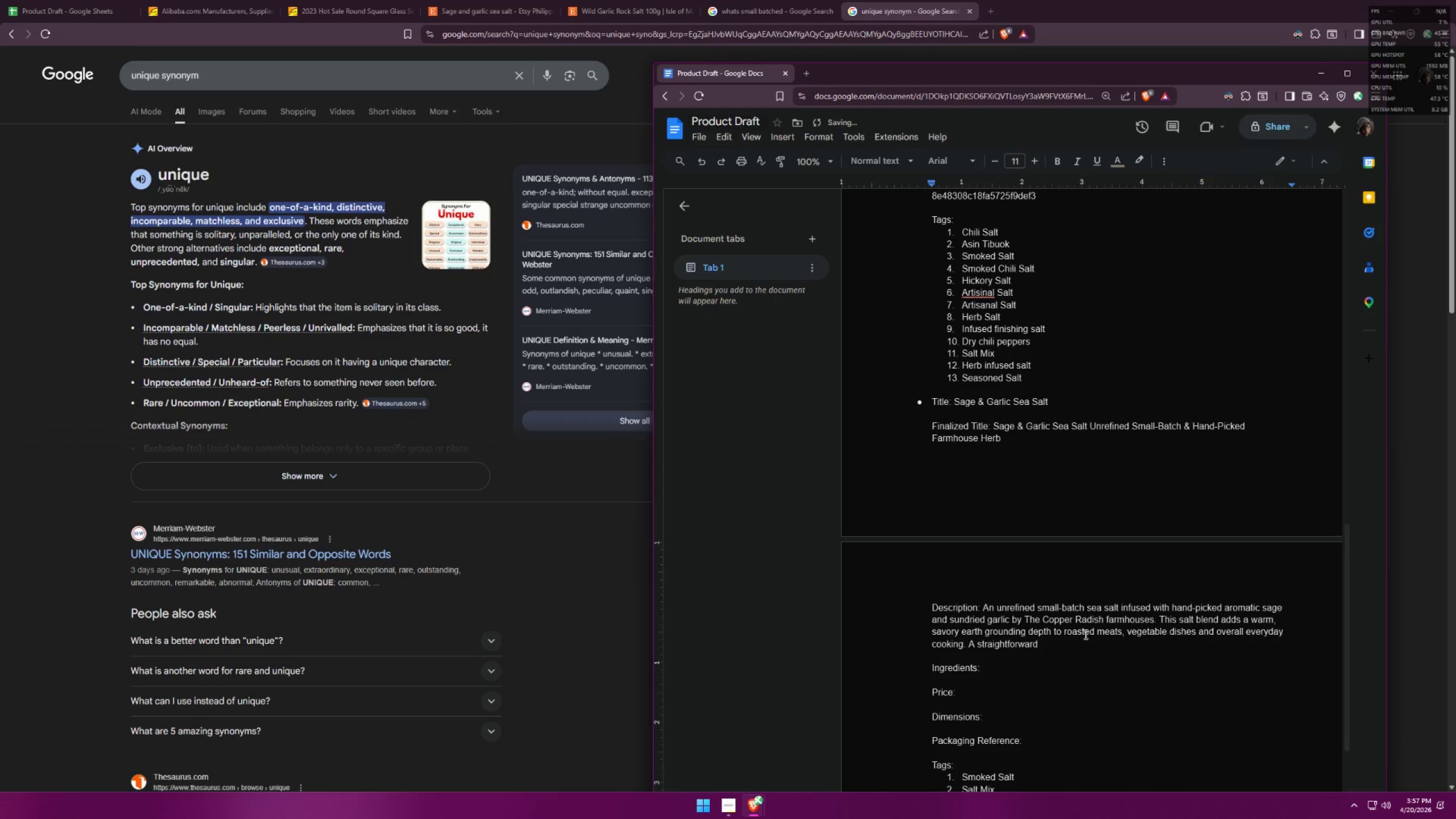 
type(clean mineral saltiness with a )
 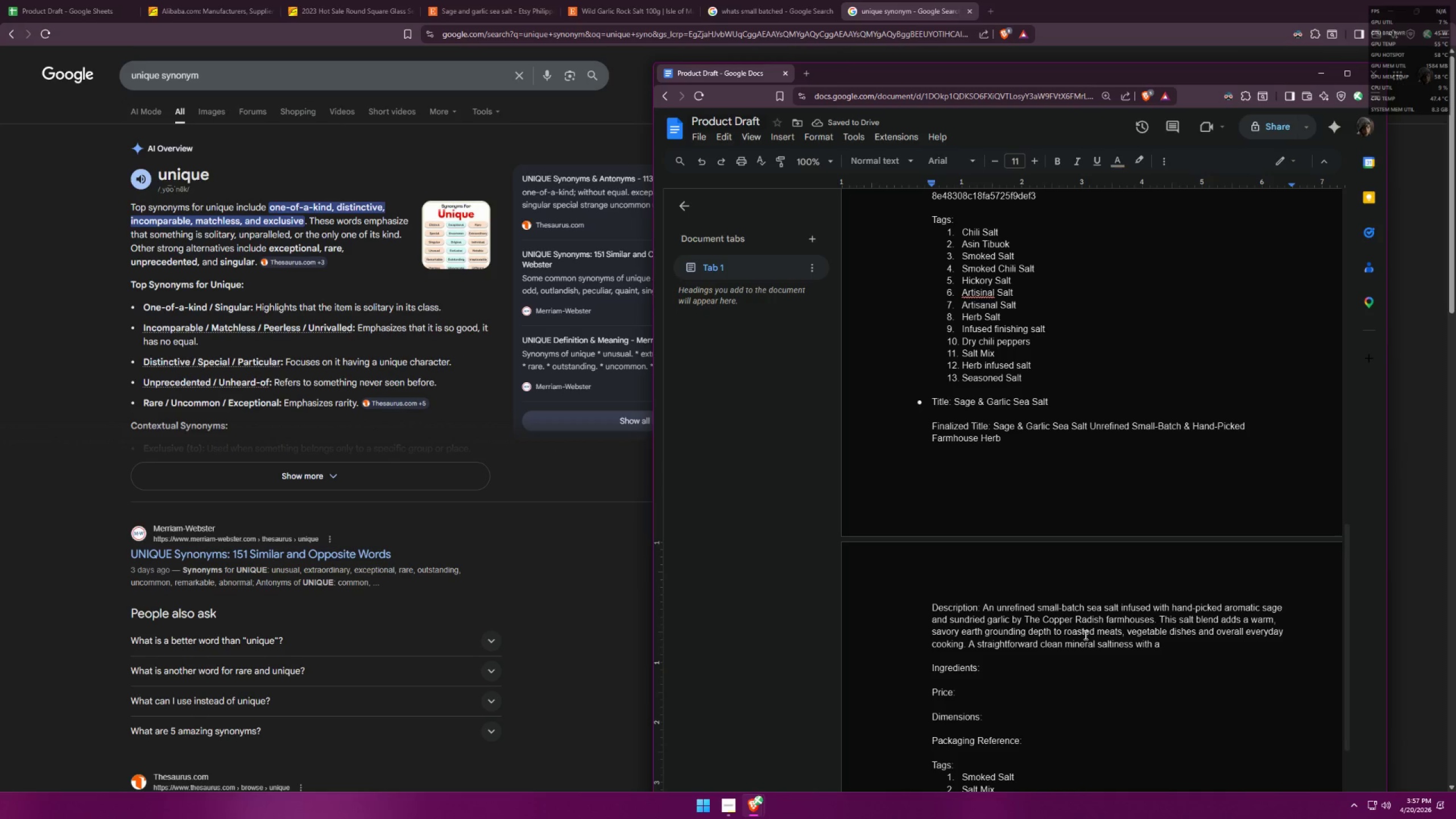 
key(Backspace)
type(n aromatic sage)
 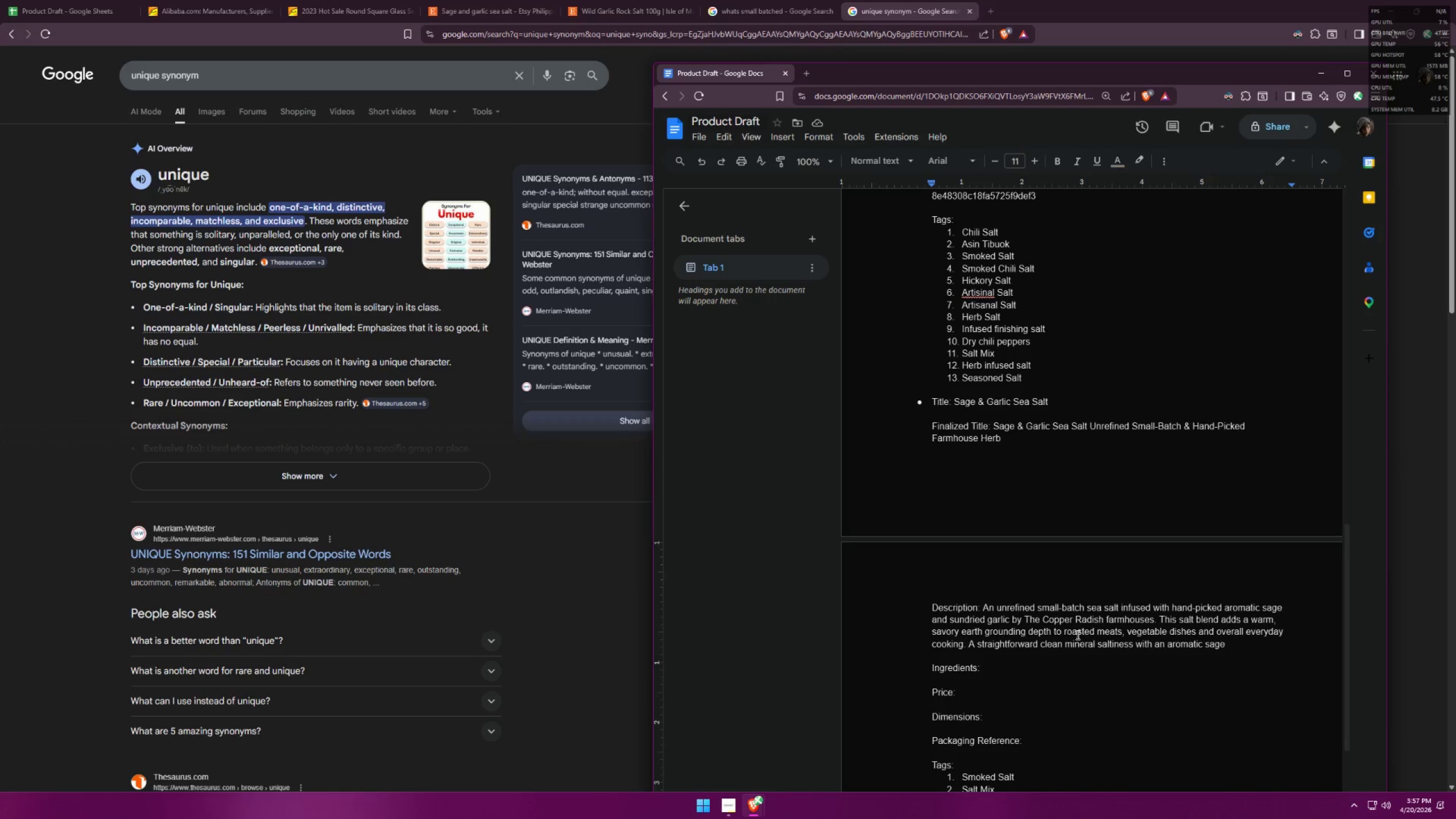 
wait(16.52)
 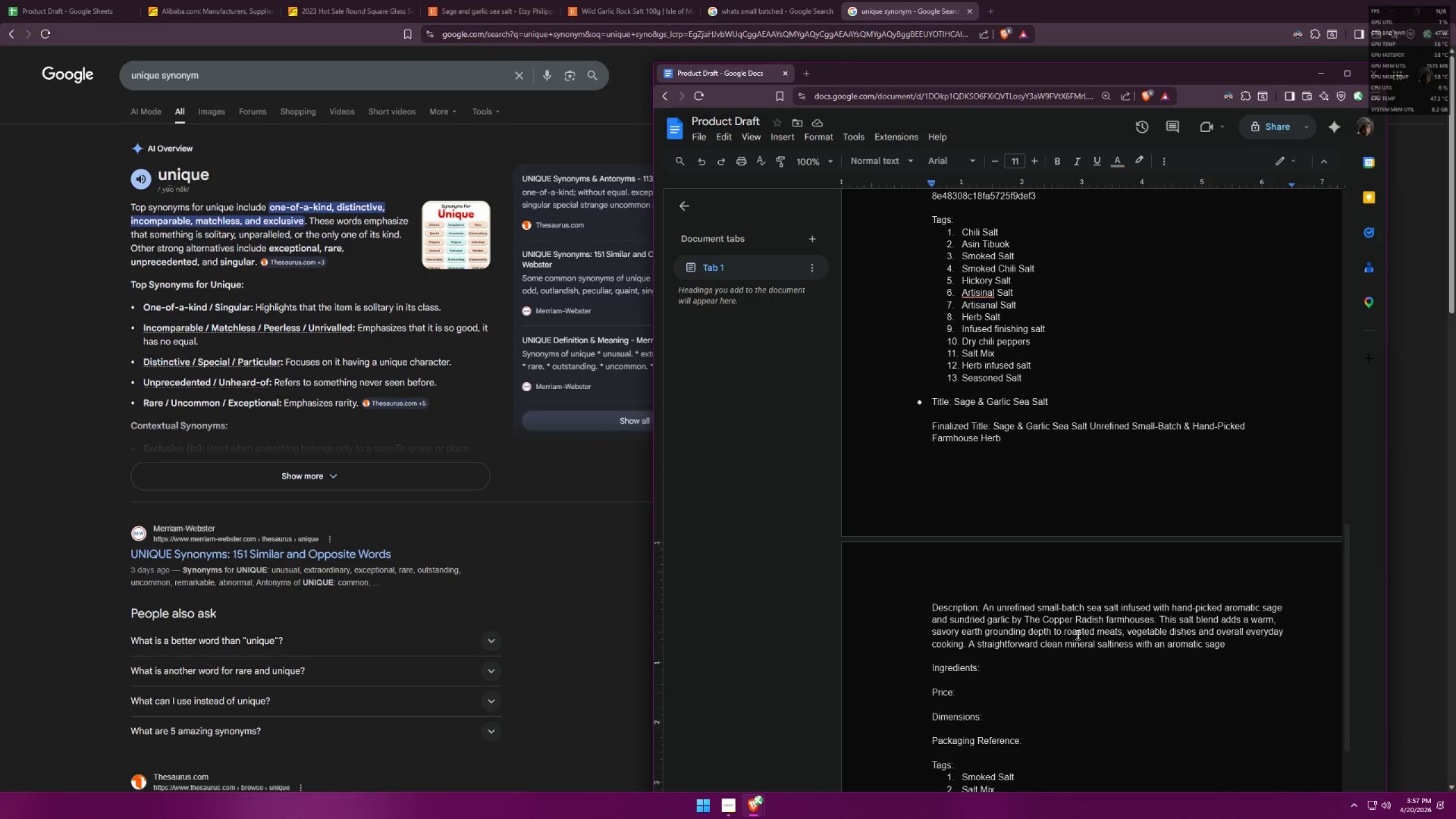 
left_click_drag(start_coordinate=[483, 72], to_coordinate=[0, 21])
 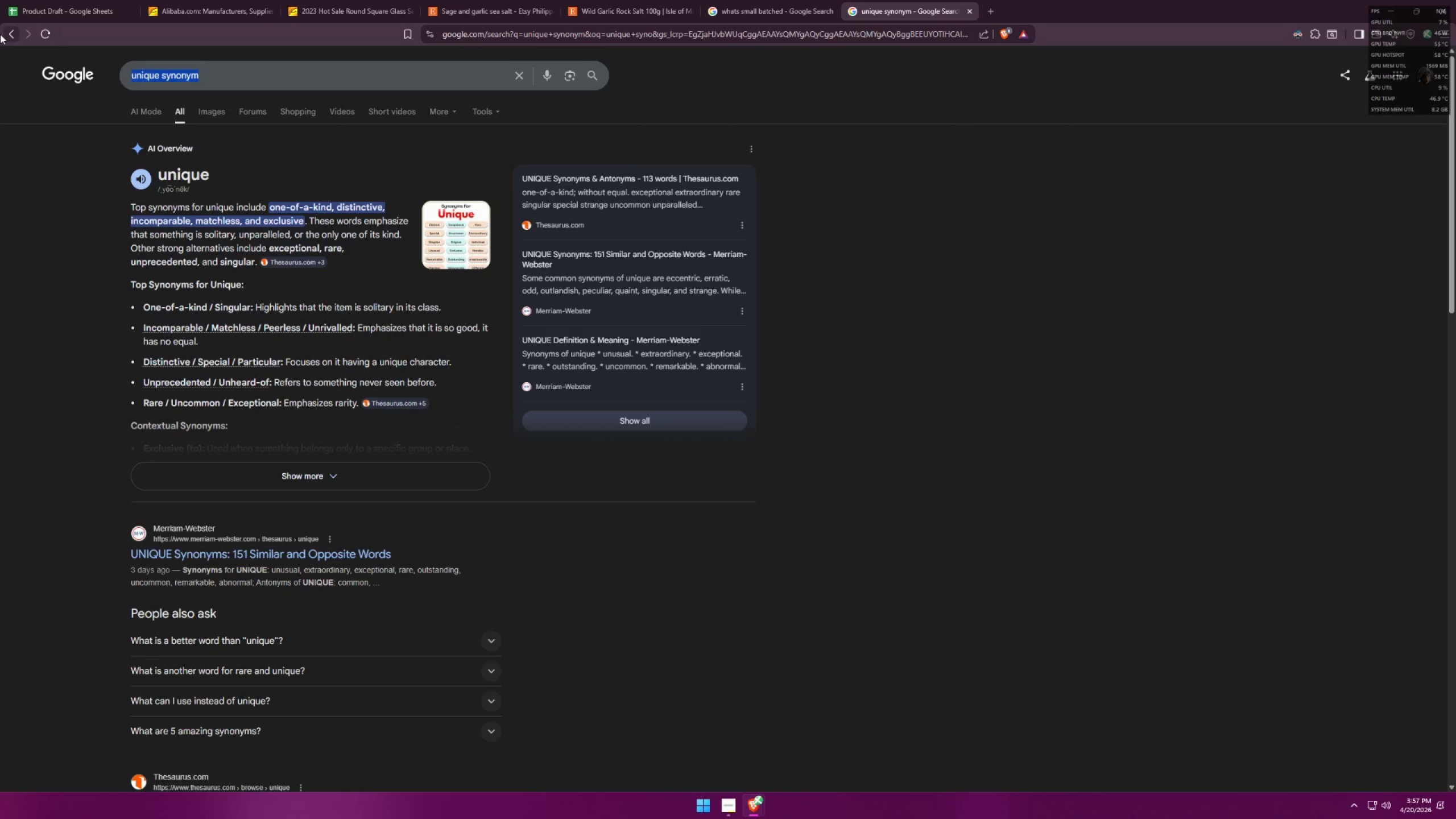 
type(how do u describe garlic taste)
 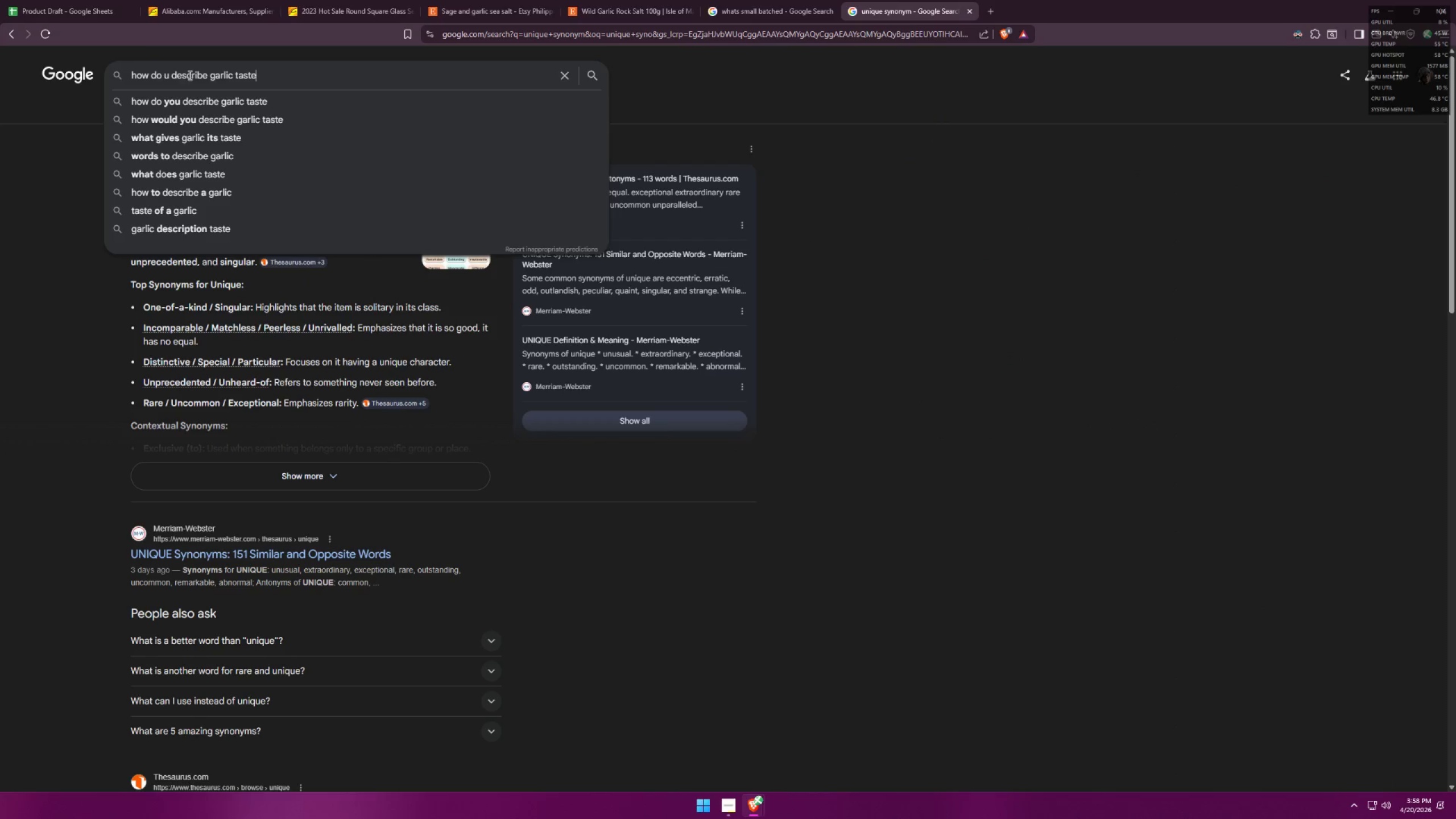 
left_click([208, 73])
 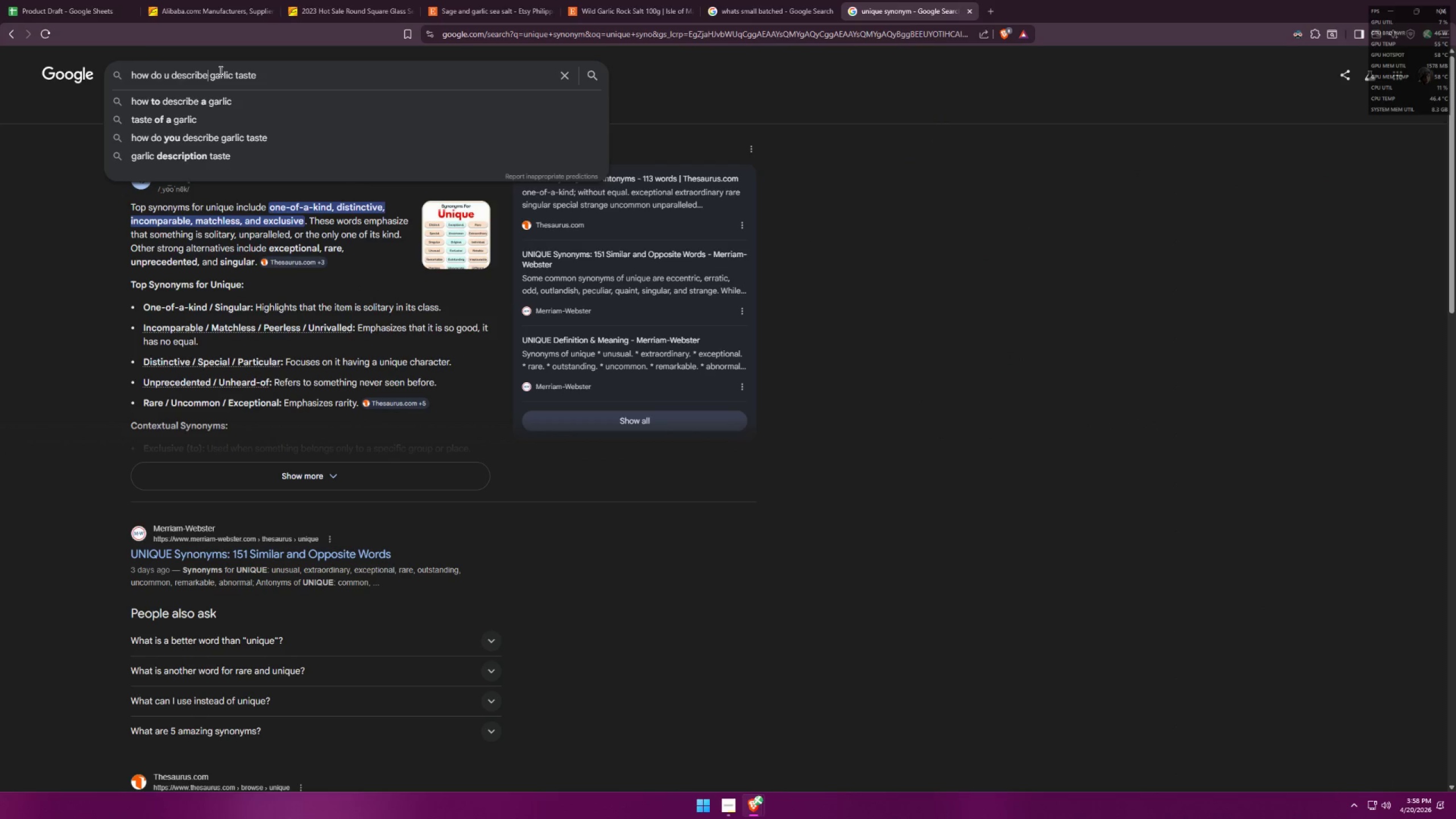 
type( sundried)
 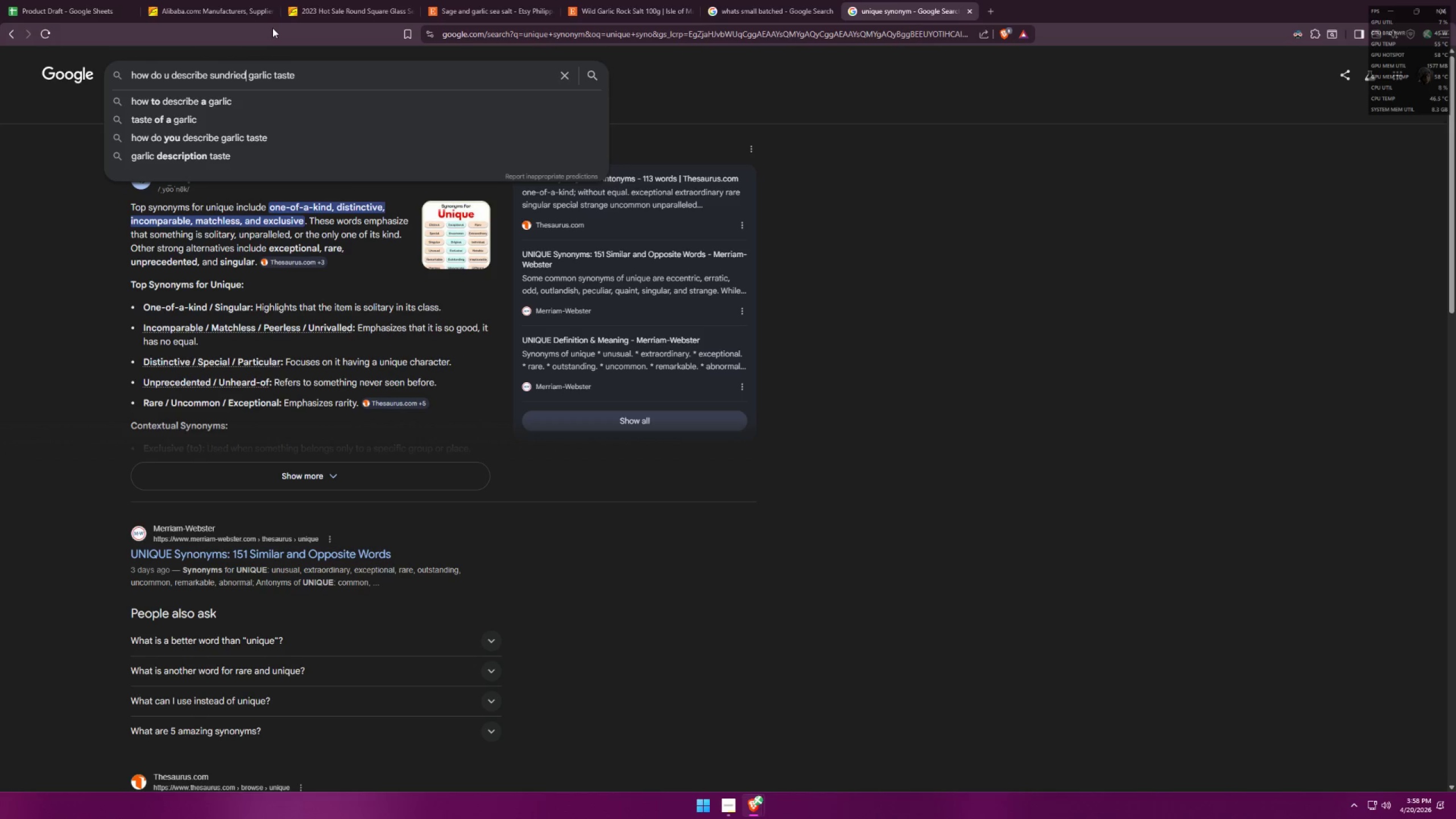 
key(Enter)
 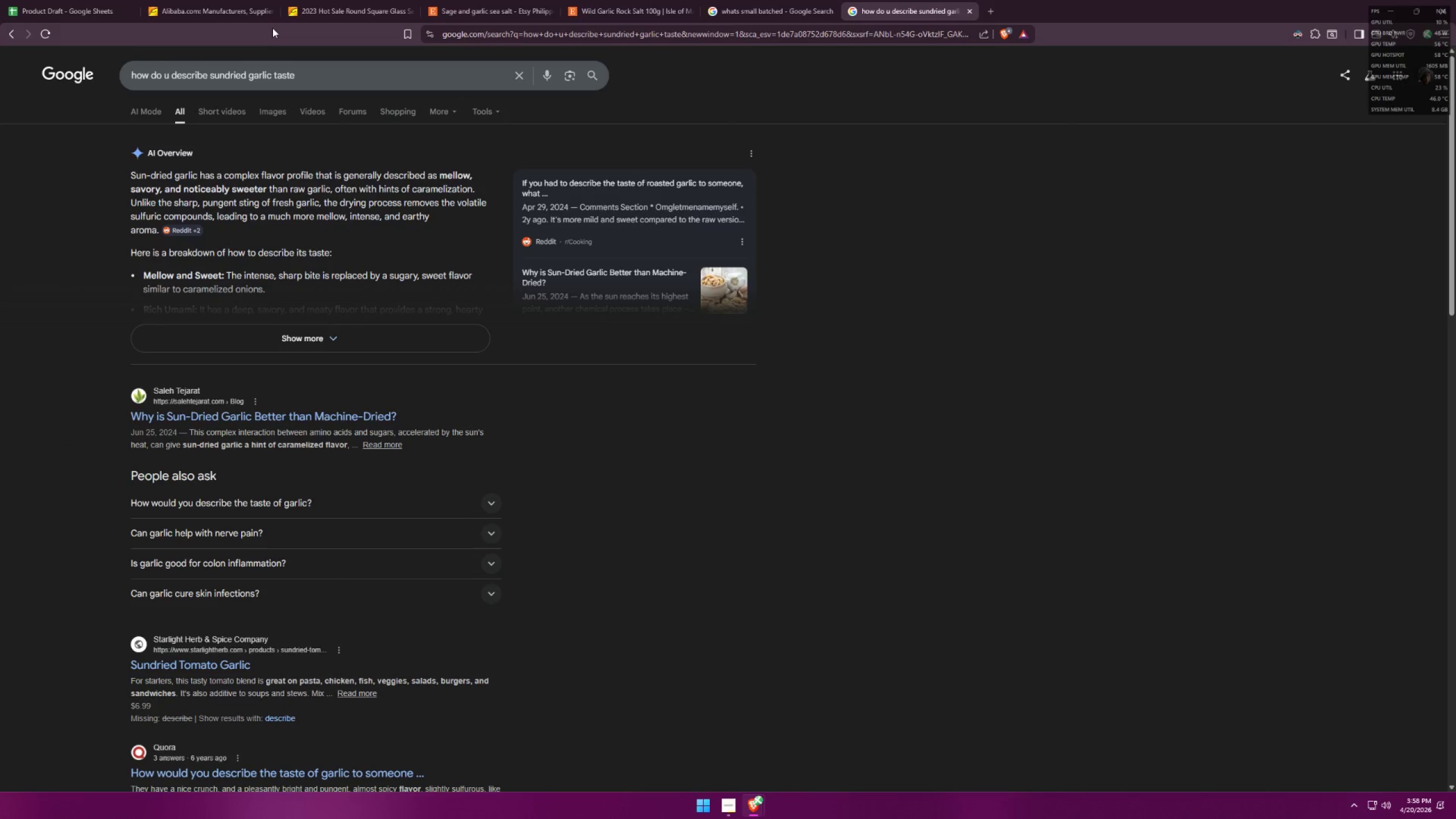 
key(Alt+AltLeft)
 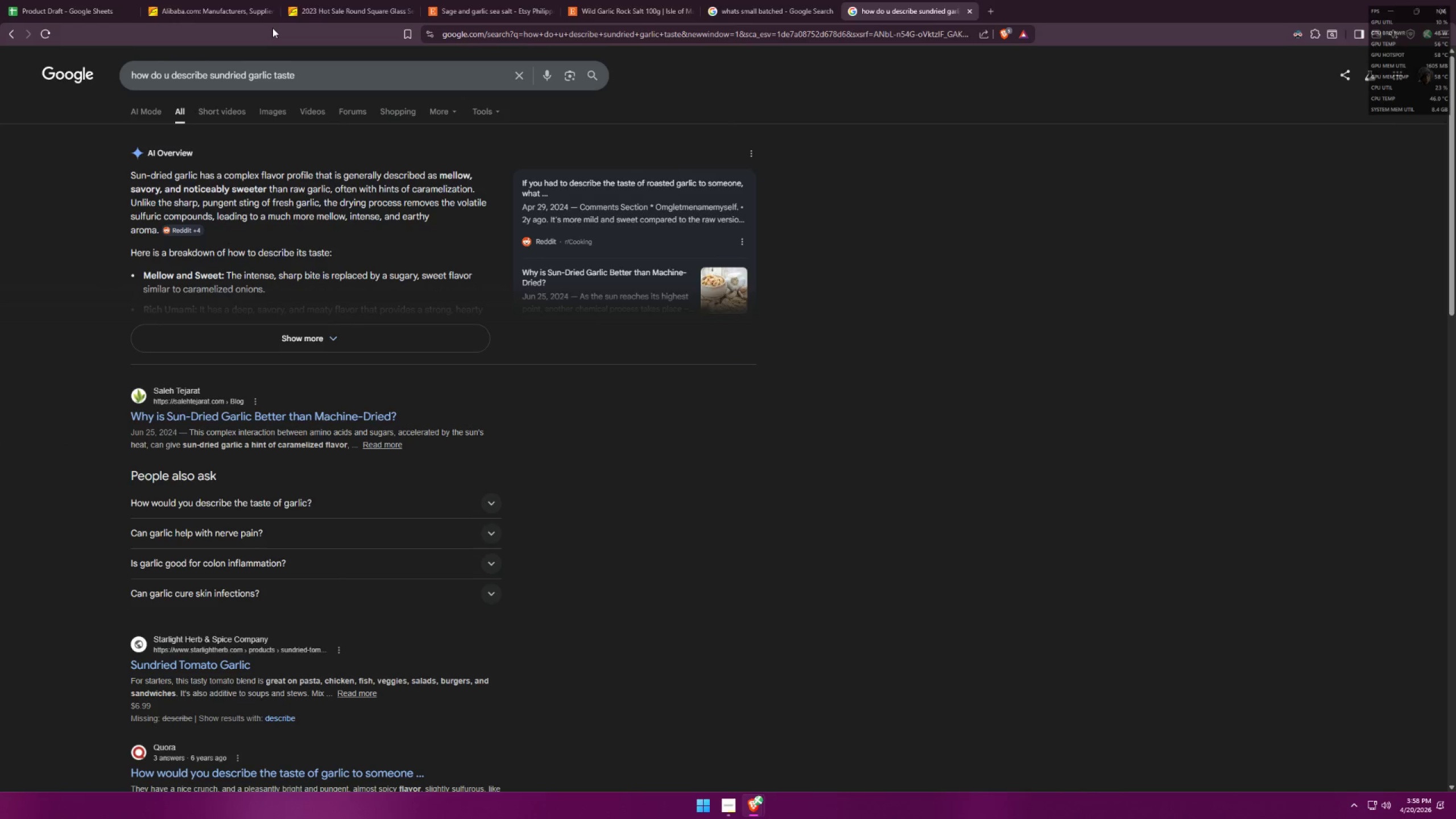 
key(Alt+Tab)
 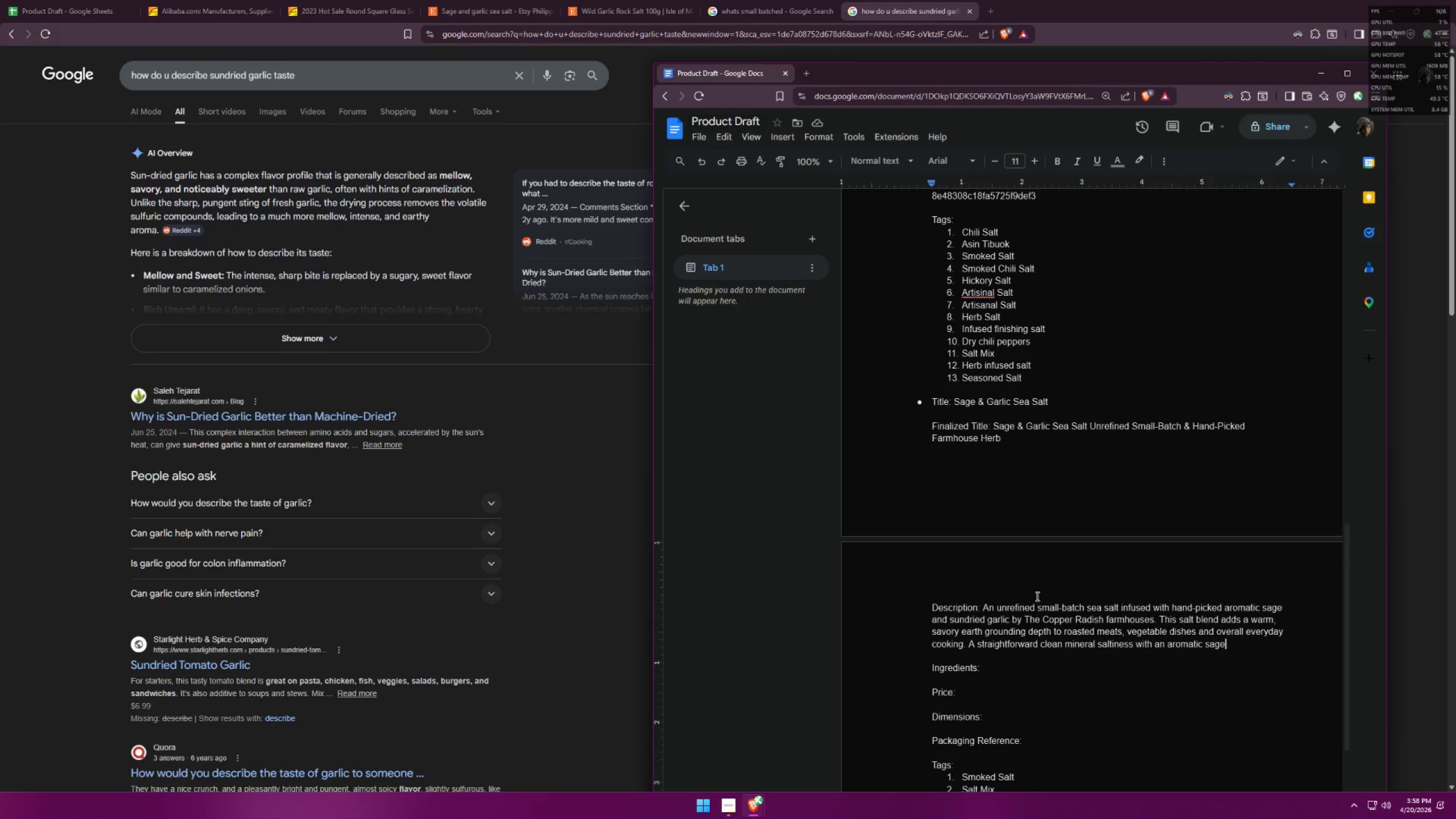 
scroll: coordinate [1095, 636], scroll_direction: down, amount: 2.0
 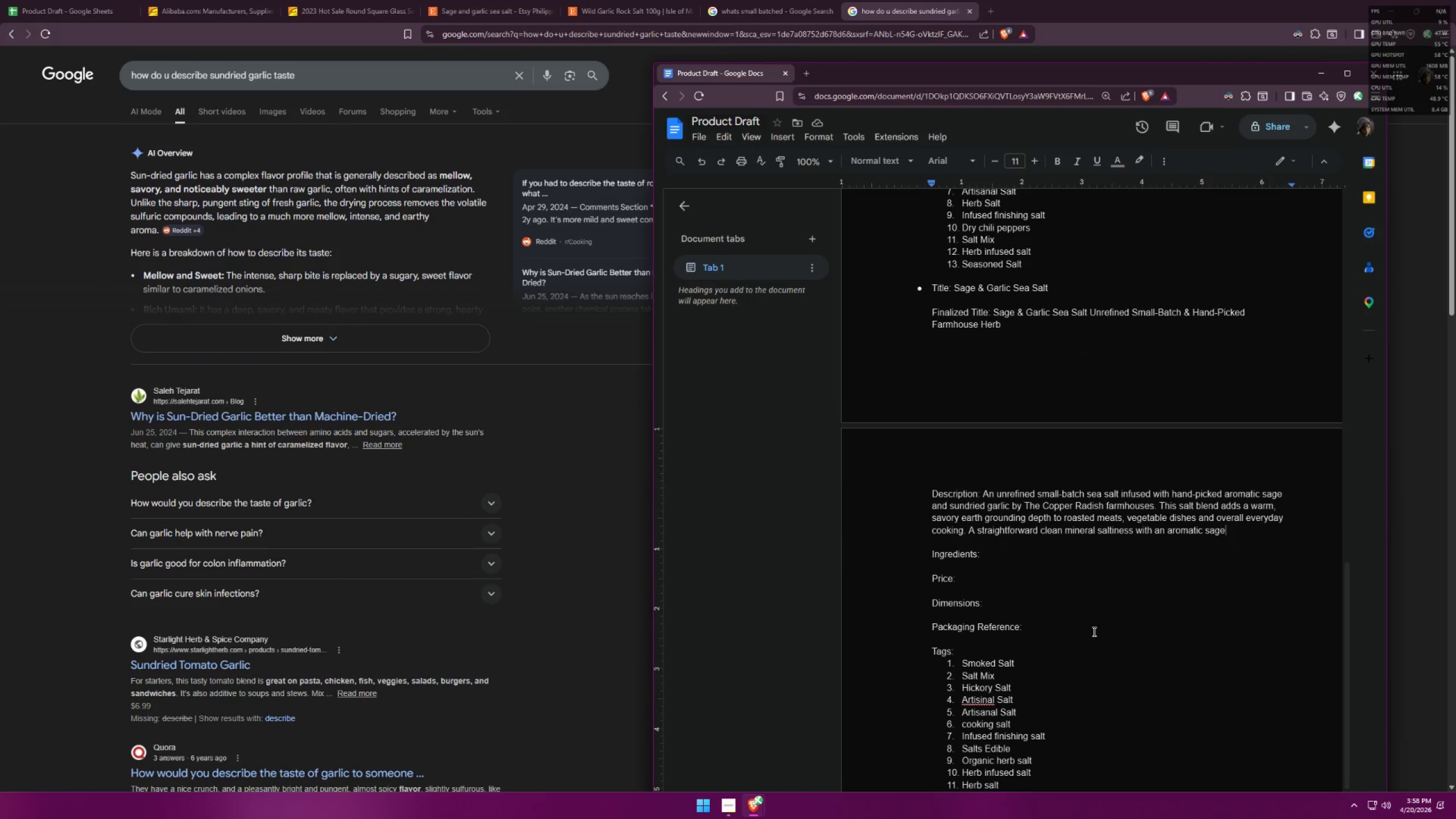 
scroll: coordinate [1091, 630], scroll_direction: up, amount: 2.0
 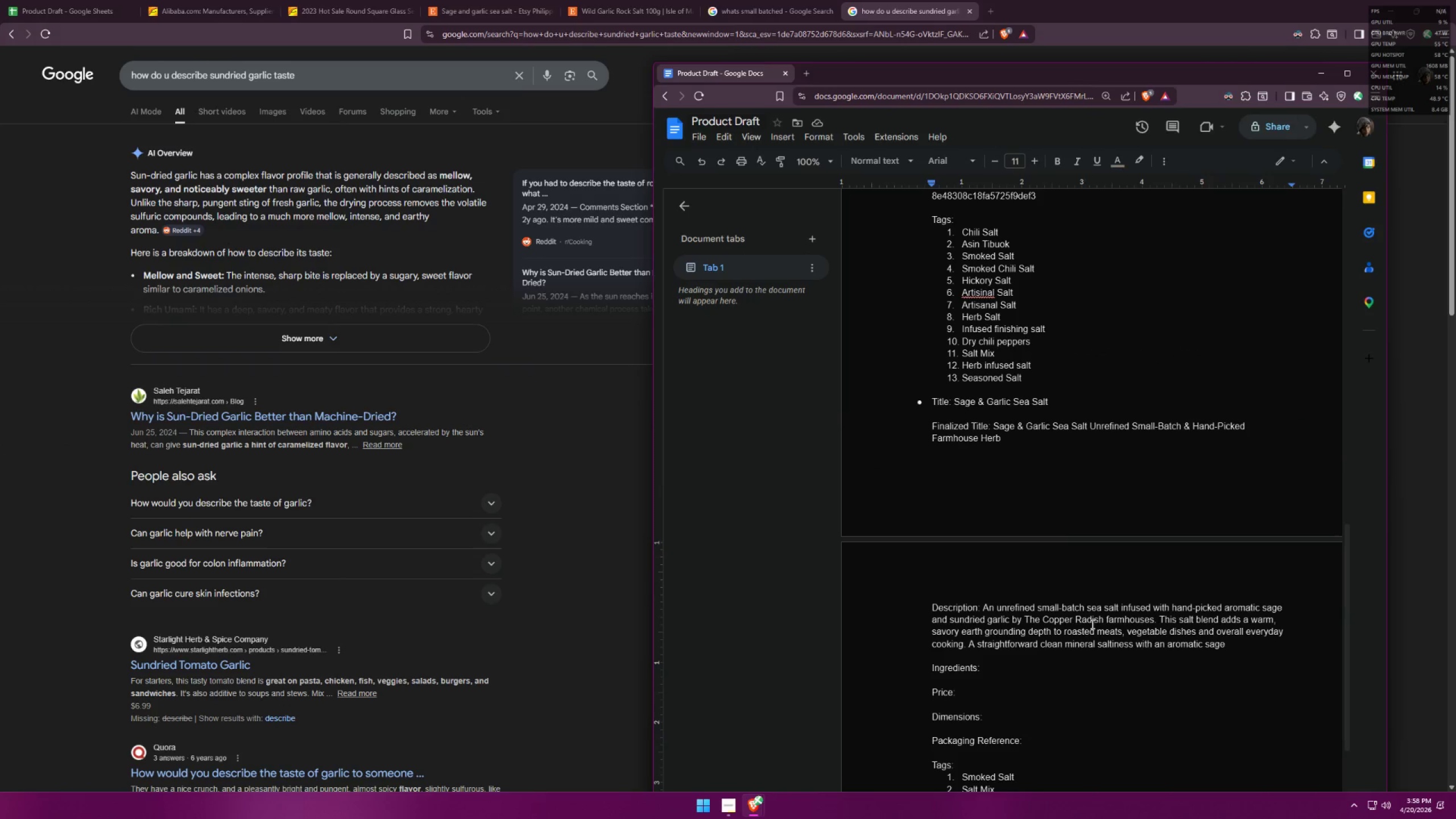 
scroll: coordinate [1091, 623], scroll_direction: down, amount: 1.0
 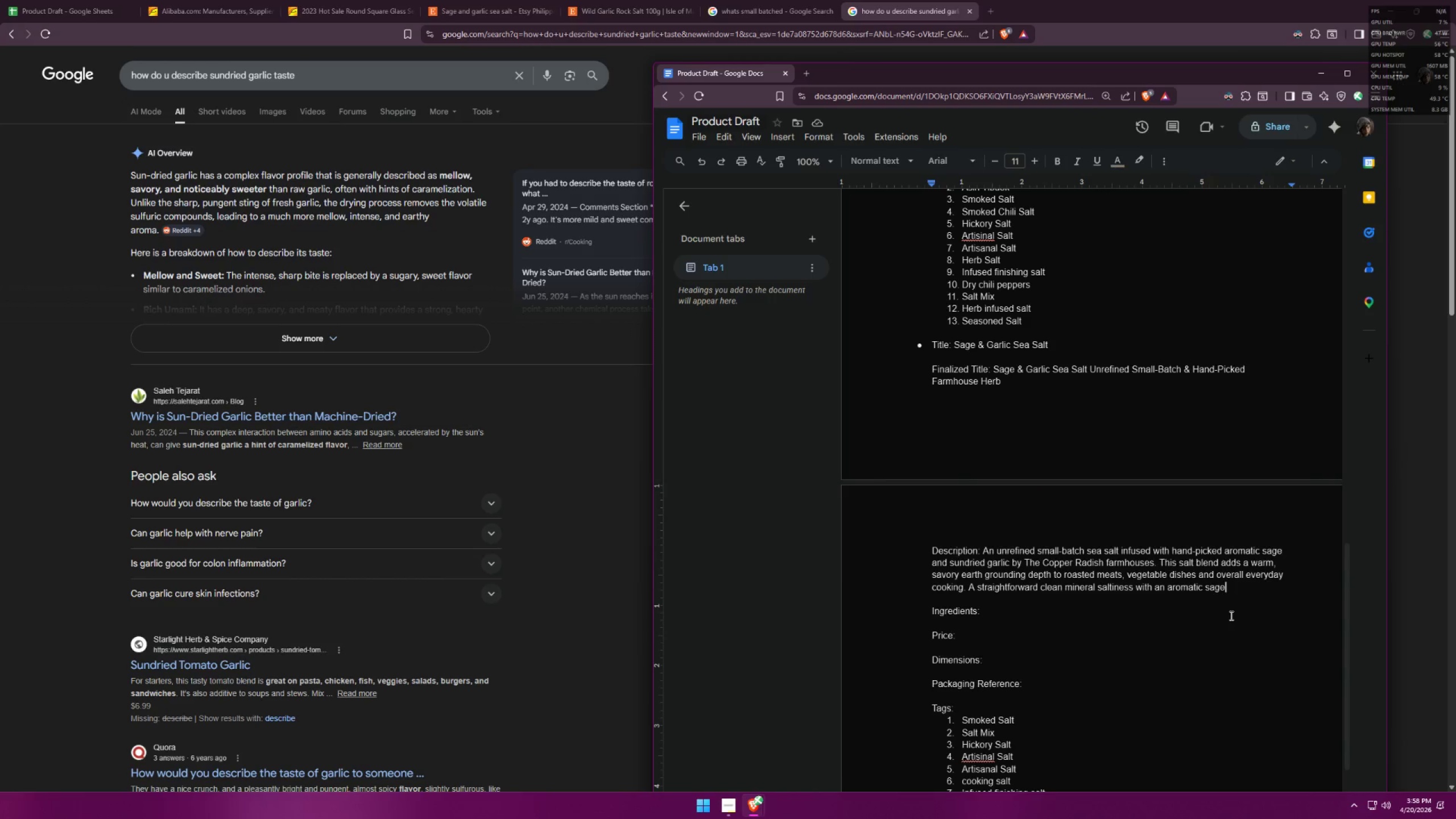 
wait(5.27)
 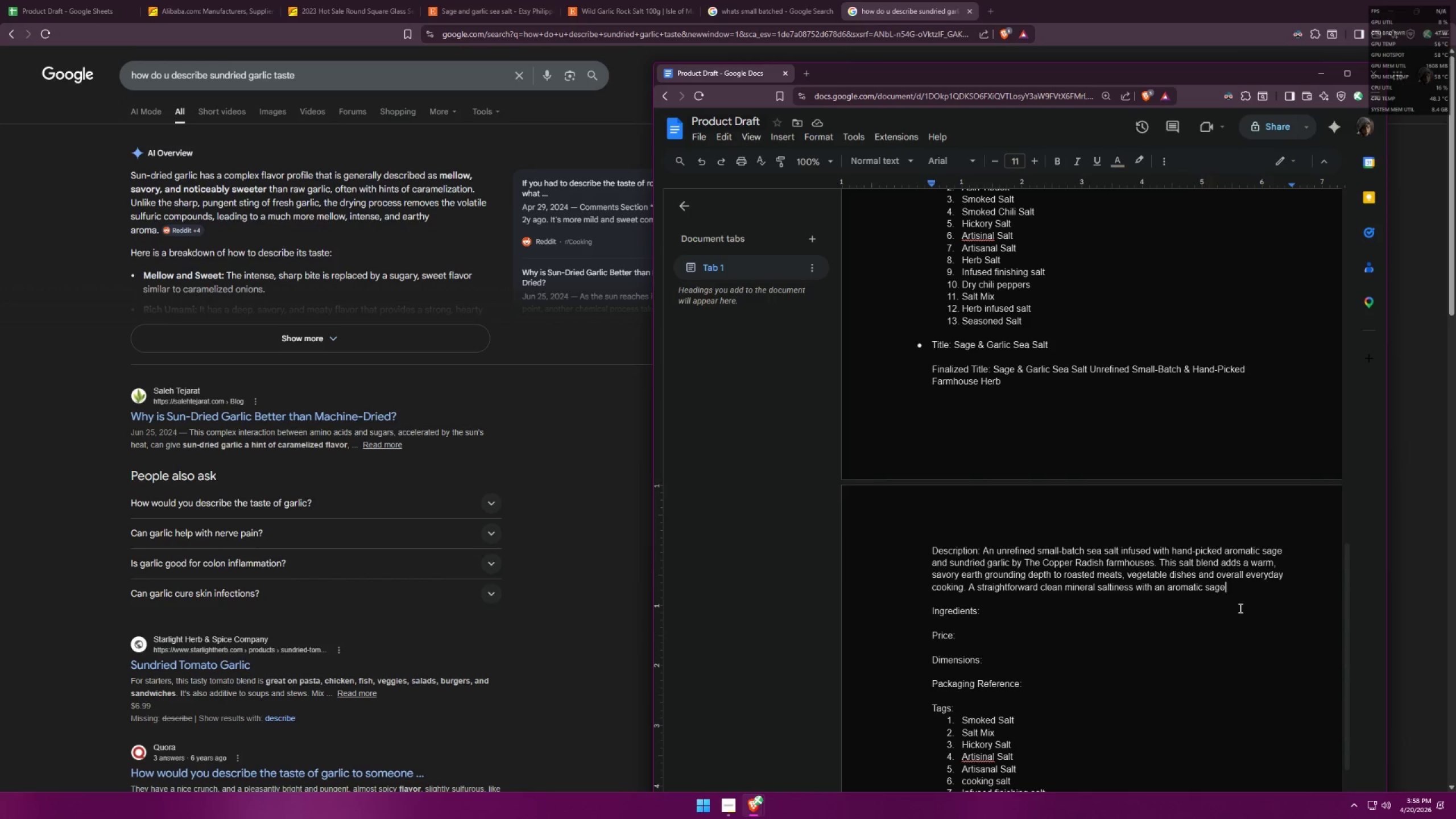 
left_click_drag(start_coordinate=[1151, 589], to_coordinate=[1135, 589])
 